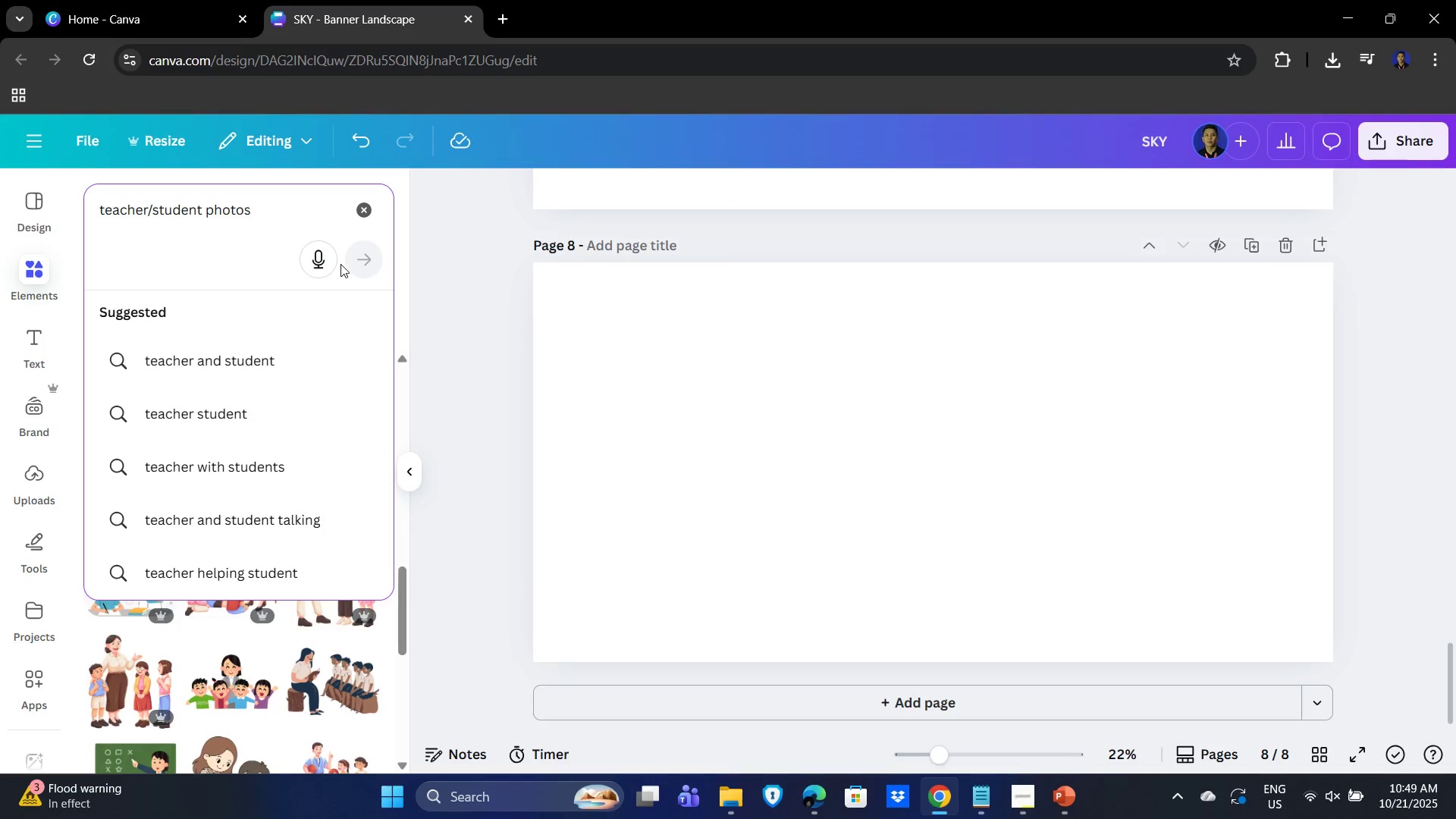 
key(Control+Enter)
 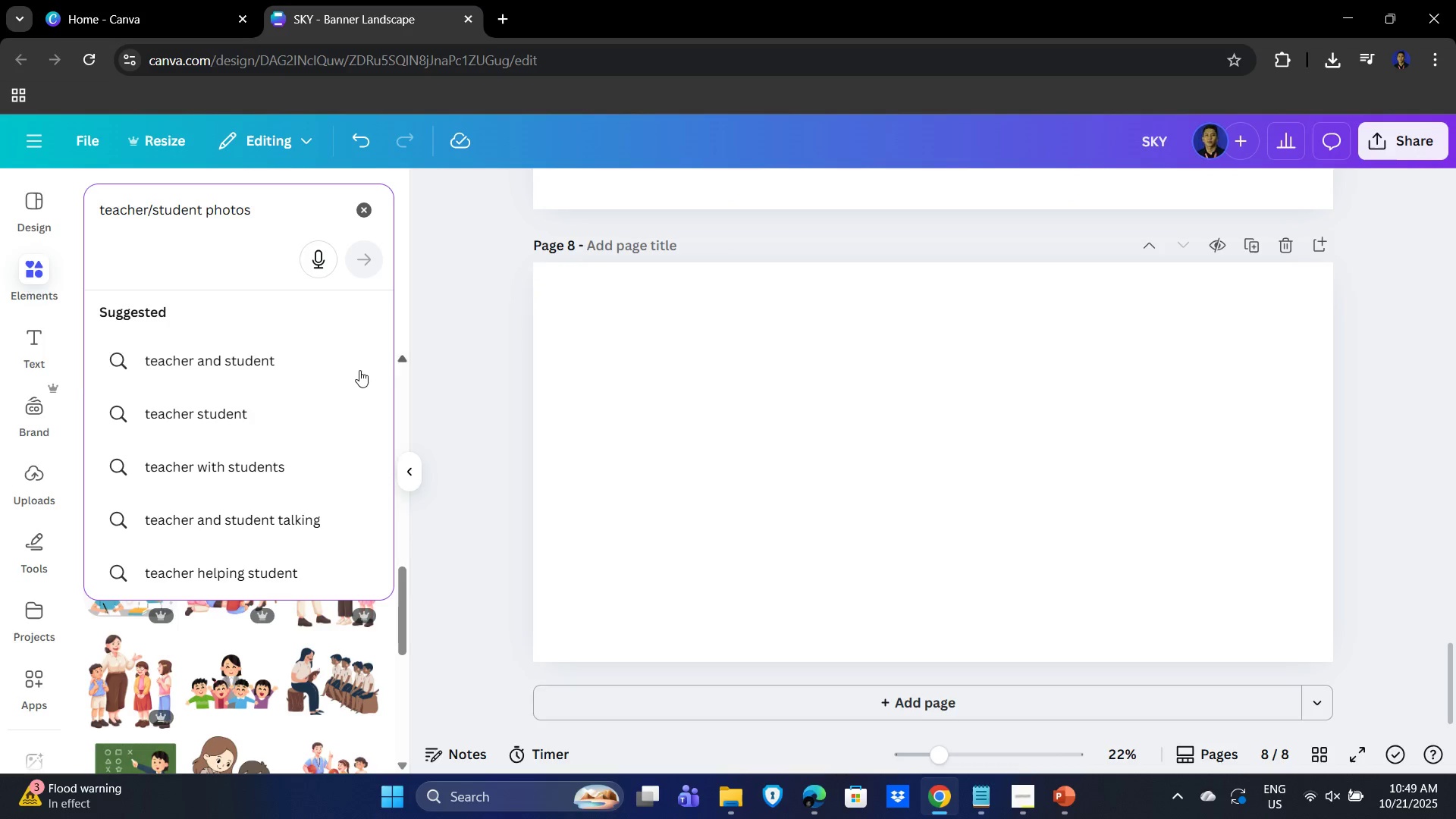 
left_click([247, 372])
 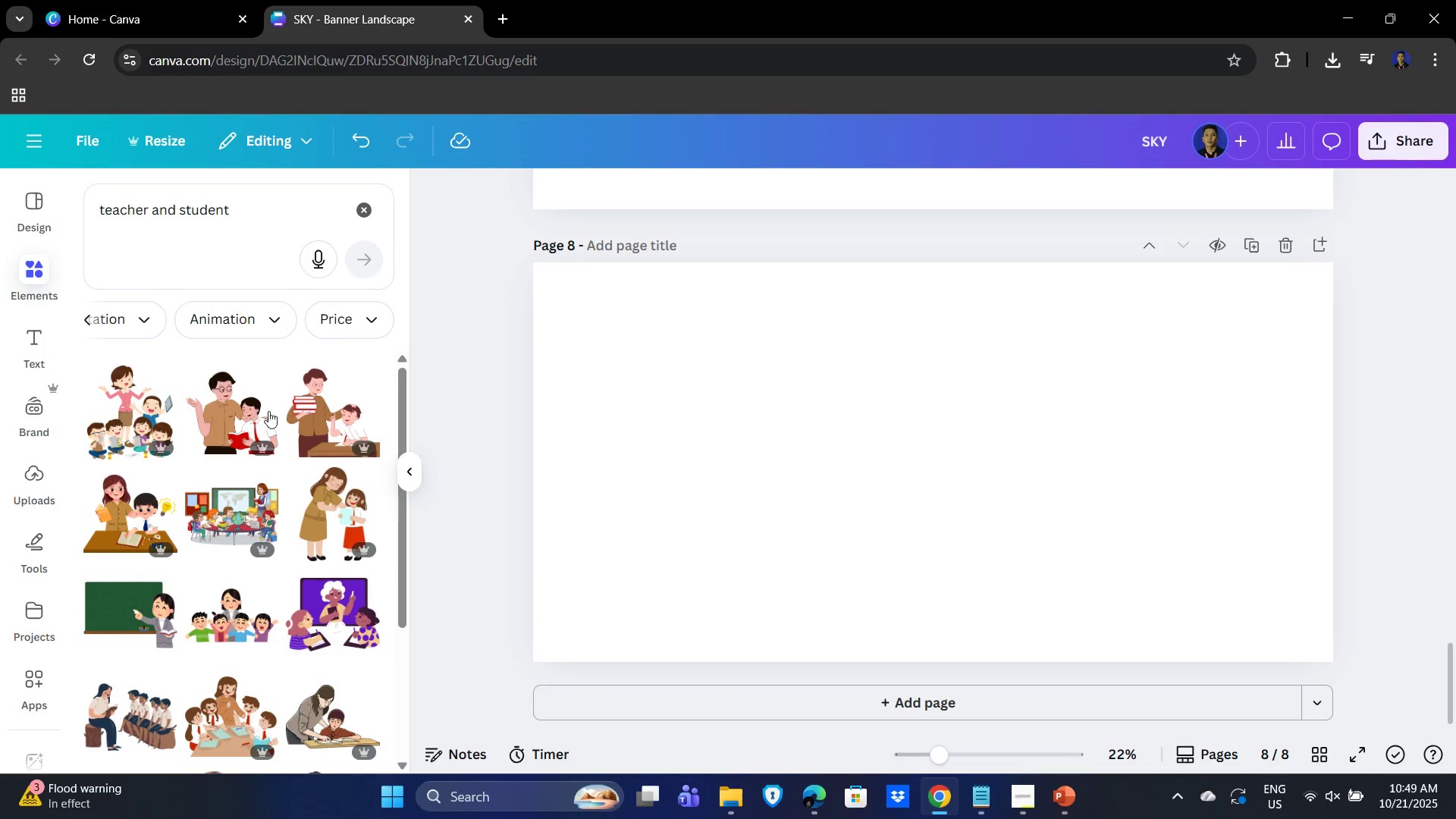 
mouse_move([181, 501])
 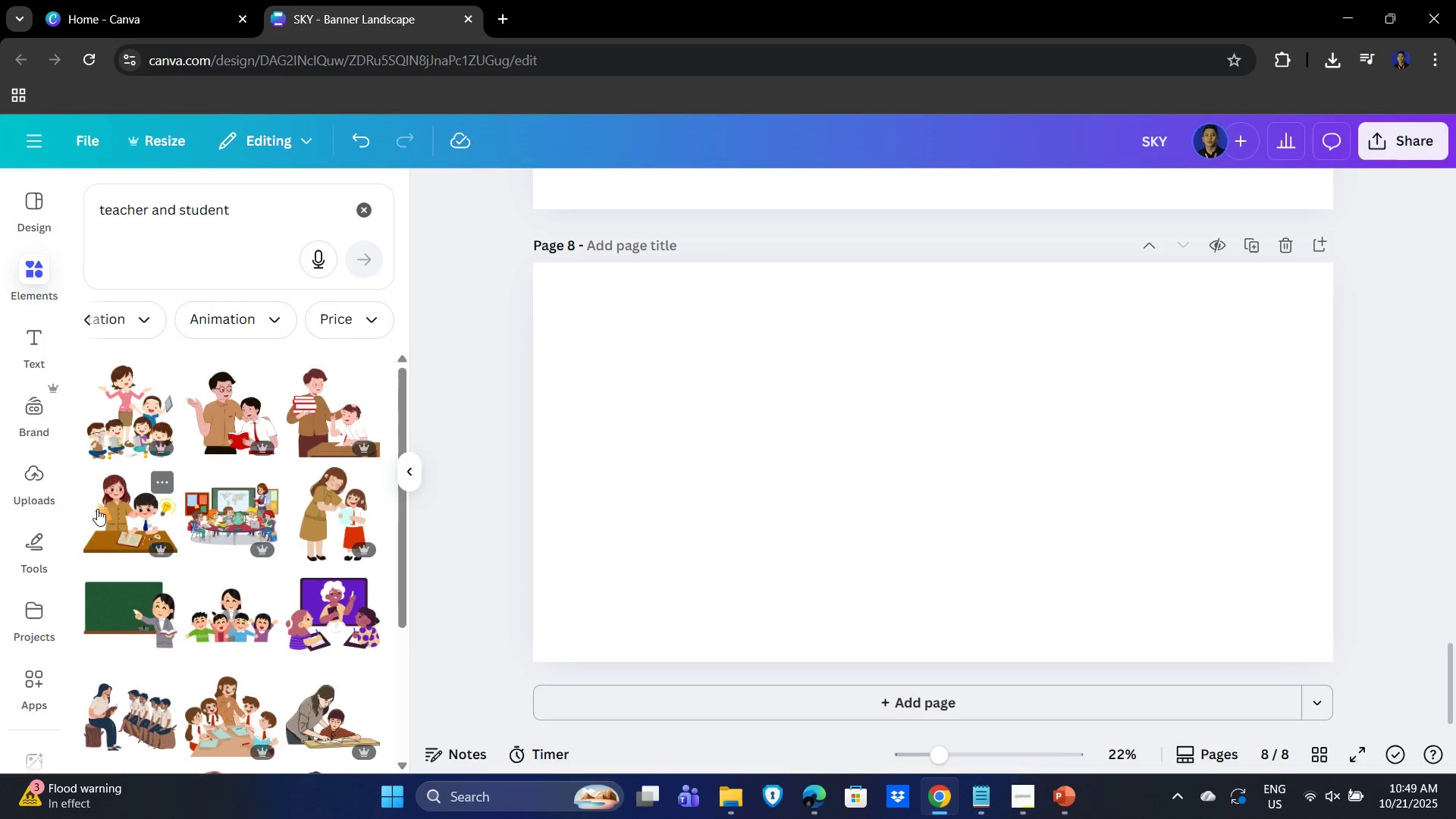 
scroll: coordinate [140, 446], scroll_direction: down, amount: 21.0
 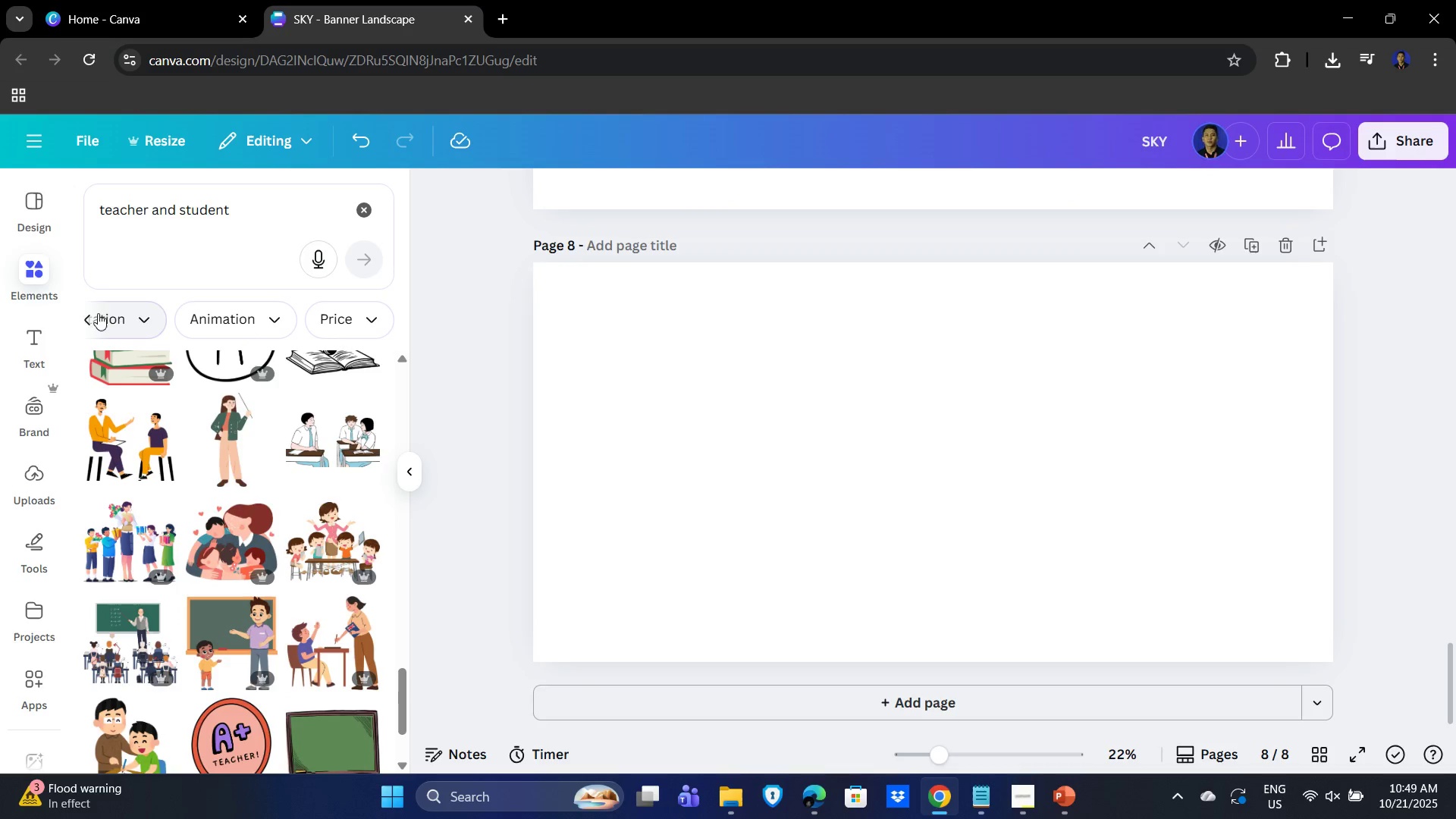 
left_click([86, 316])
 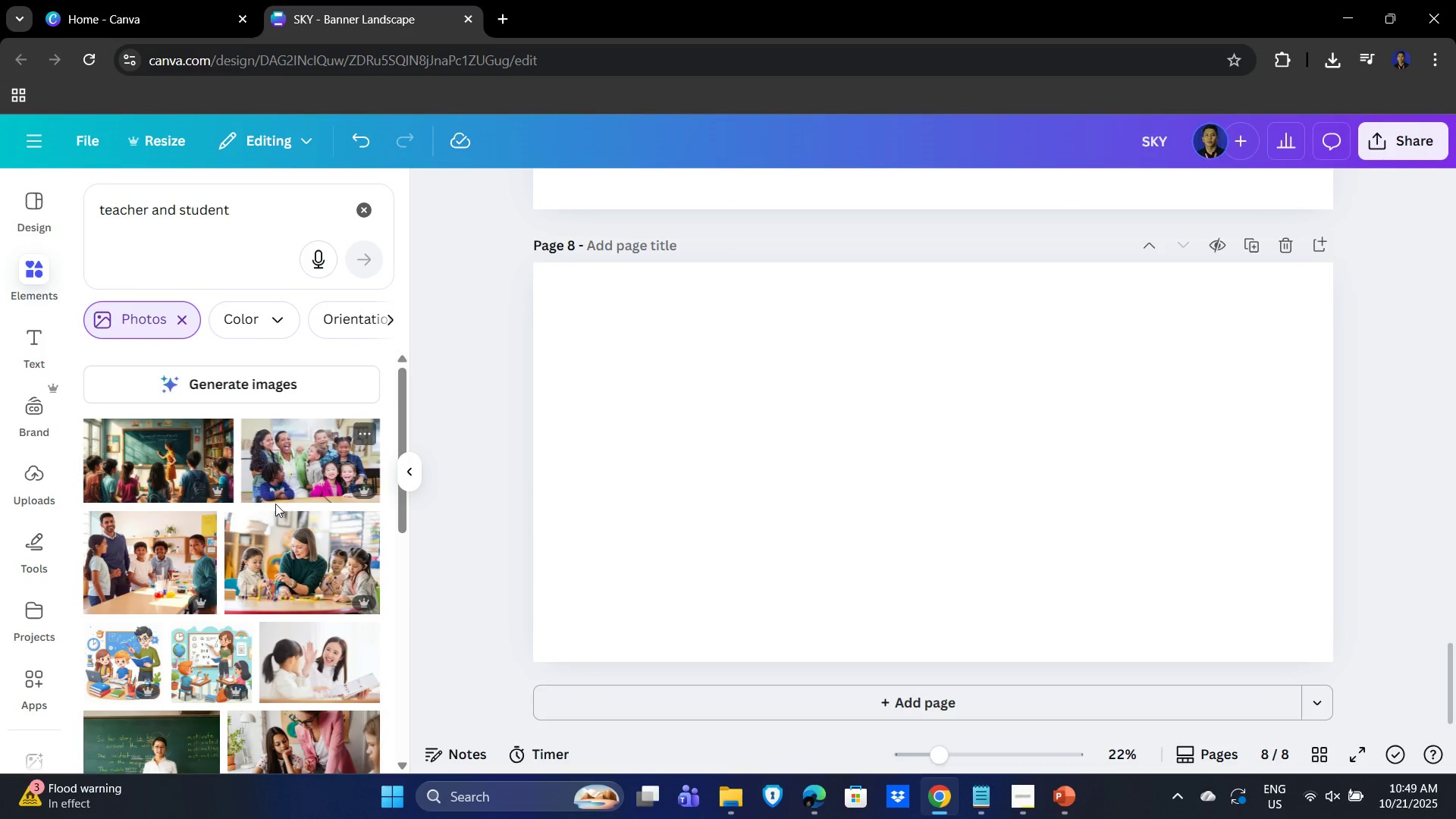 
wait(6.07)
 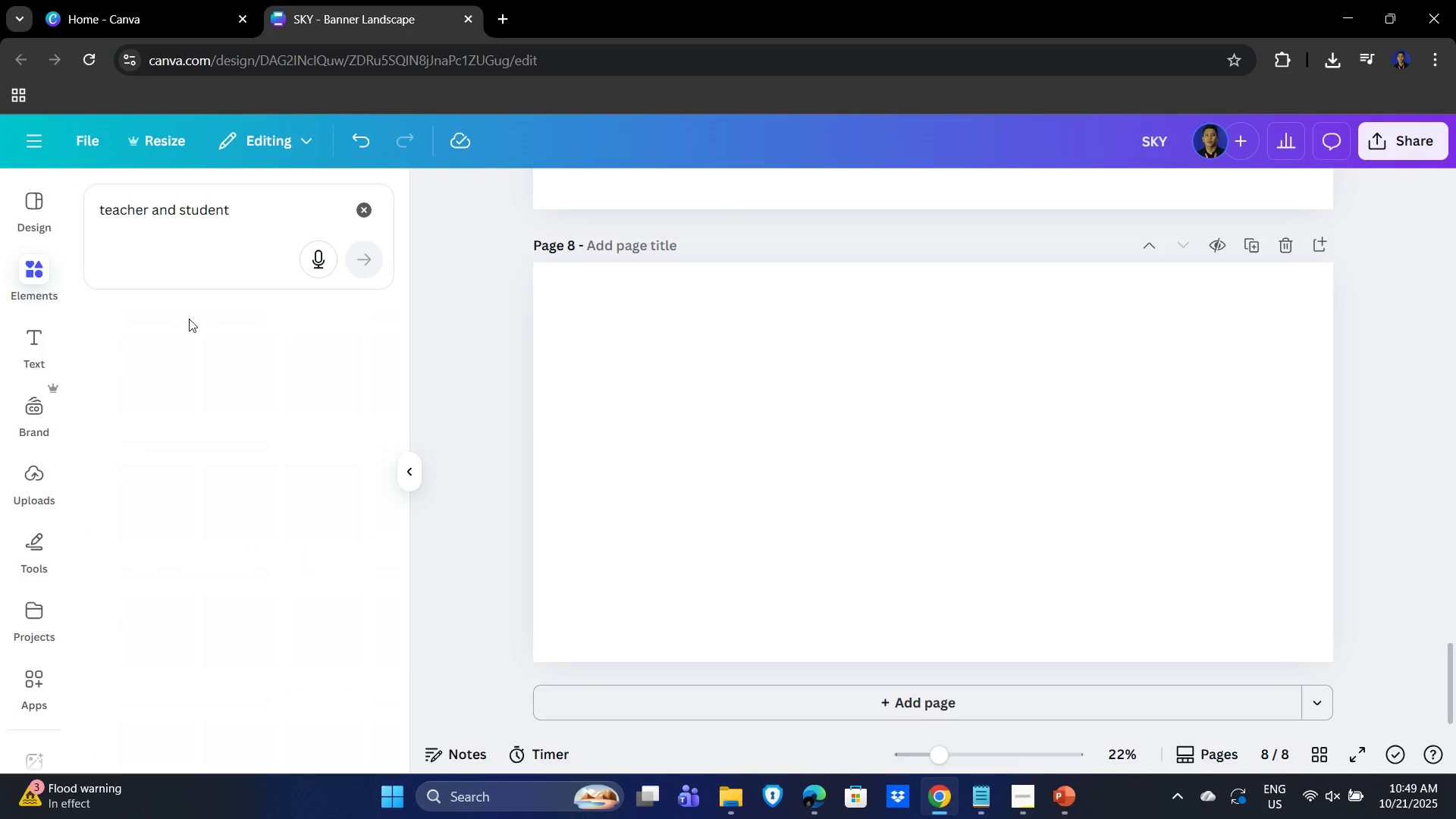 
scroll: coordinate [228, 605], scroll_direction: down, amount: 1.0
 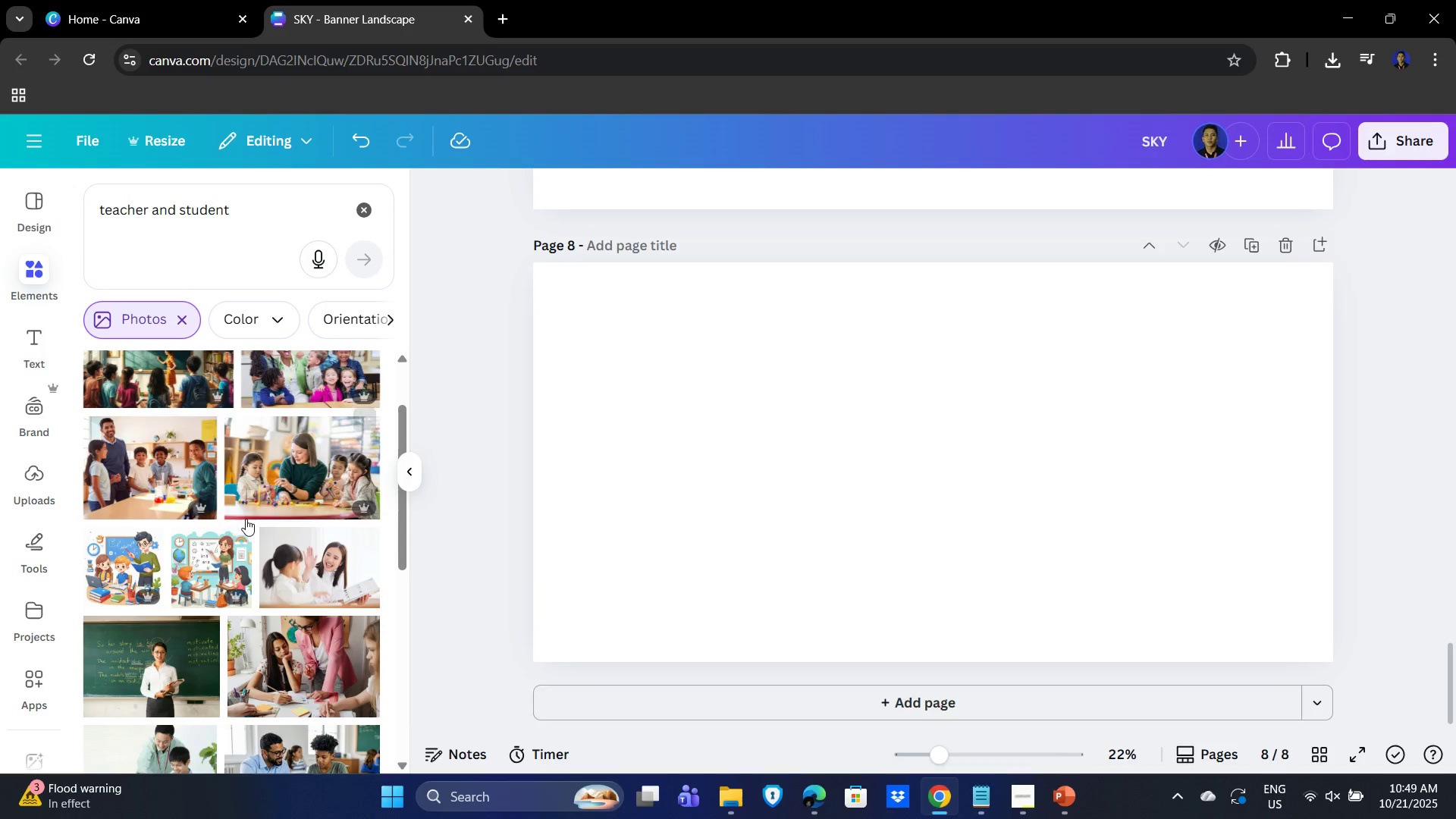 
mouse_move([298, 576])
 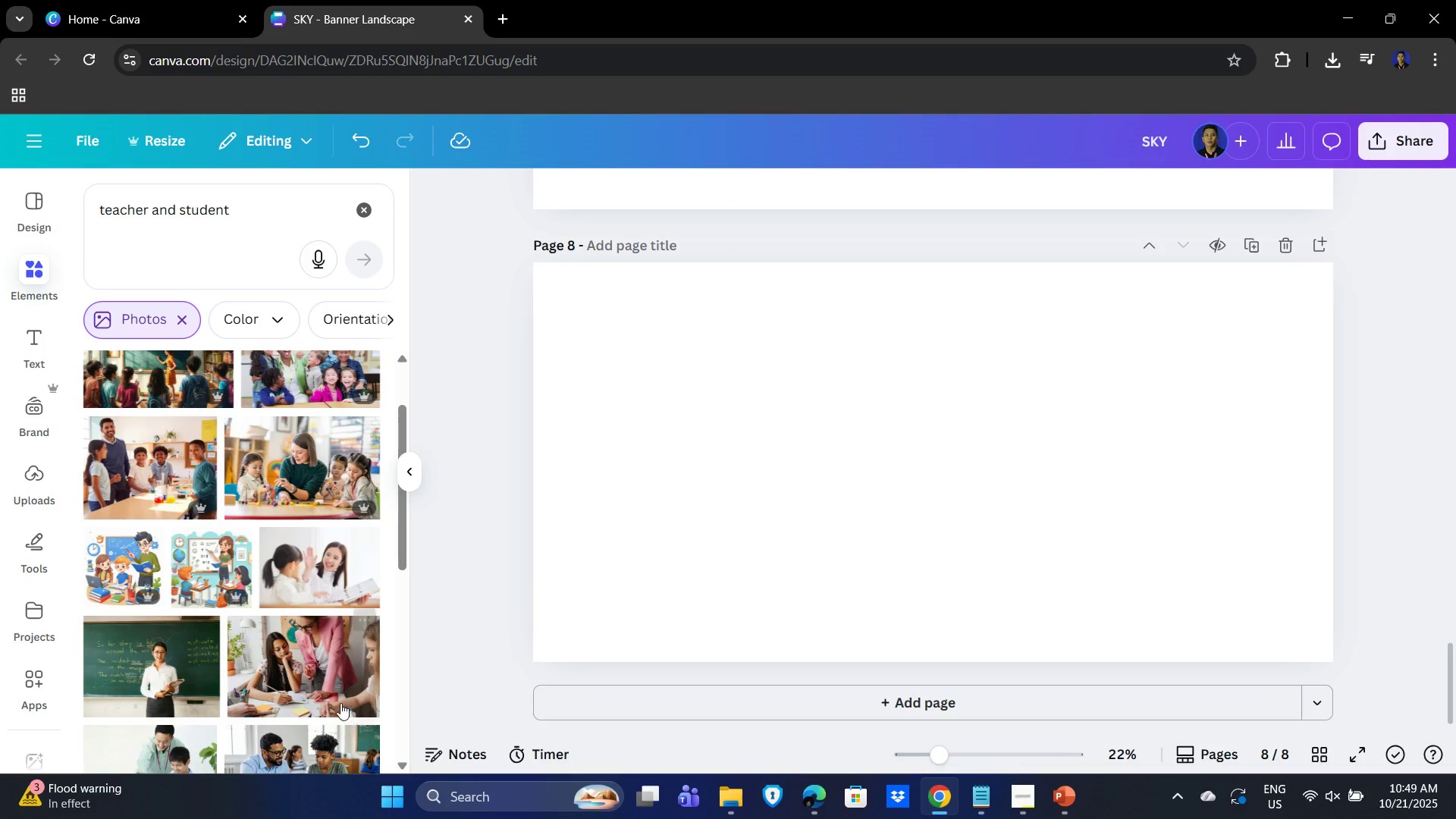 
scroll: coordinate [159, 667], scroll_direction: down, amount: 8.0
 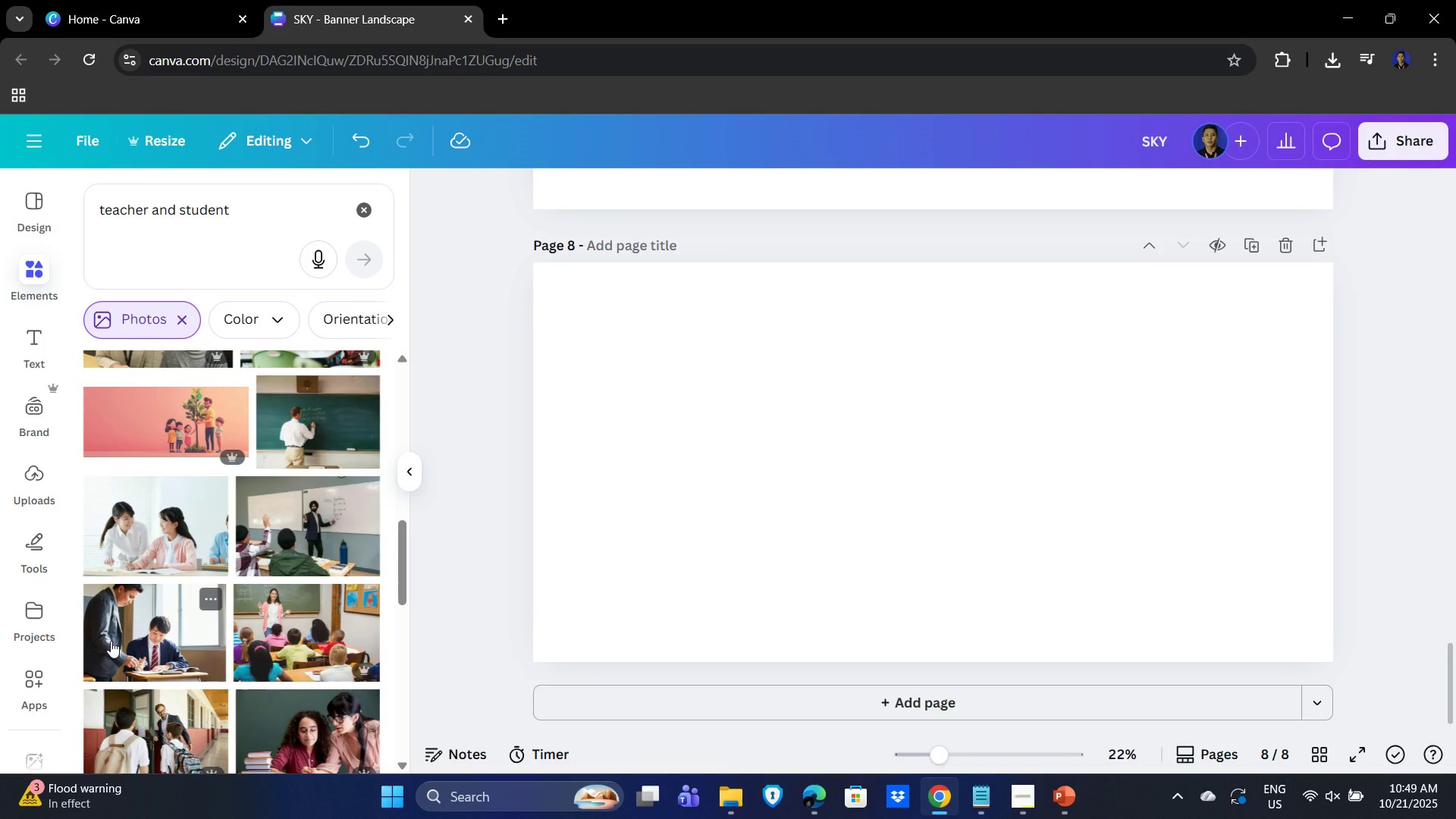 
scroll: coordinate [202, 631], scroll_direction: down, amount: 6.0
 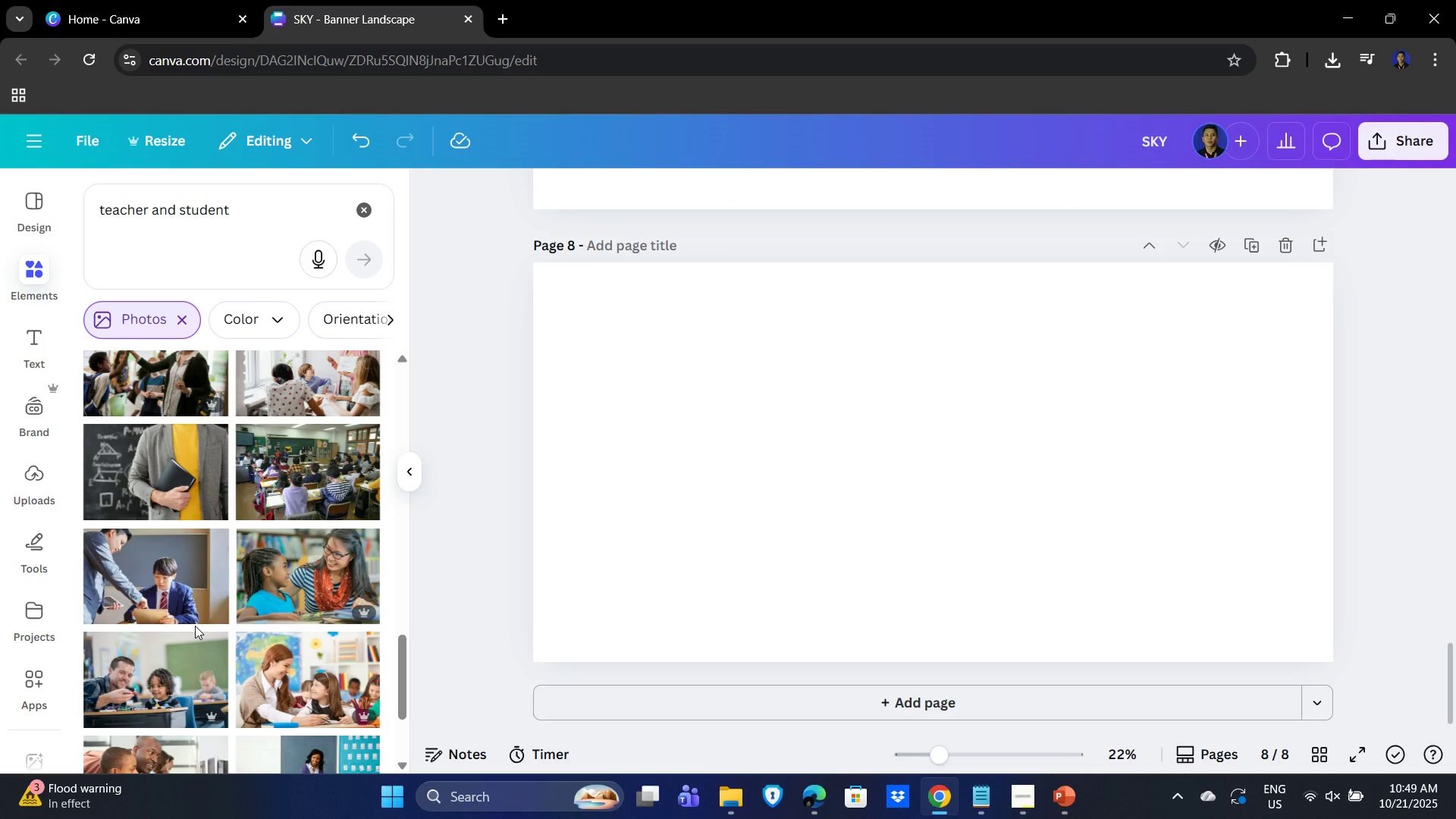 
scroll: coordinate [187, 630], scroll_direction: down, amount: 4.0
 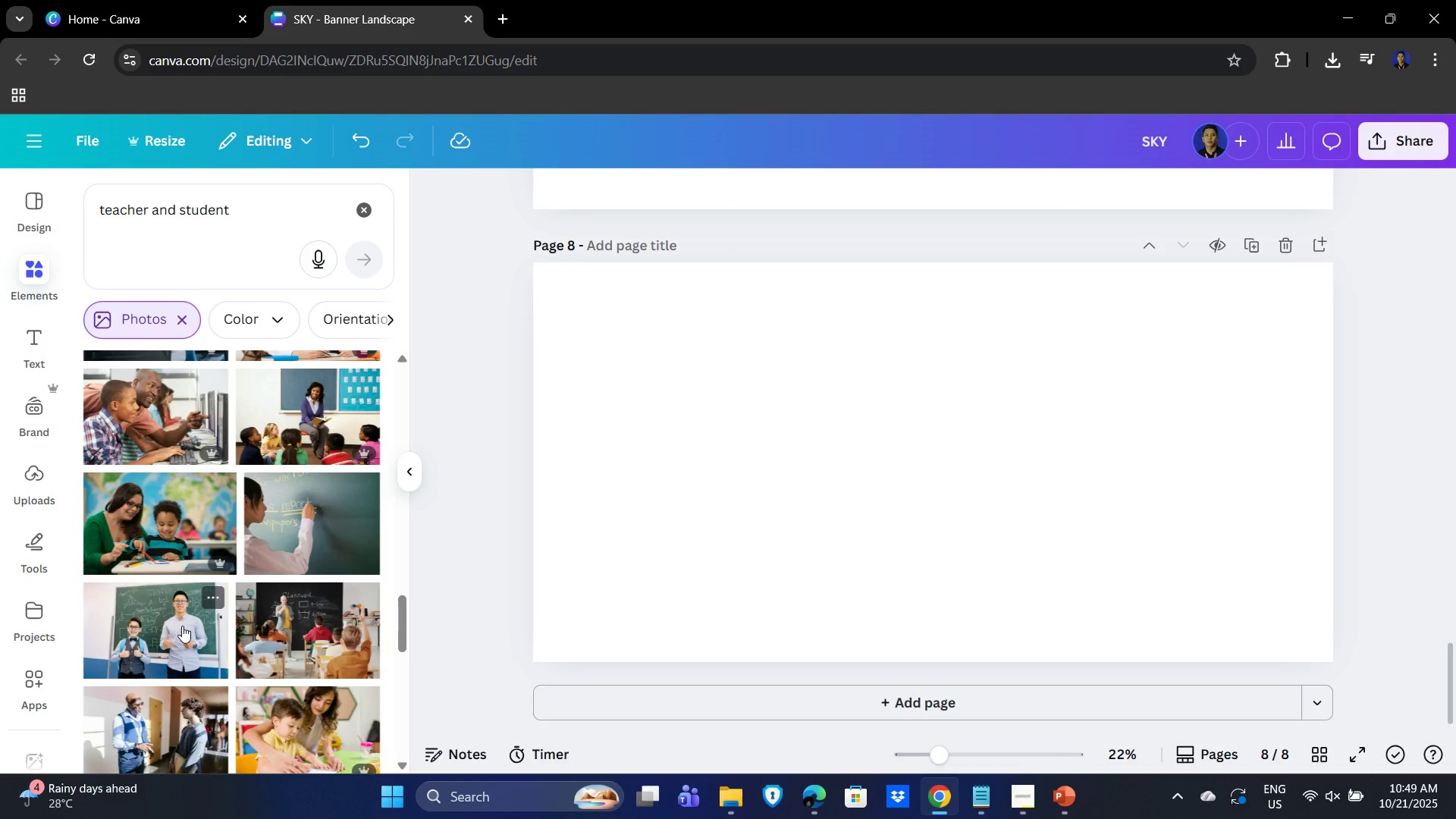 
left_click([182, 515])
 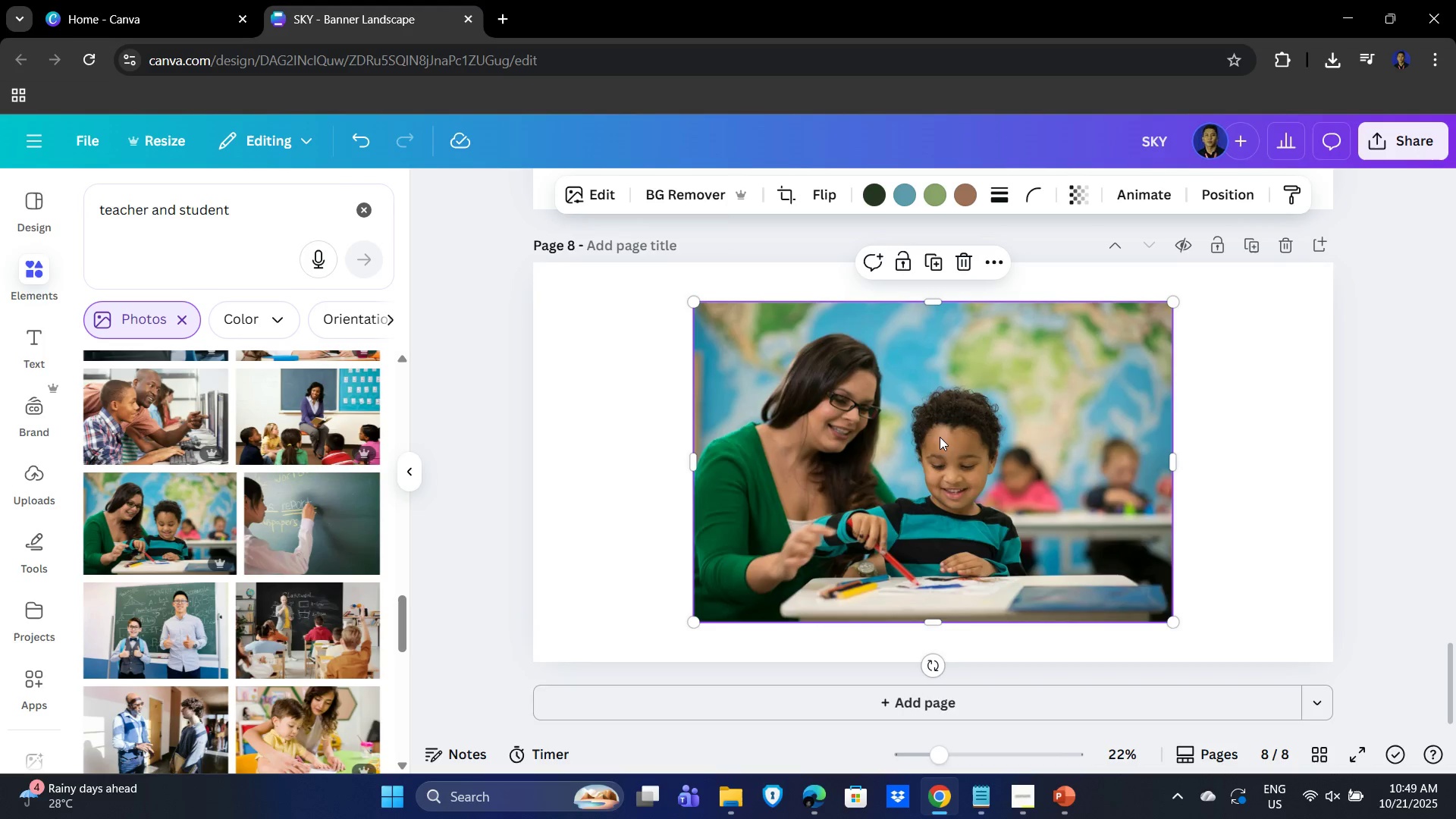 
left_click([943, 435])
 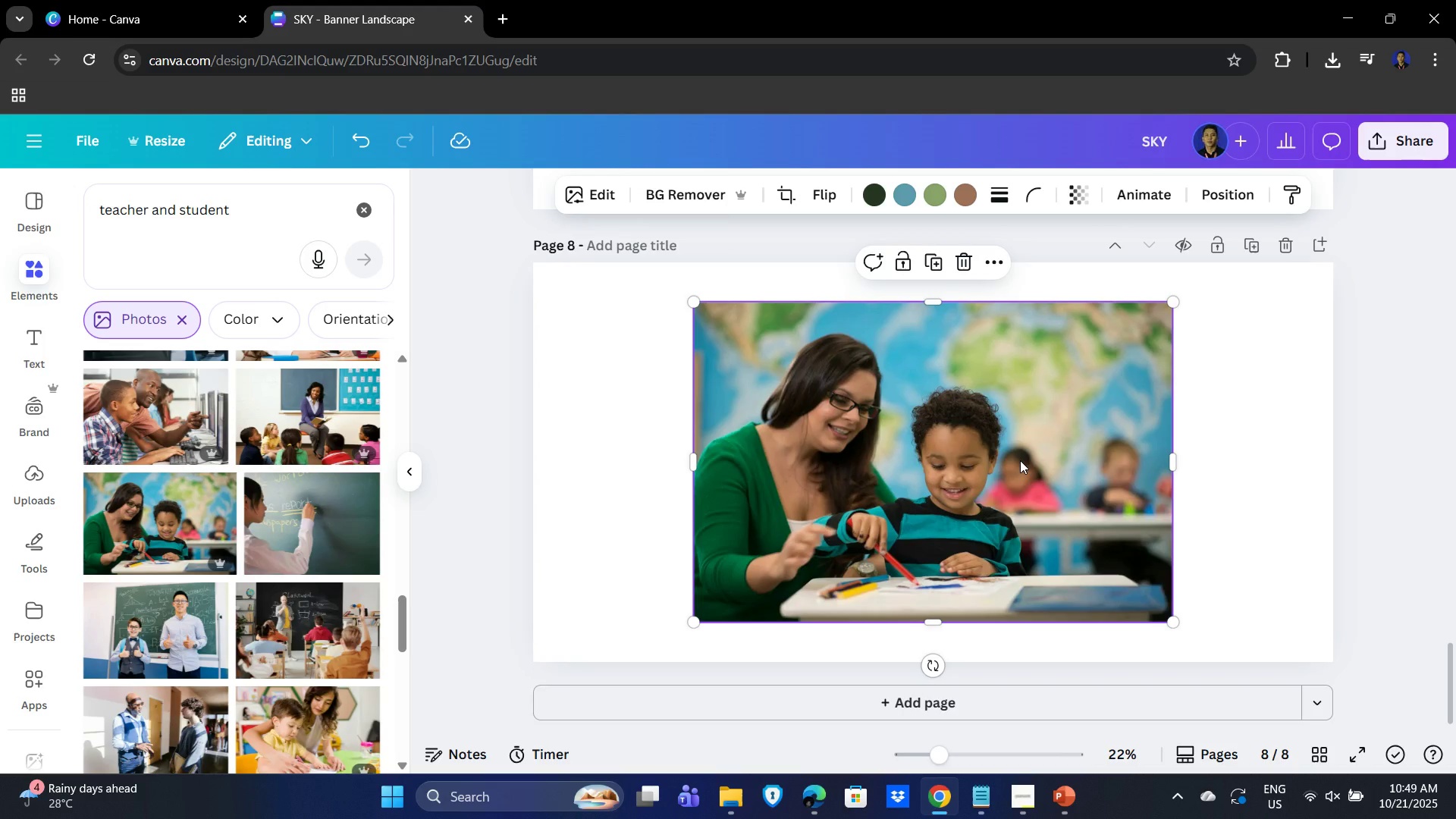 
wait(7.79)
 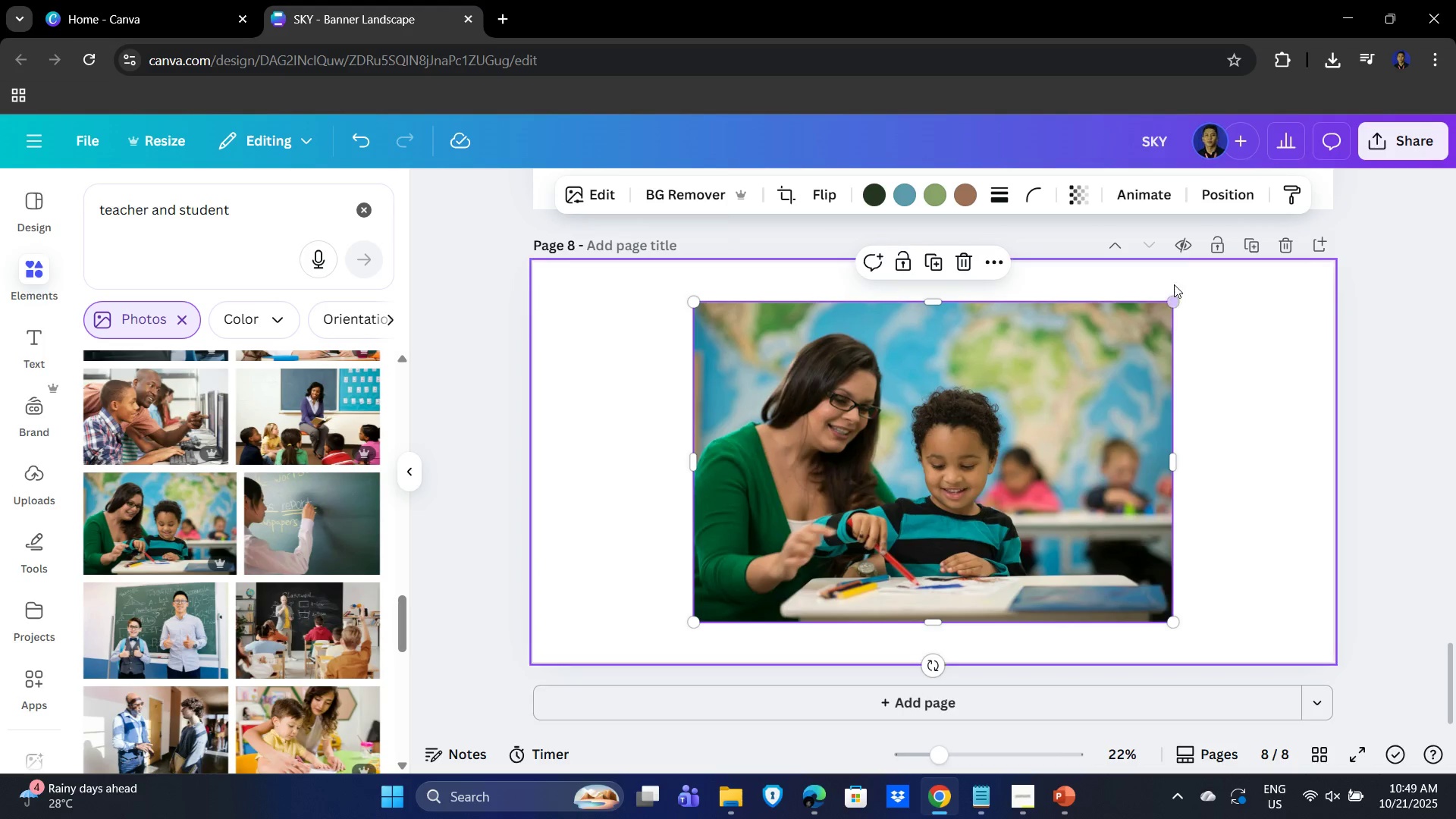 
left_click([680, 192])
 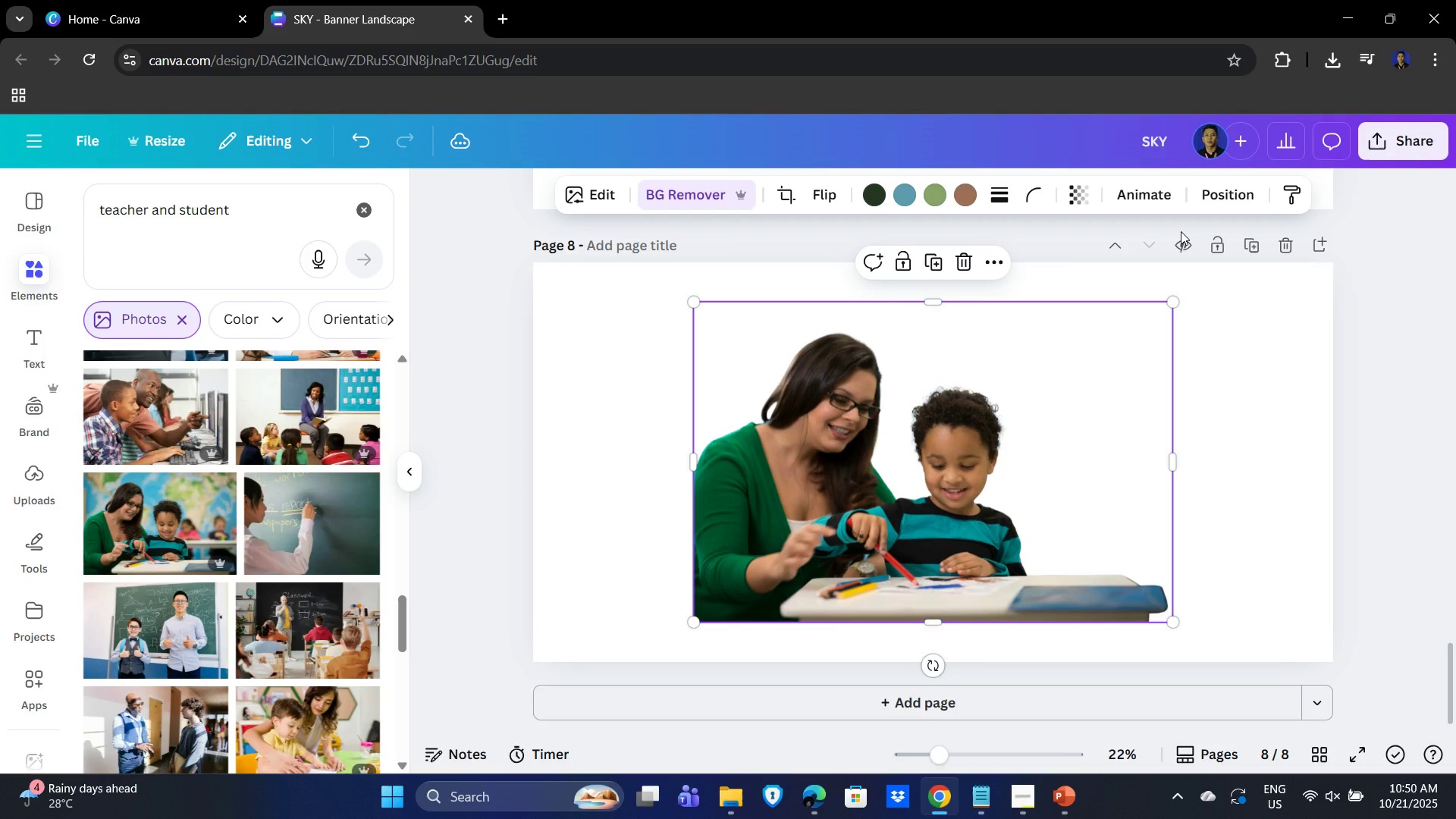 
wait(10.61)
 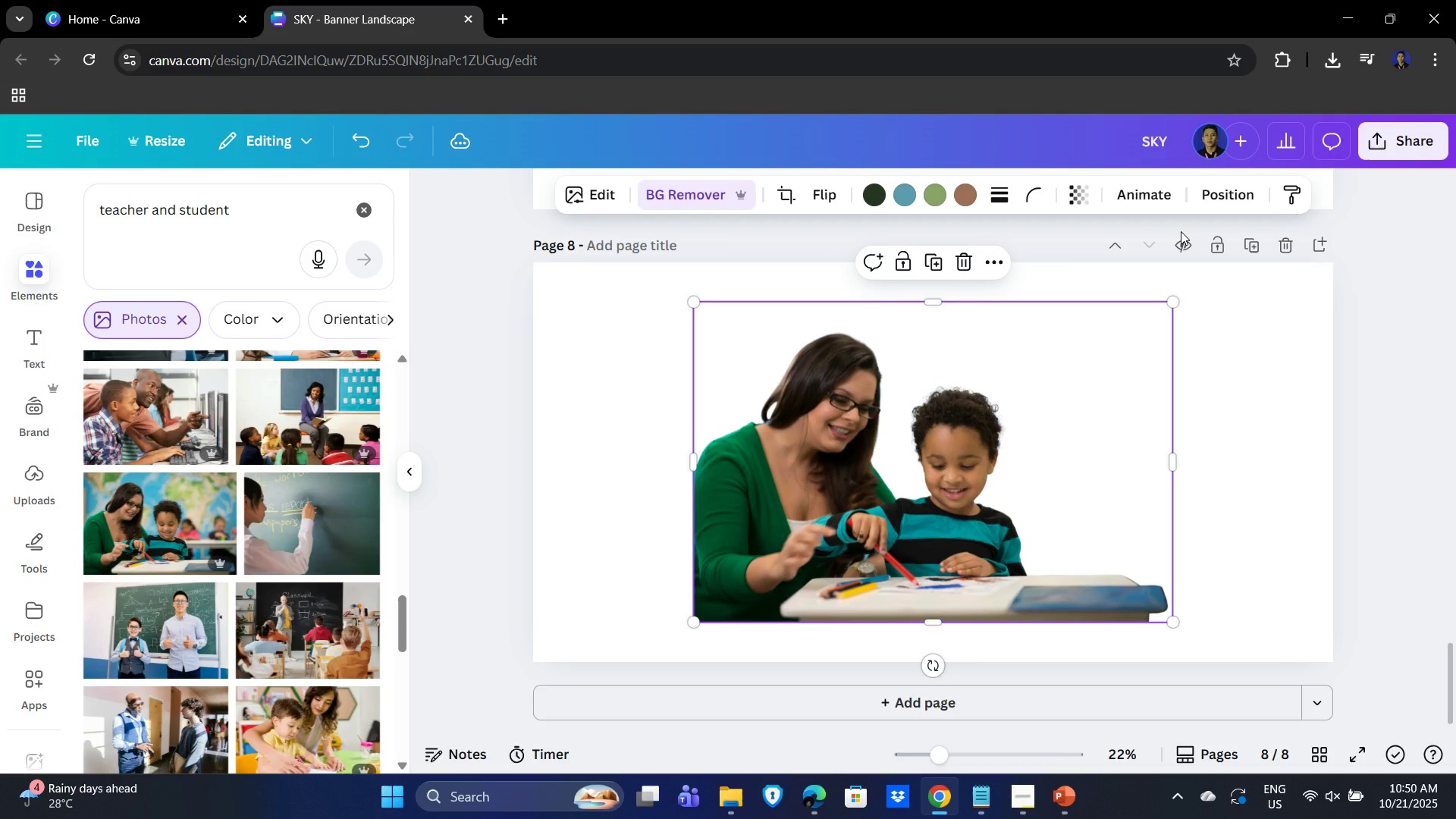 
scroll: coordinate [197, 614], scroll_direction: down, amount: 5.0
 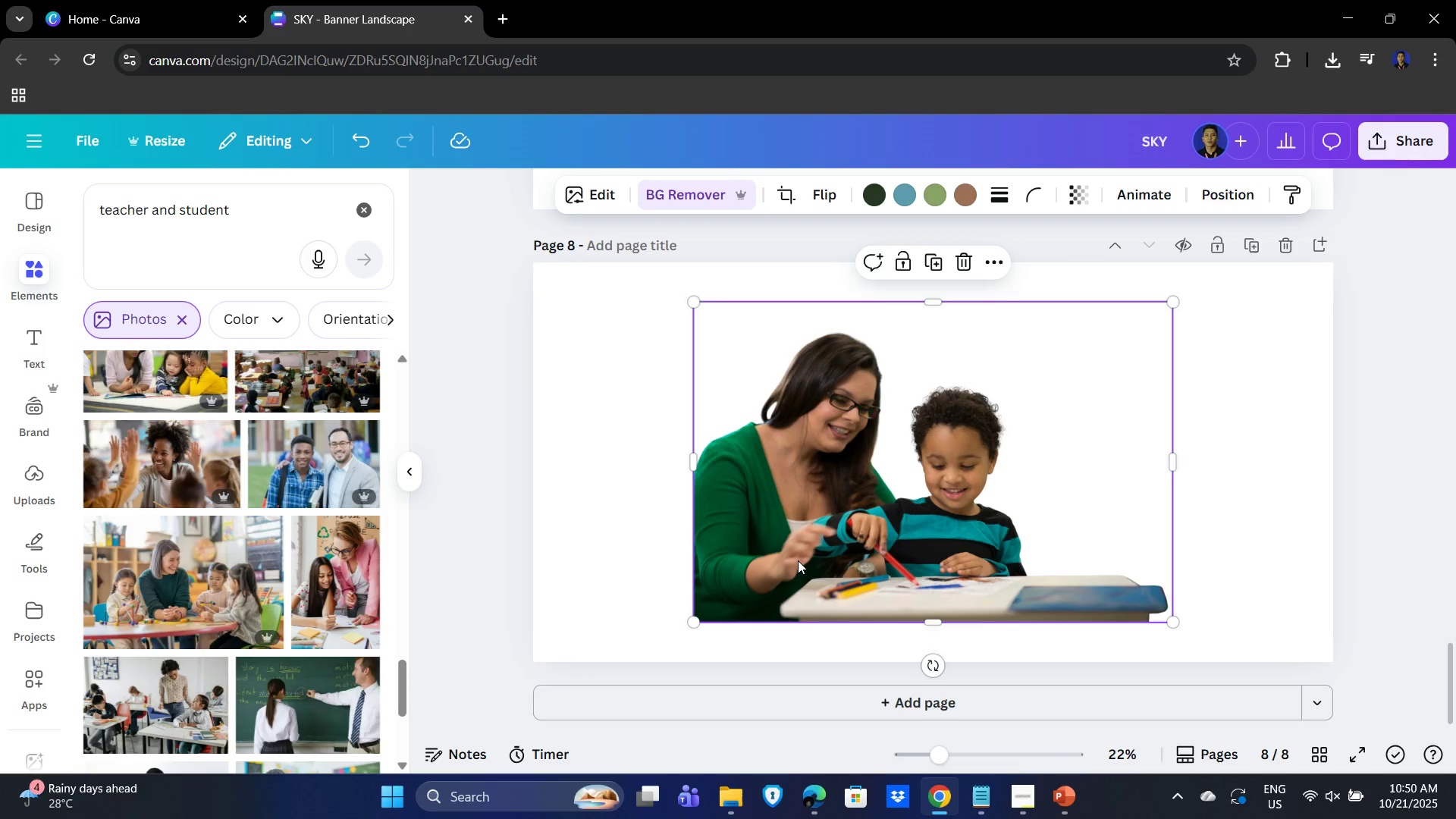 
left_click([798, 562])
 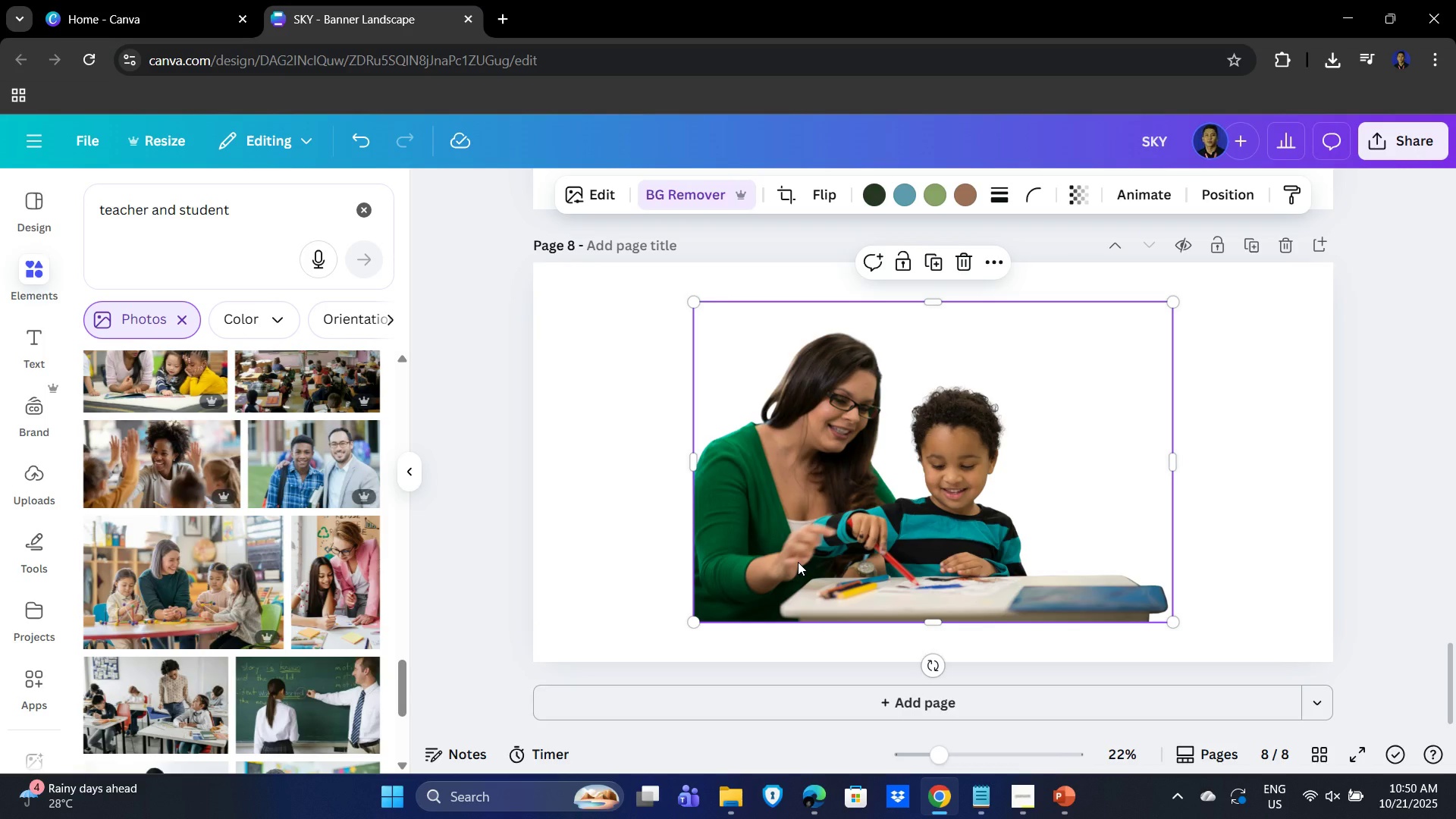 
key(Delete)
 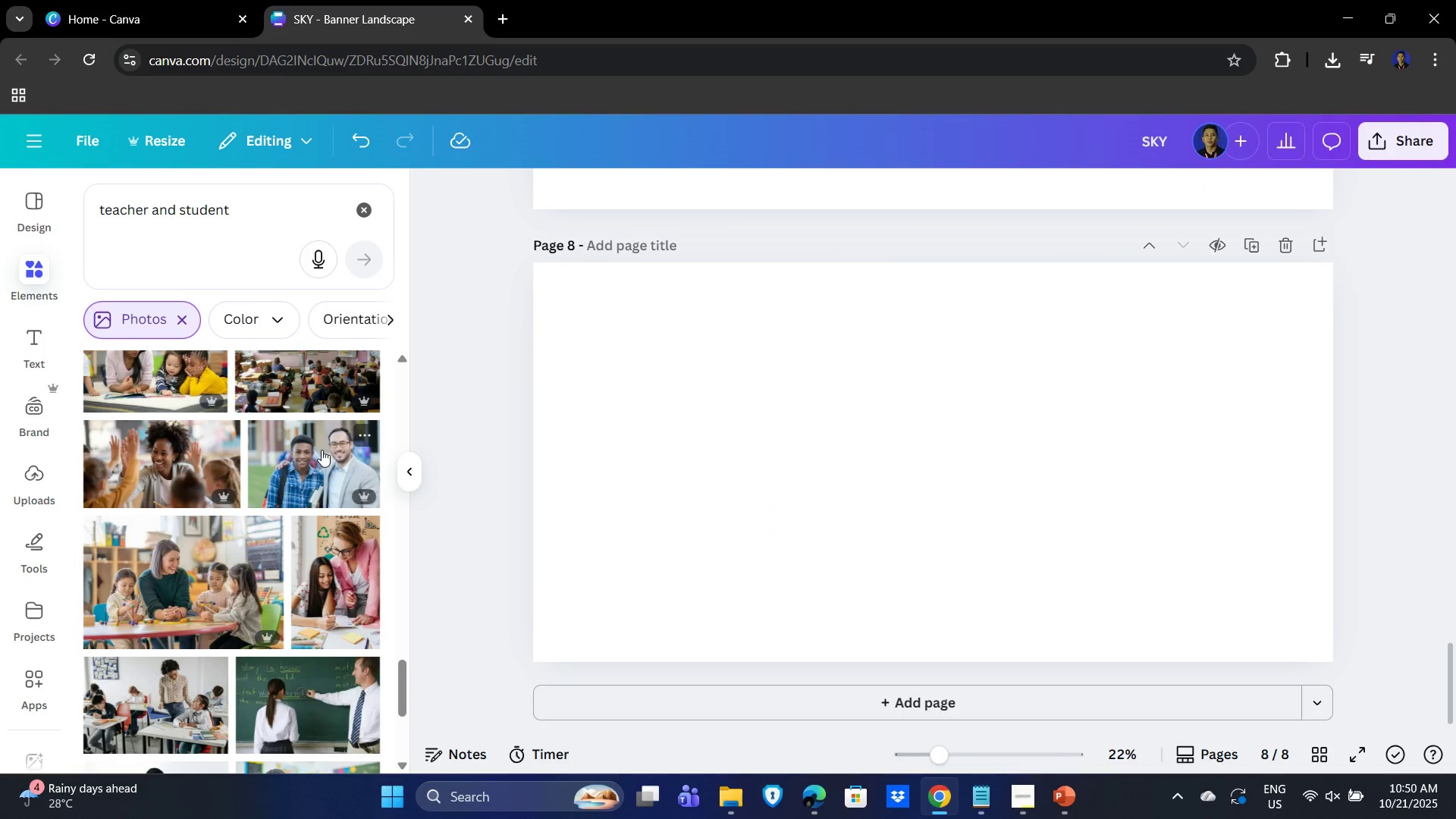 
left_click([322, 450])
 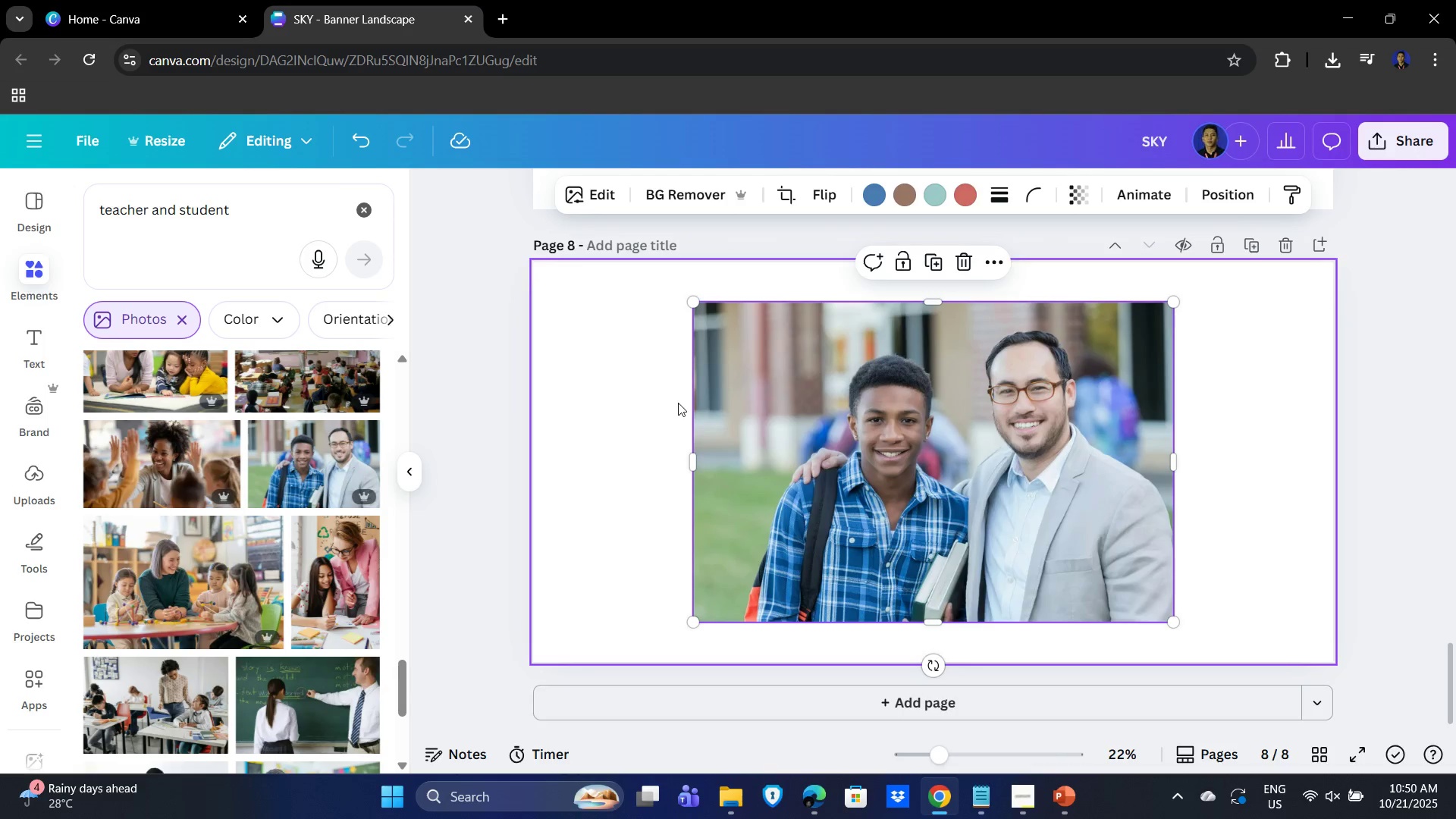 
left_click([688, 193])
 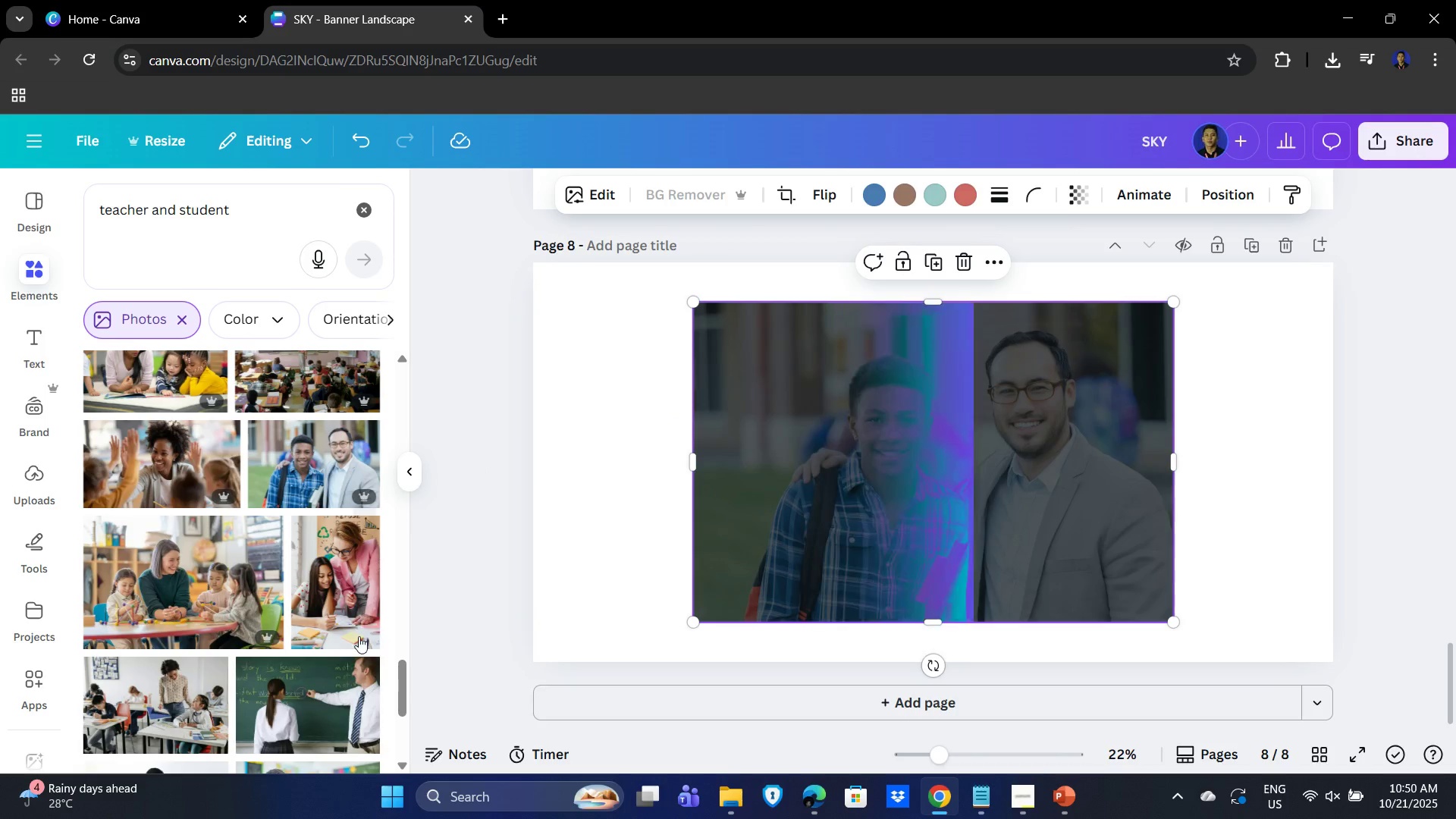 
scroll: coordinate [245, 608], scroll_direction: down, amount: 4.0
 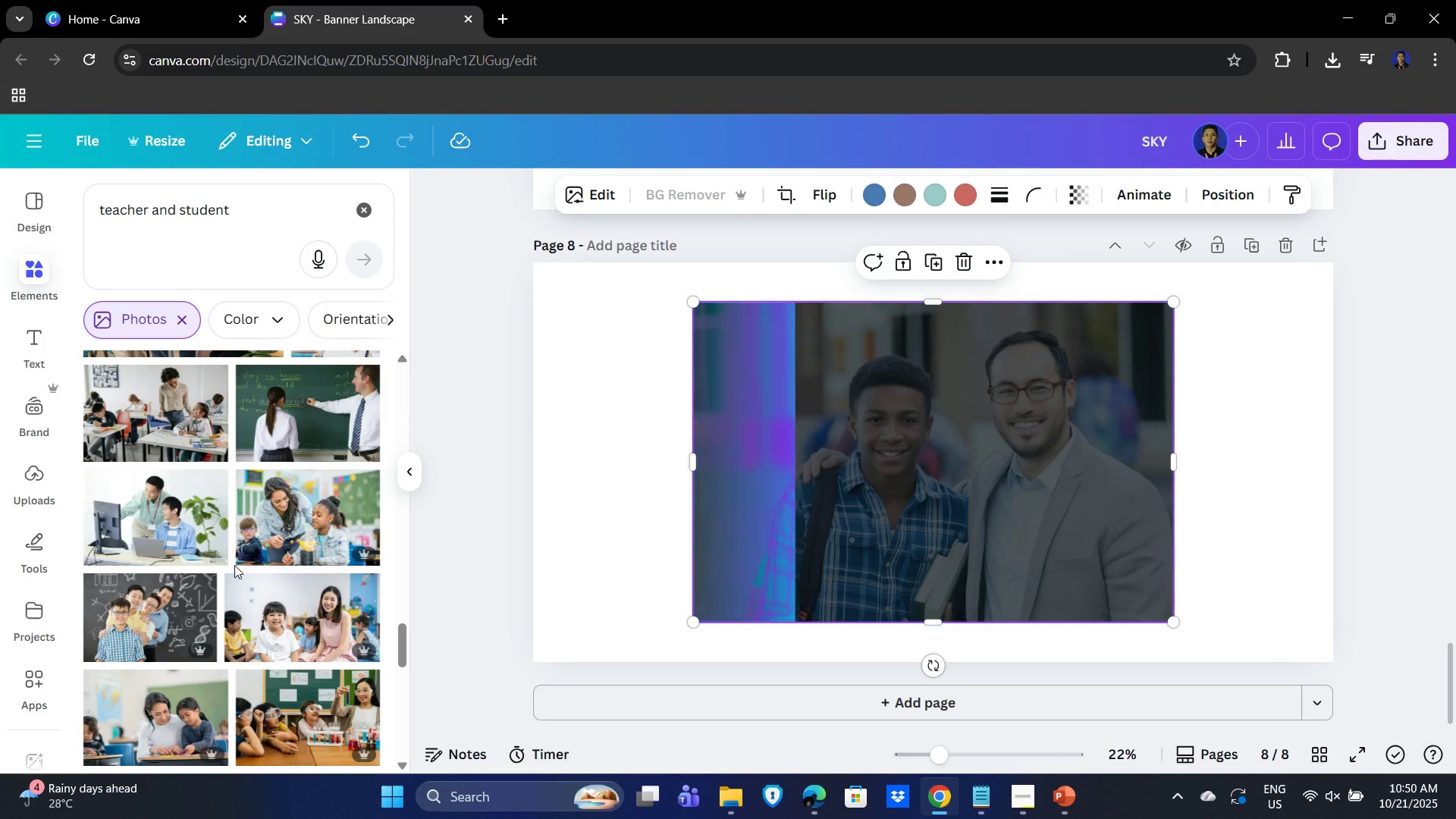 
wait(6.5)
 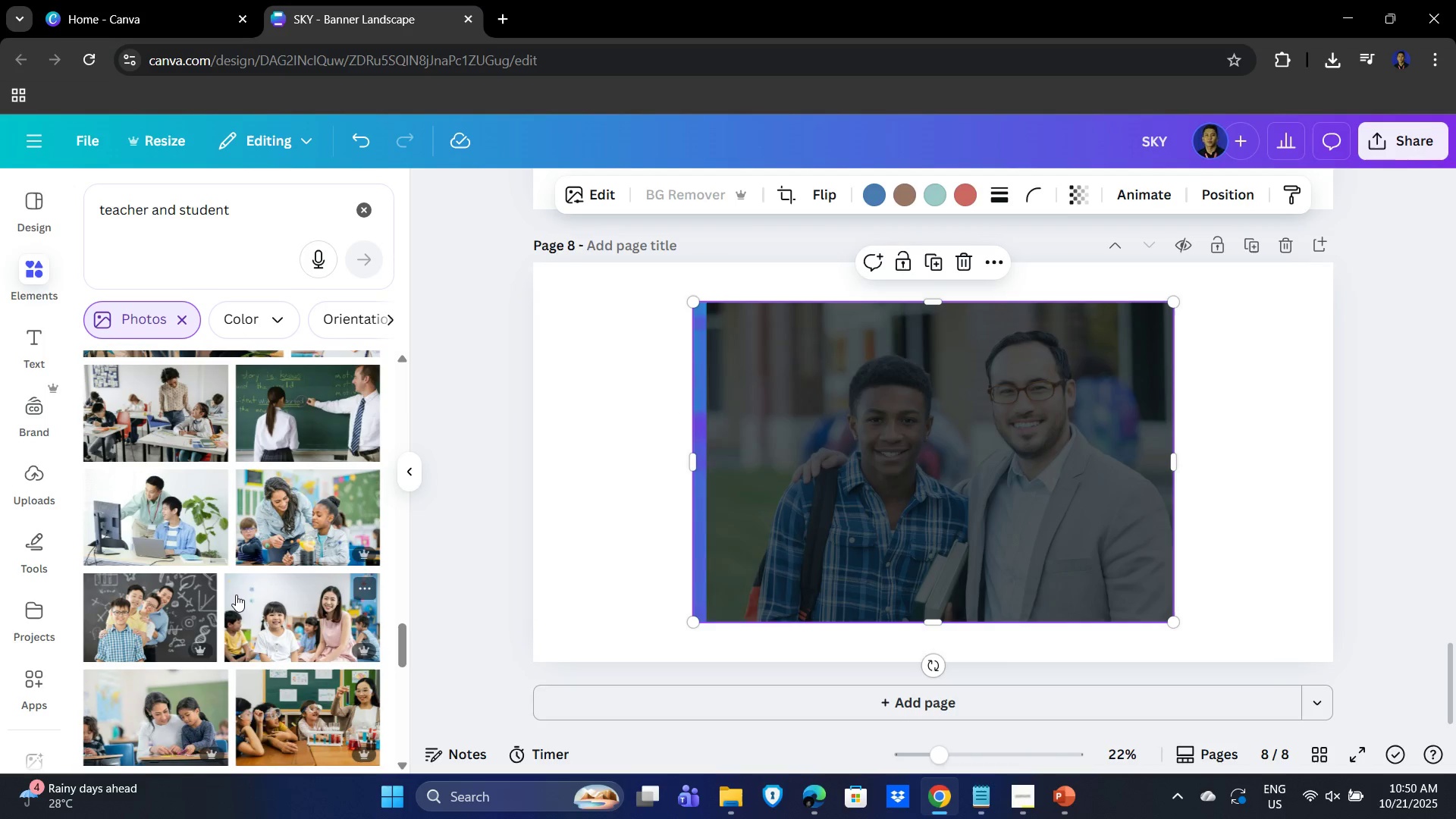 
left_click([927, 558])
 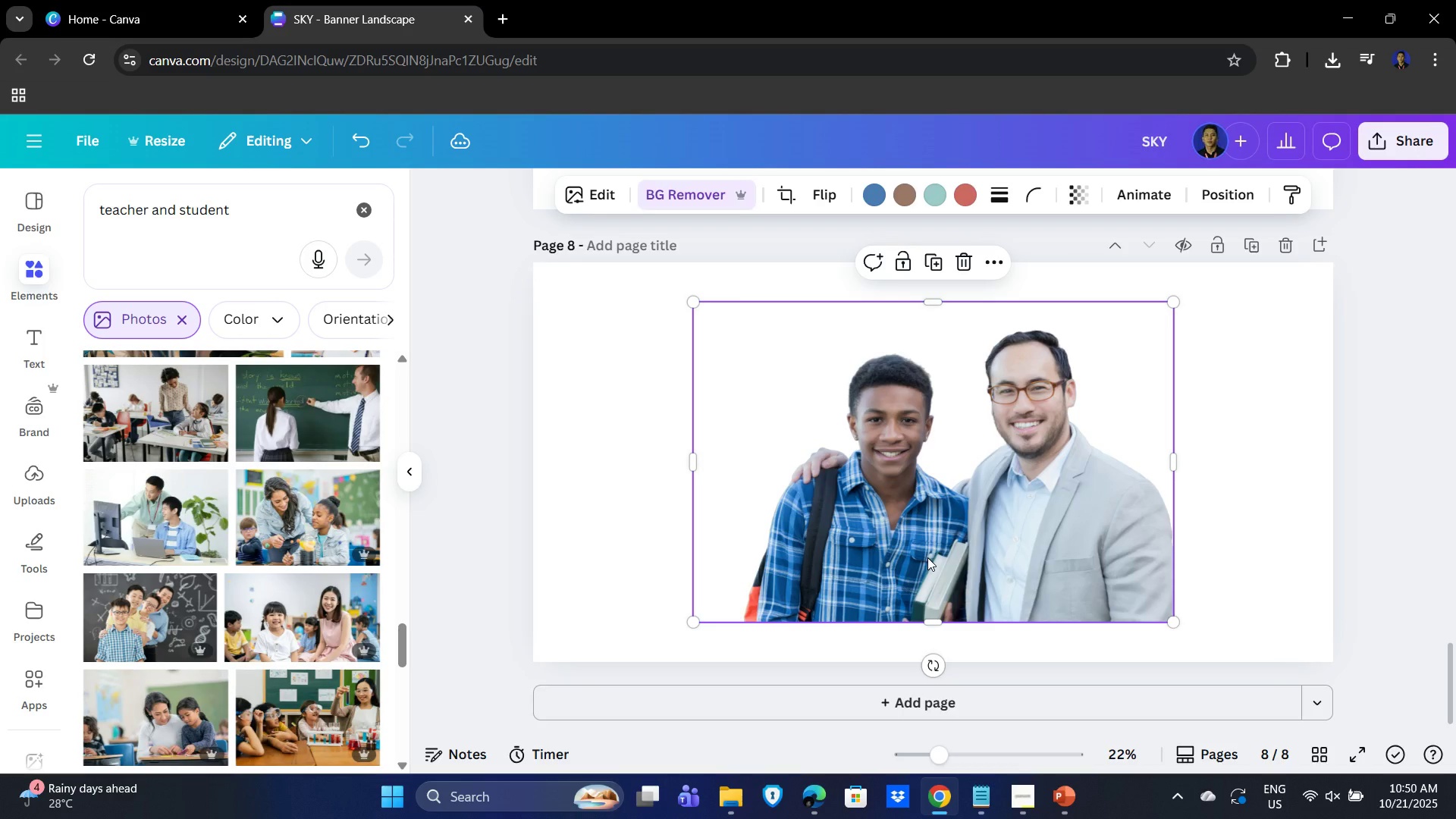 
key(Delete)
 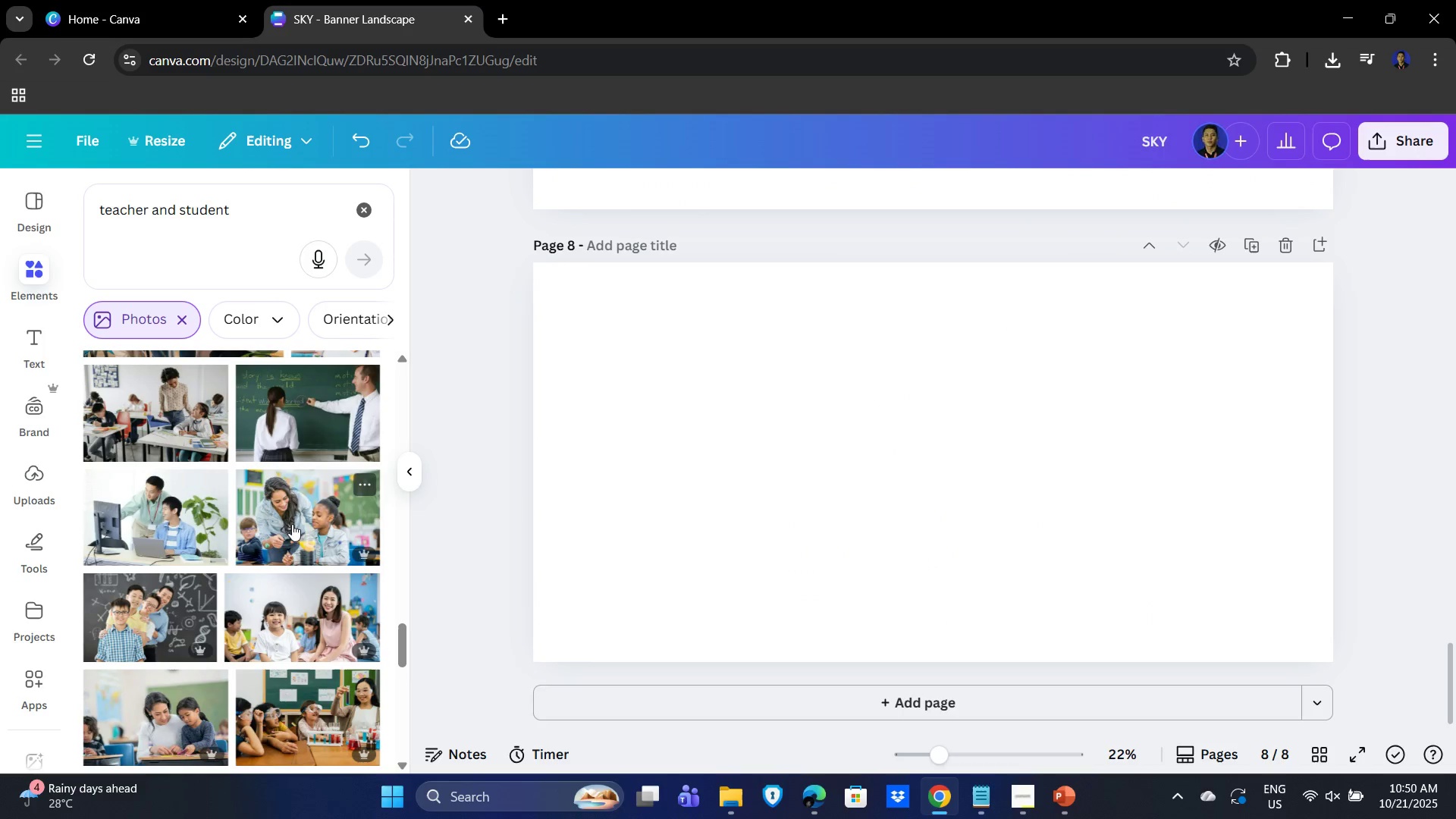 
left_click([138, 509])
 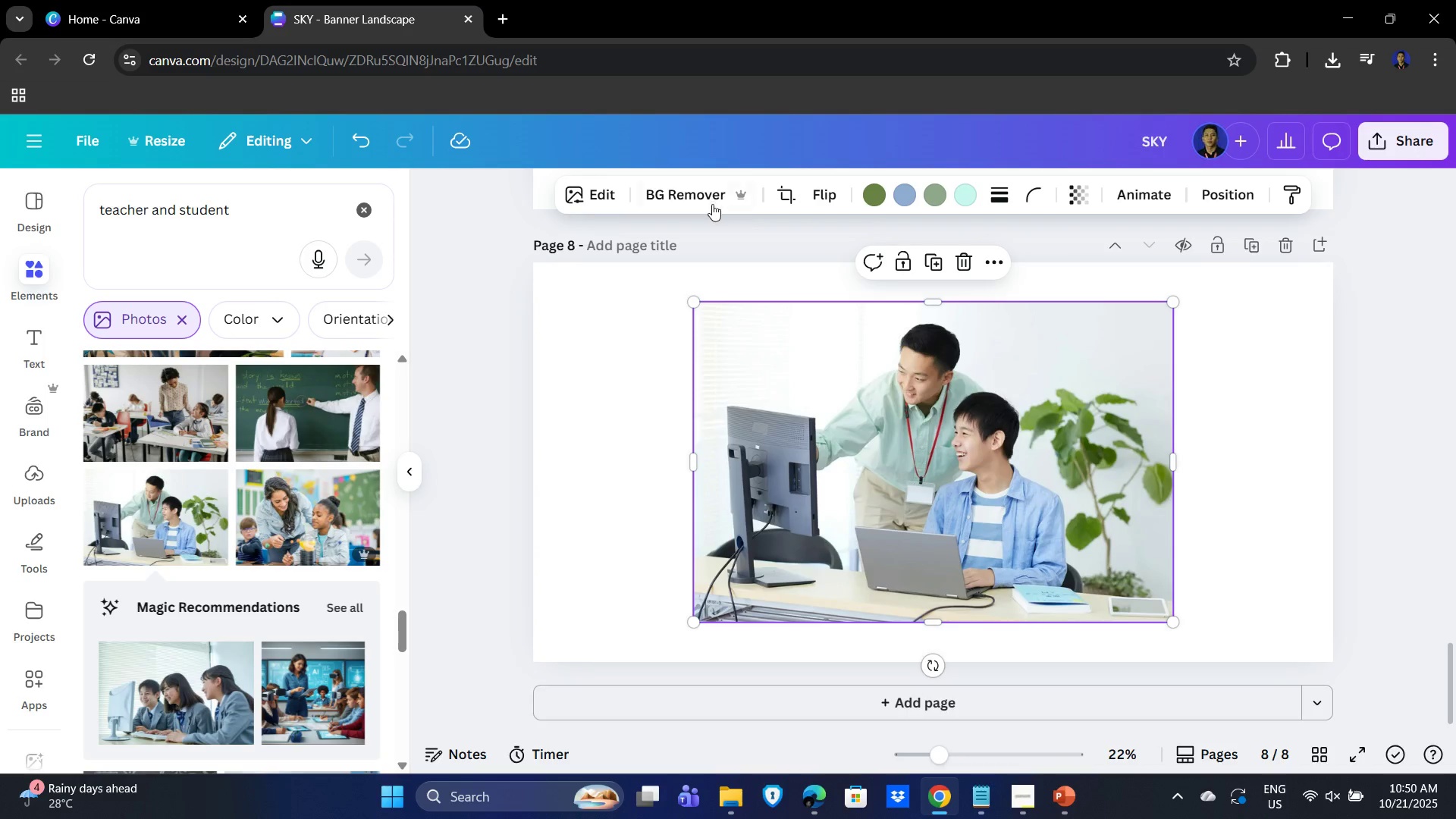 
left_click([689, 198])
 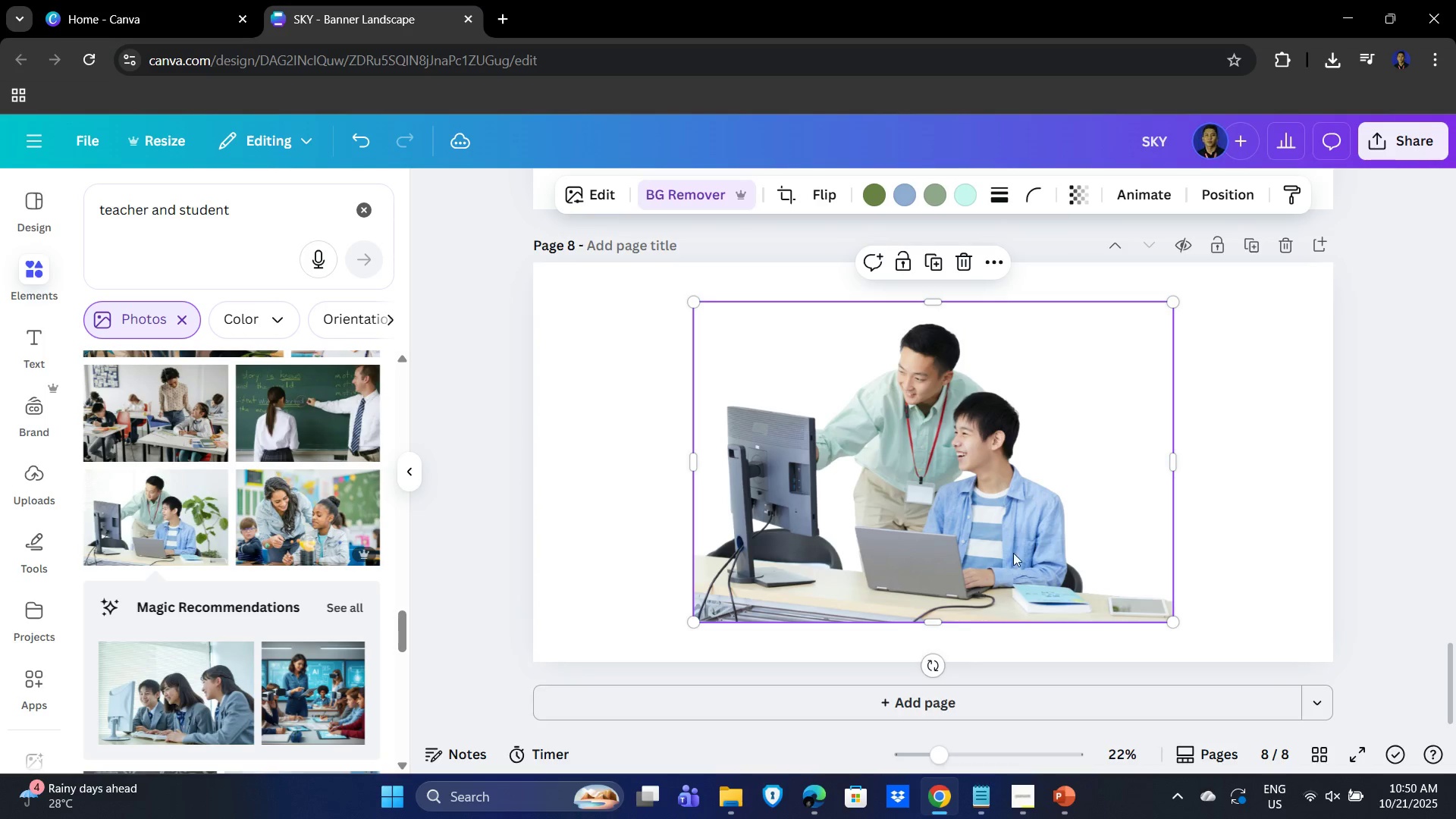 
double_click([1288, 470])
 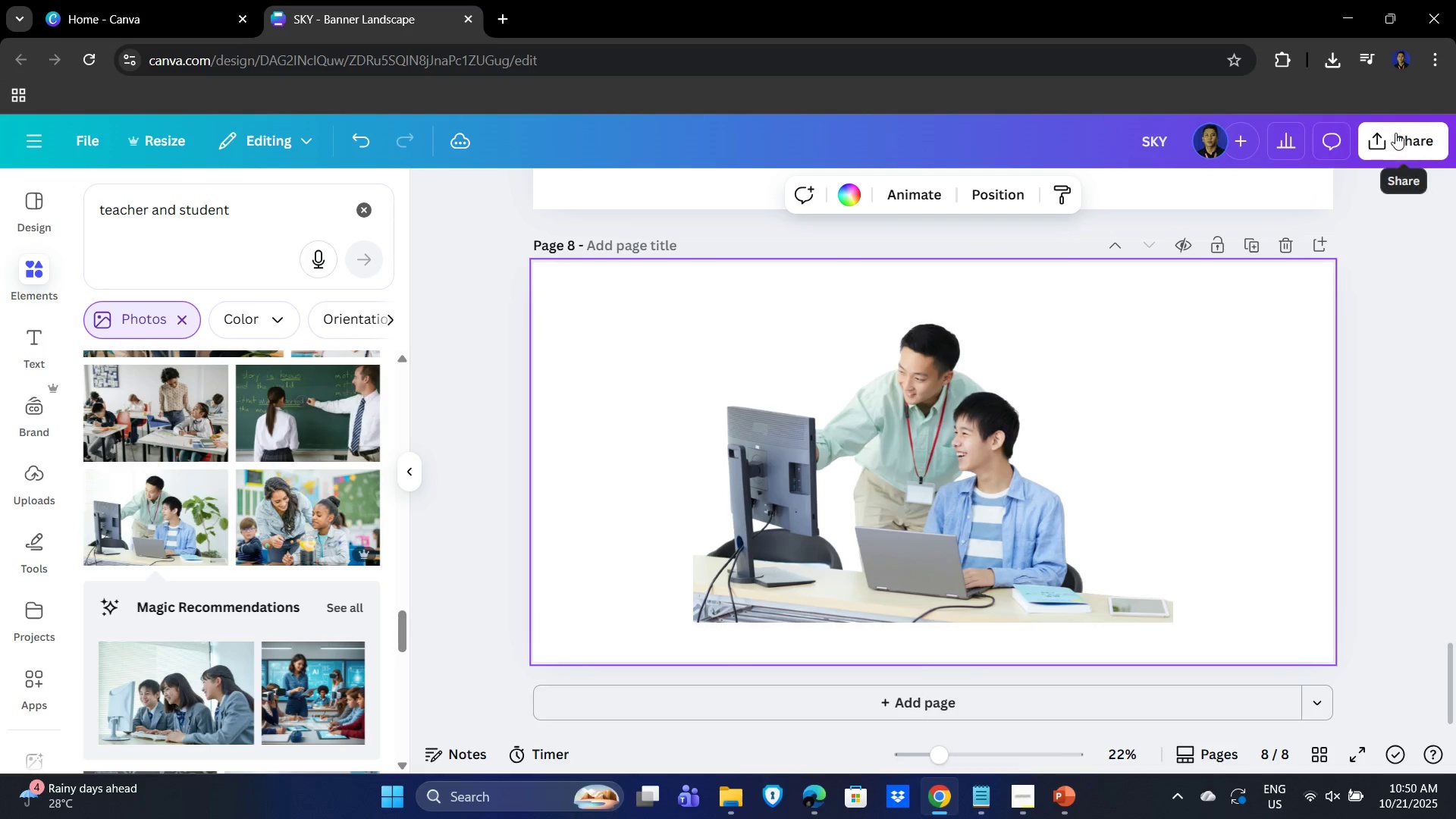 
left_click([1396, 130])
 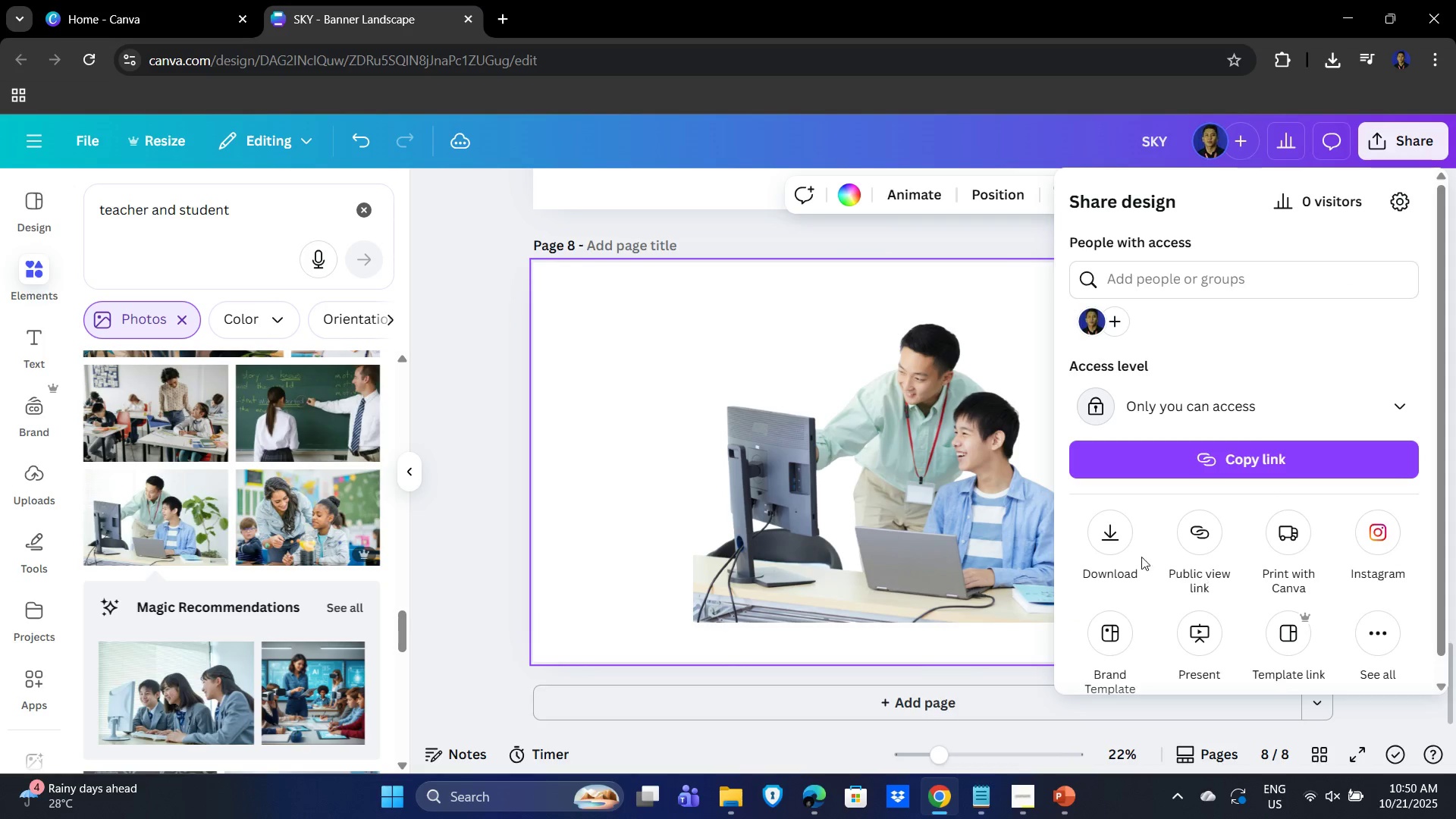 
left_click([1109, 544])
 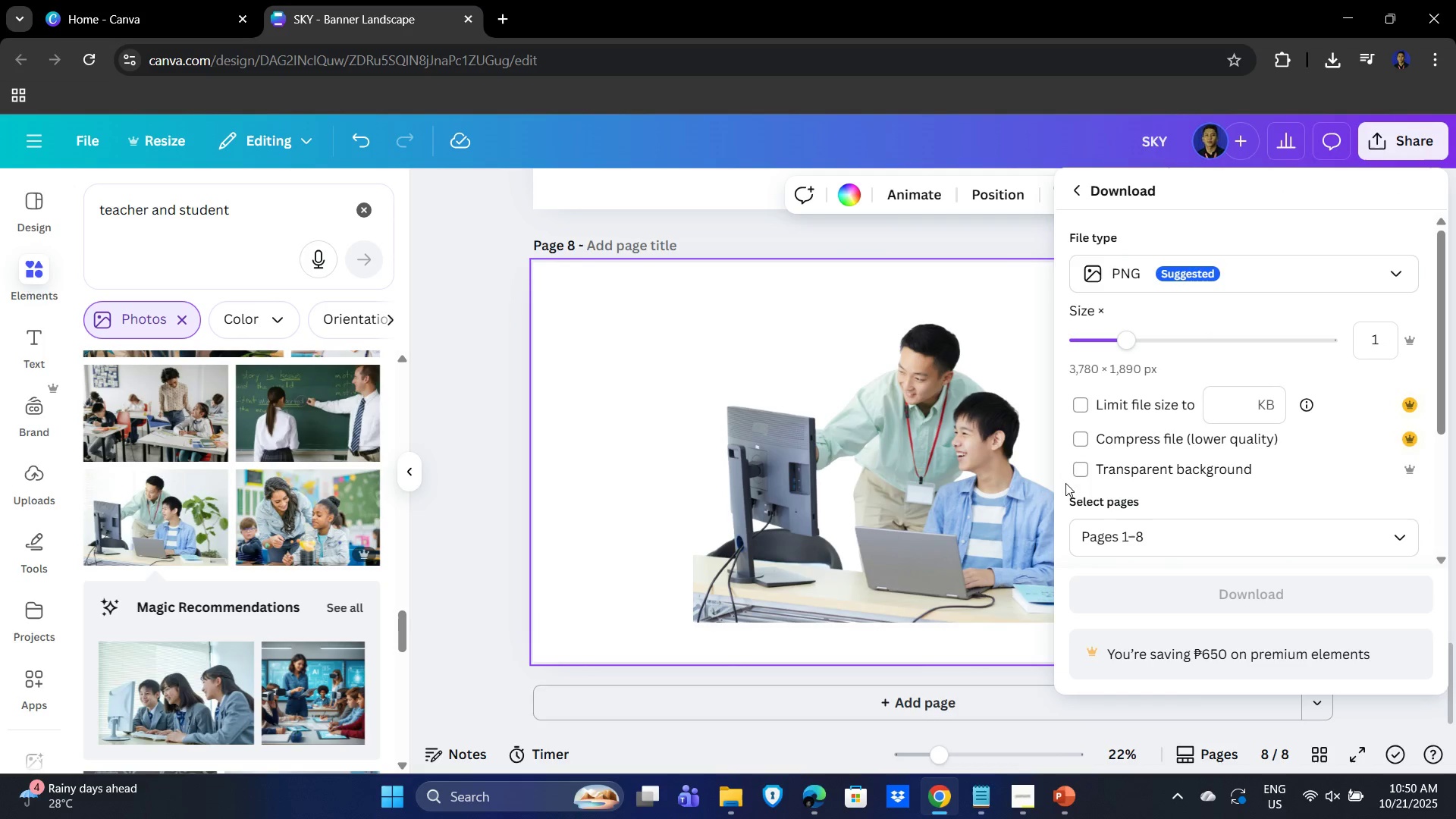 
left_click([1084, 472])
 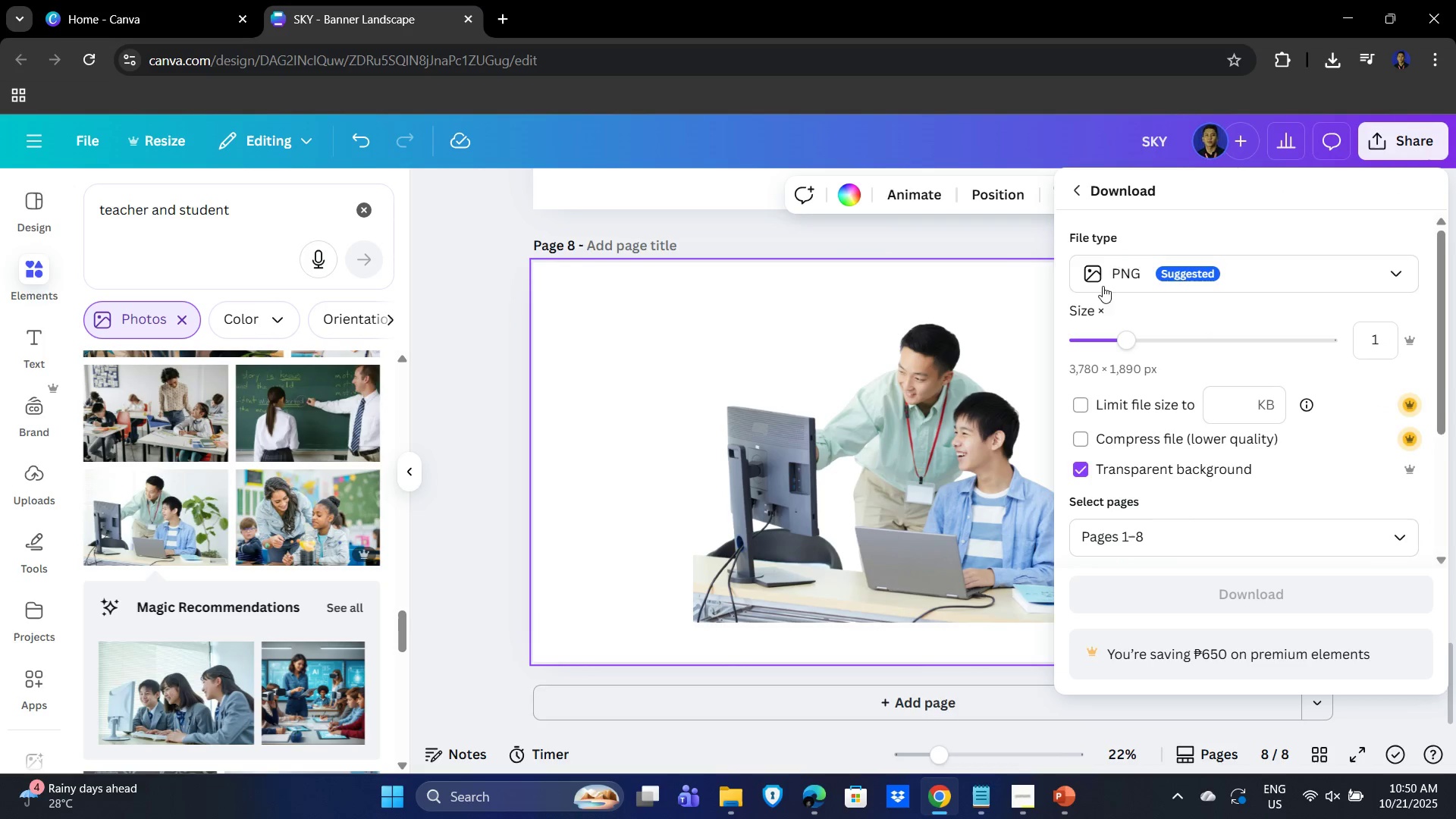 
scroll: coordinate [1196, 281], scroll_direction: up, amount: 2.0
 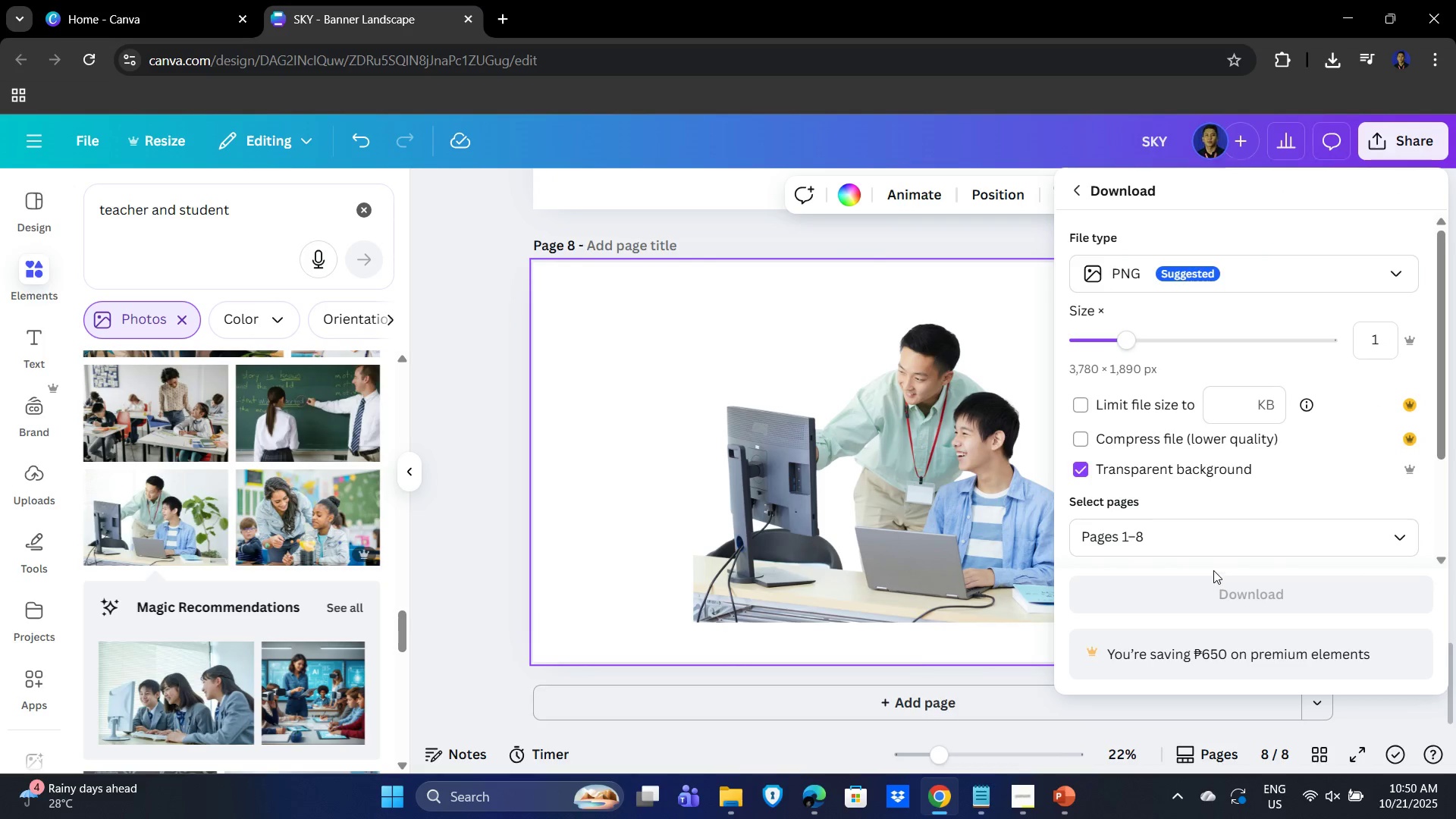 
left_click([1226, 536])
 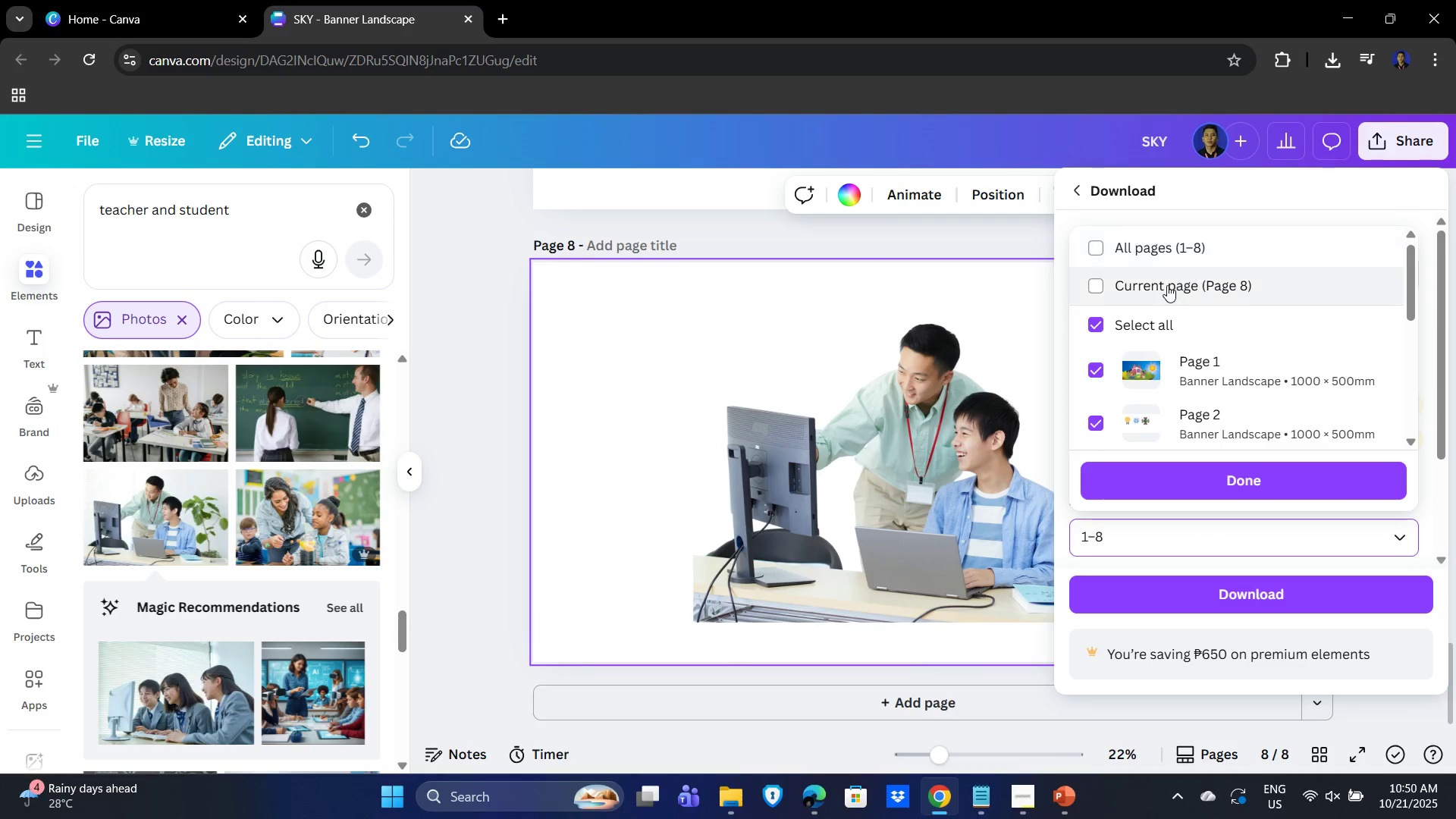 
left_click([1167, 285])
 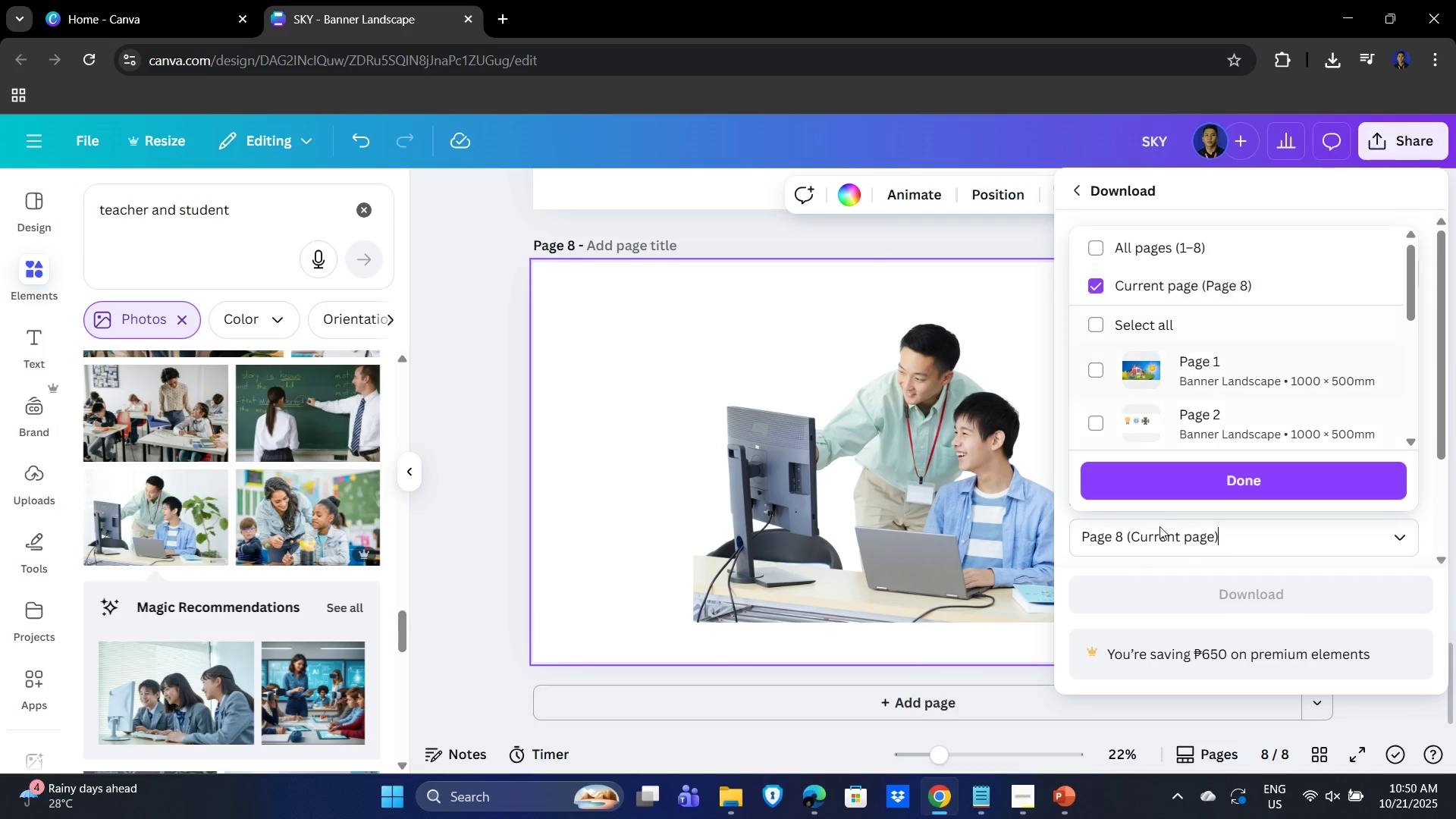 
mouse_move([1185, 635])
 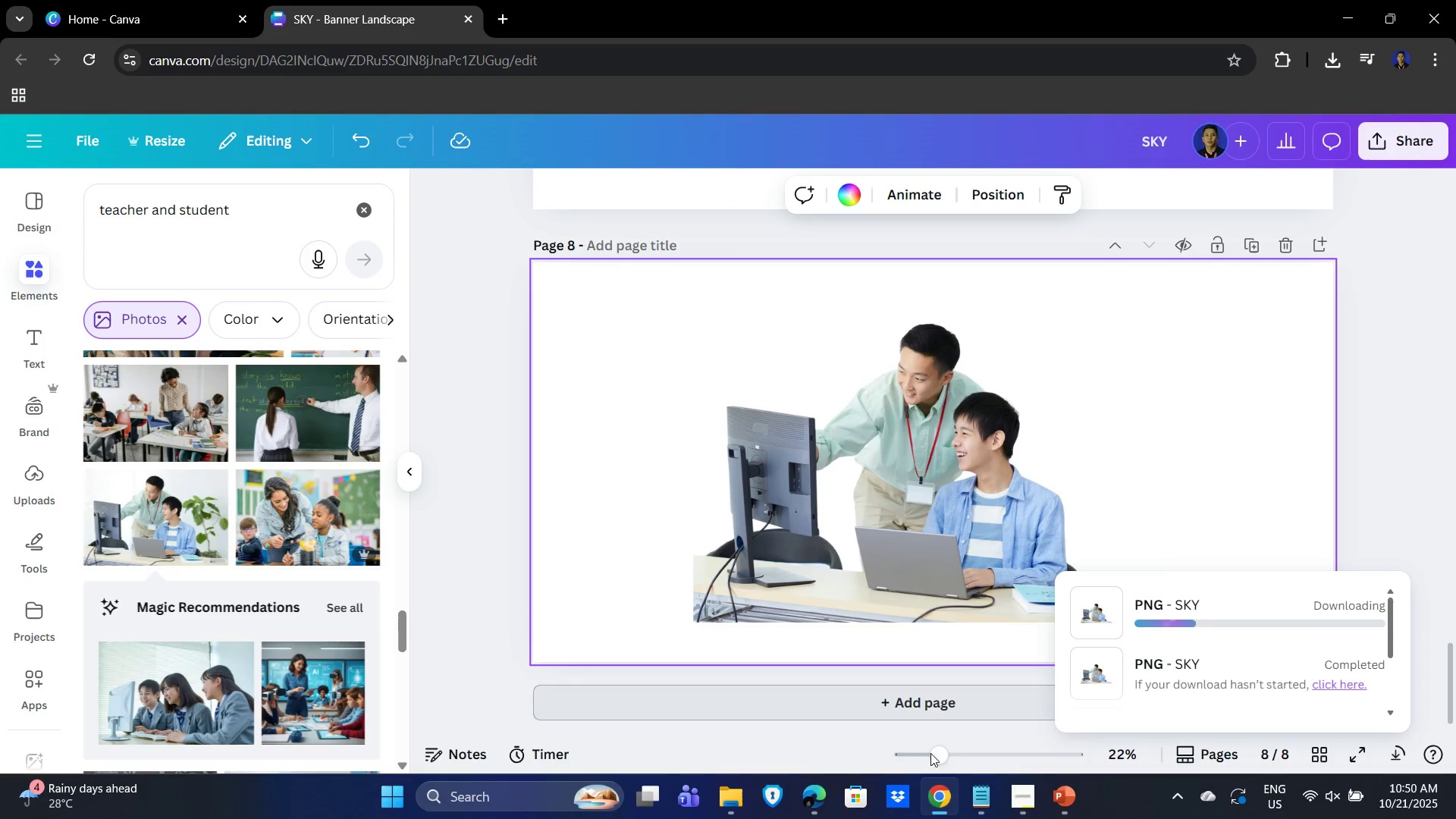 
left_click([1068, 802])
 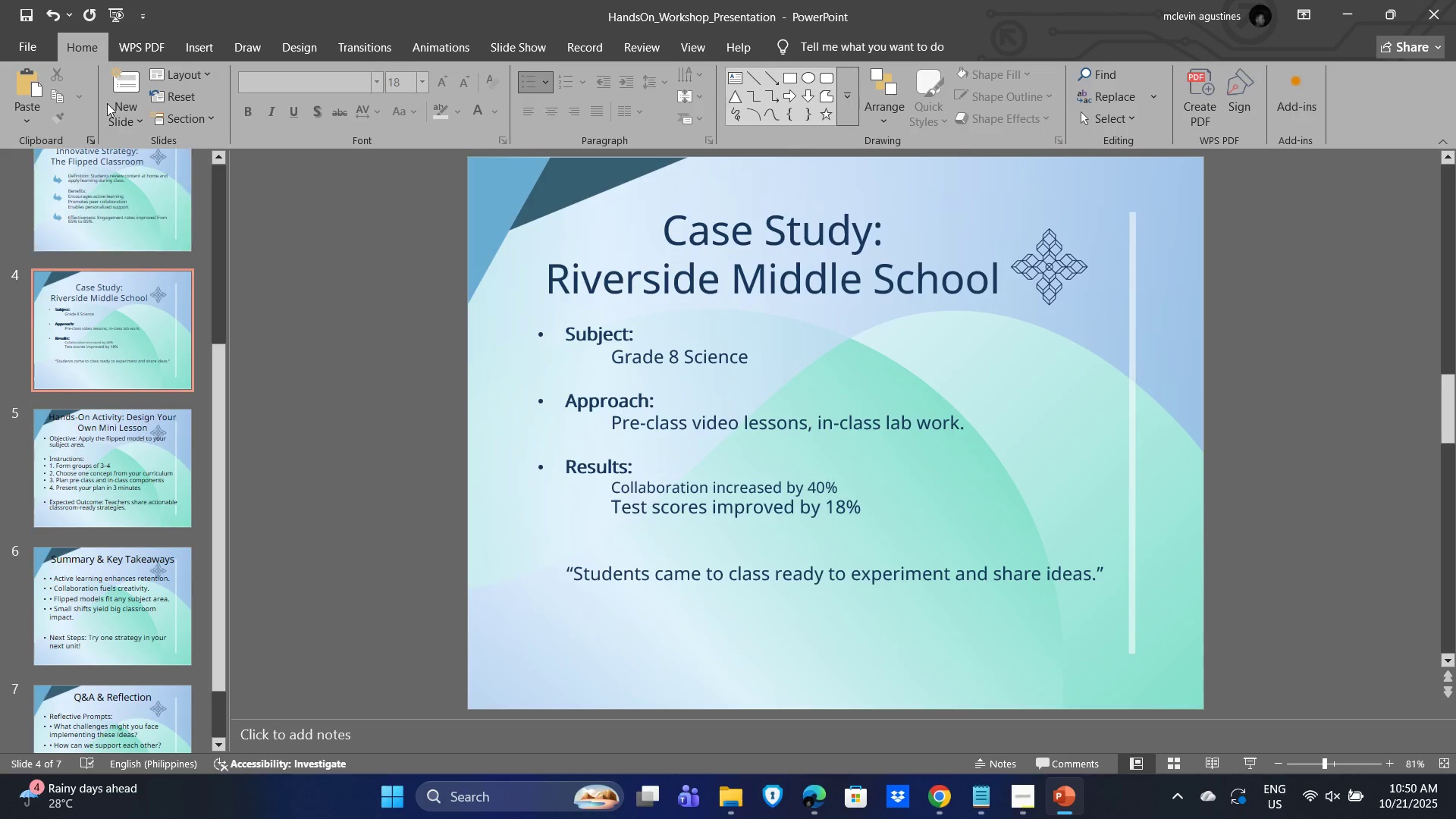 
left_click_drag(start_coordinate=[203, 46], to_coordinate=[207, 46])
 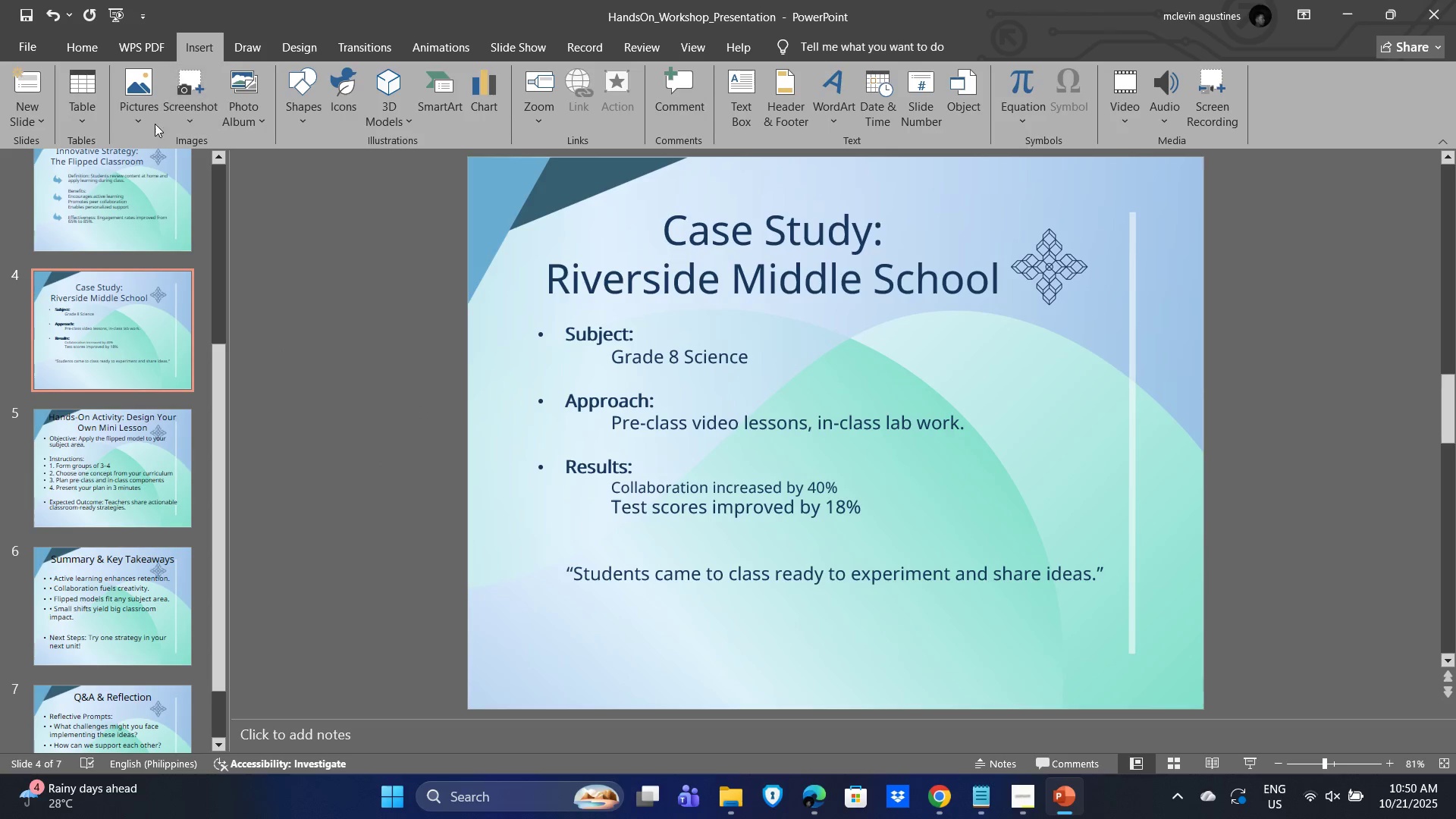 
left_click([139, 122])
 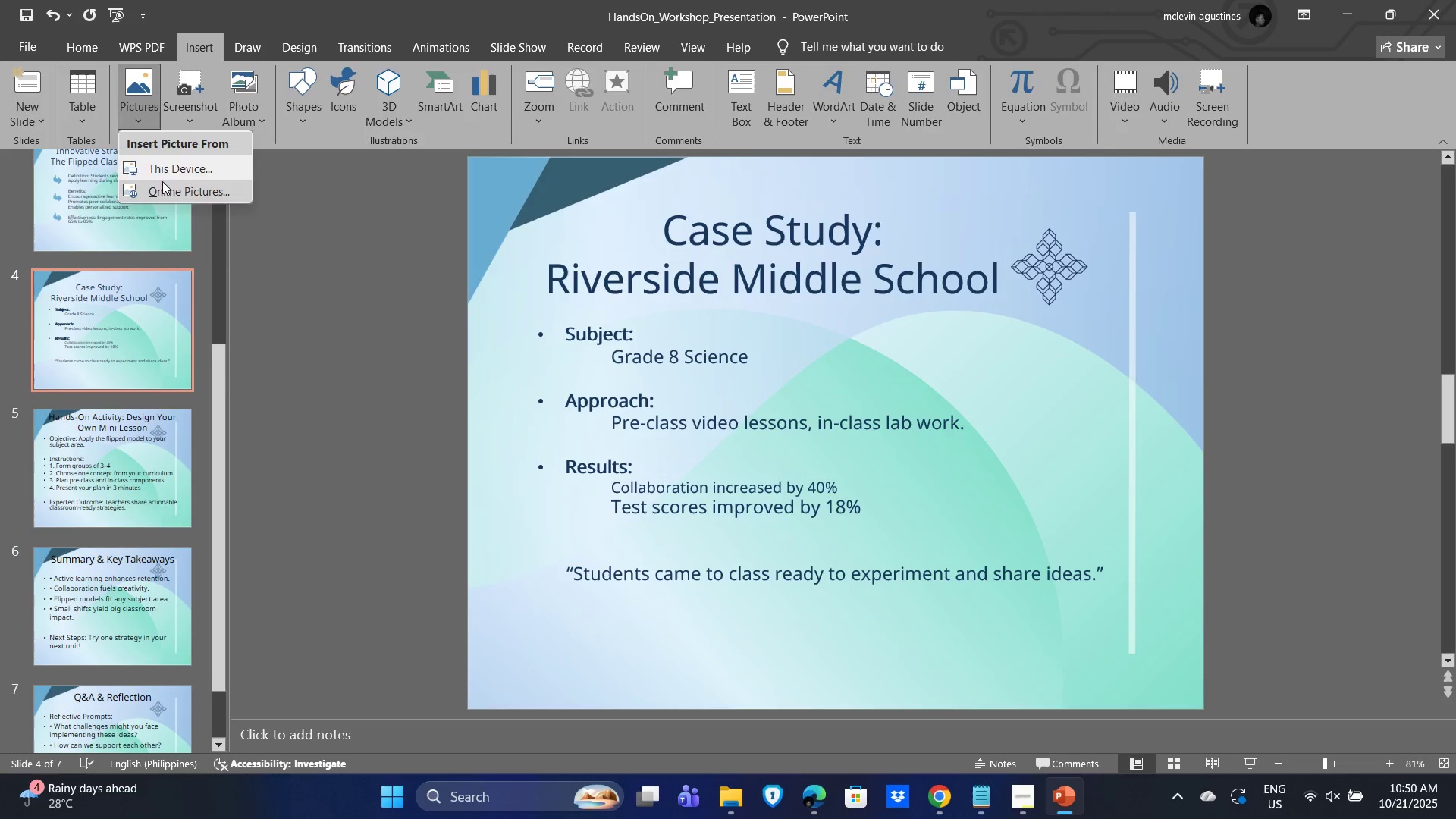 
left_click([162, 174])
 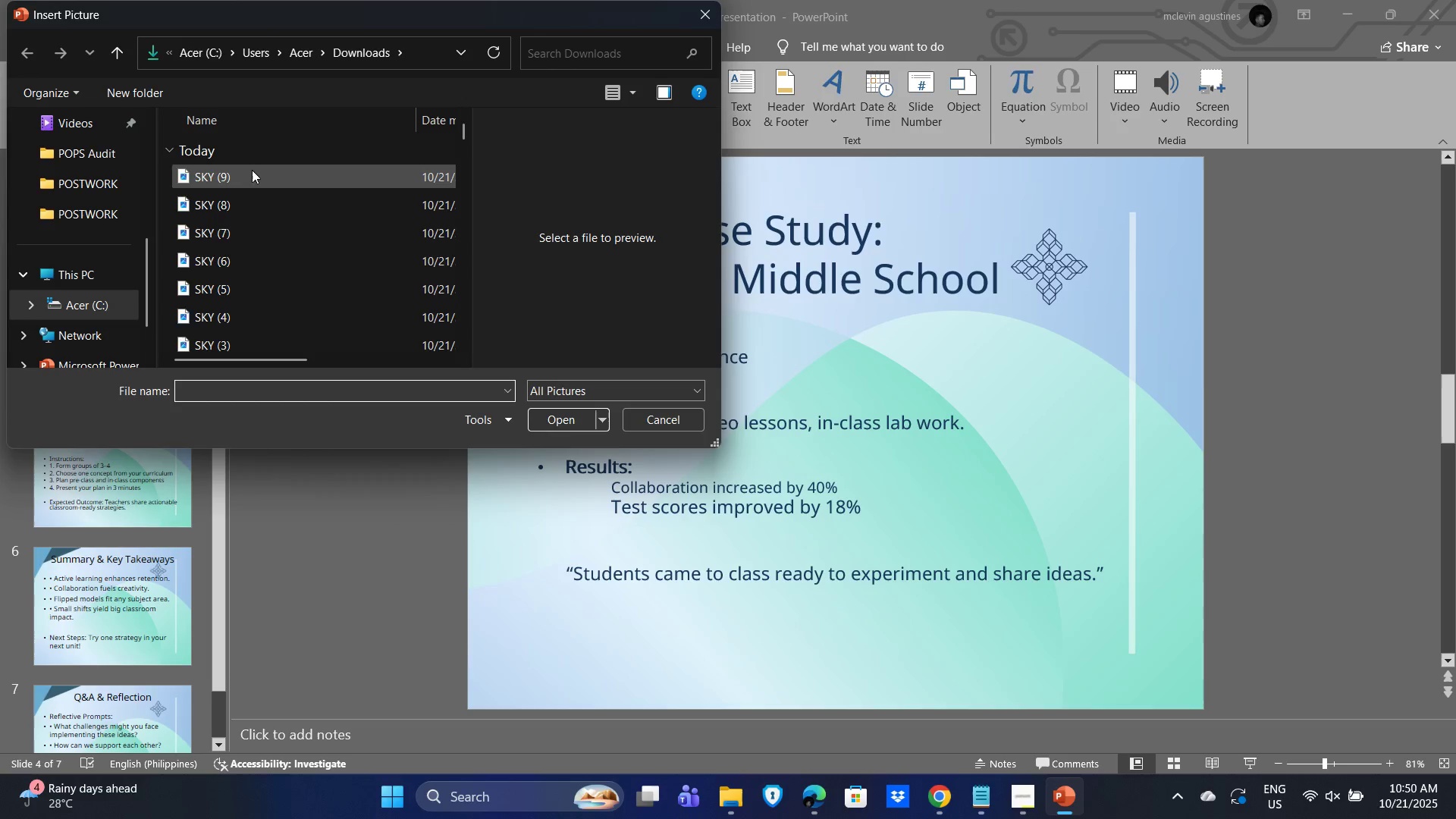 
left_click([248, 177])
 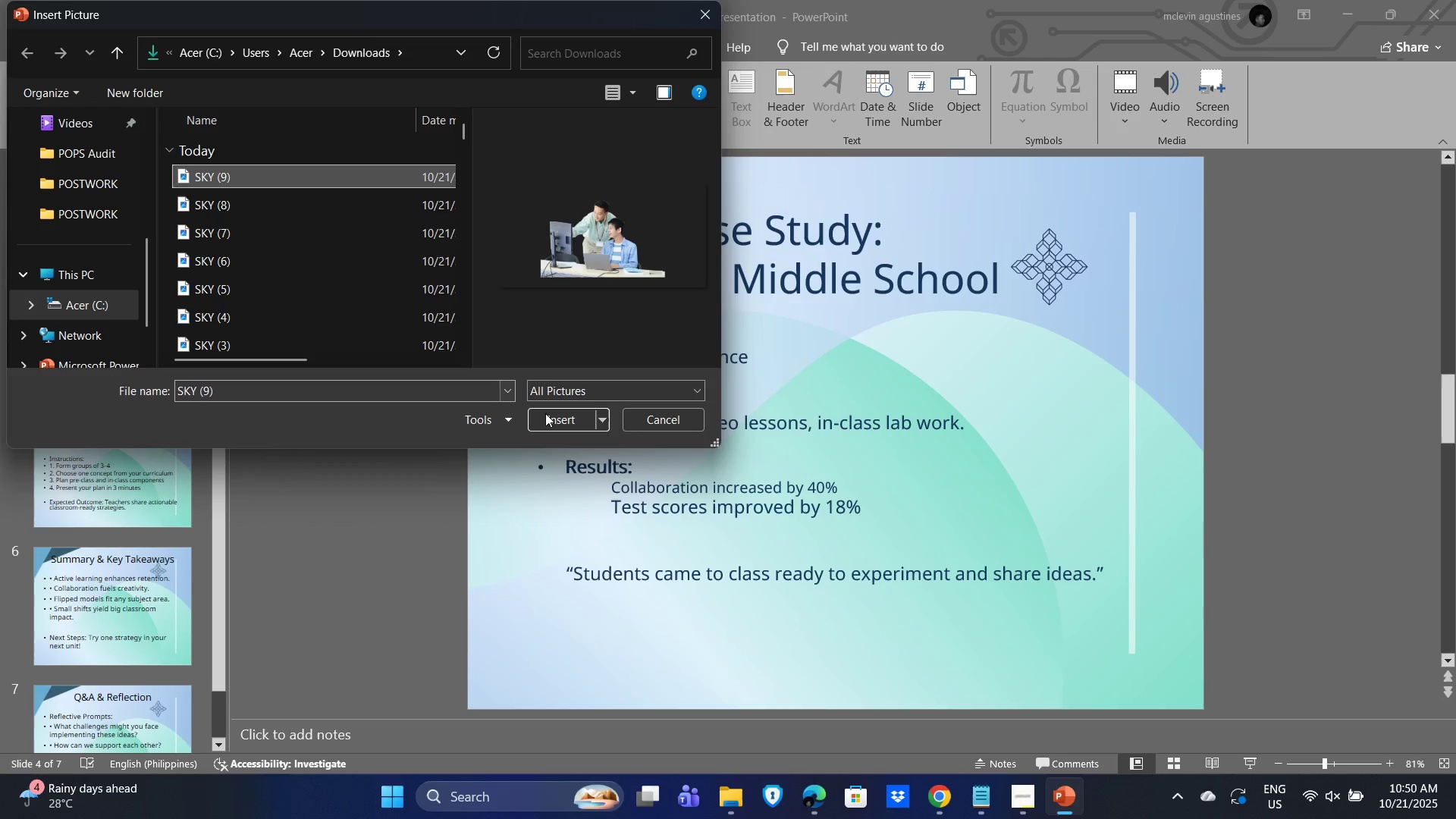 
left_click([545, 413])
 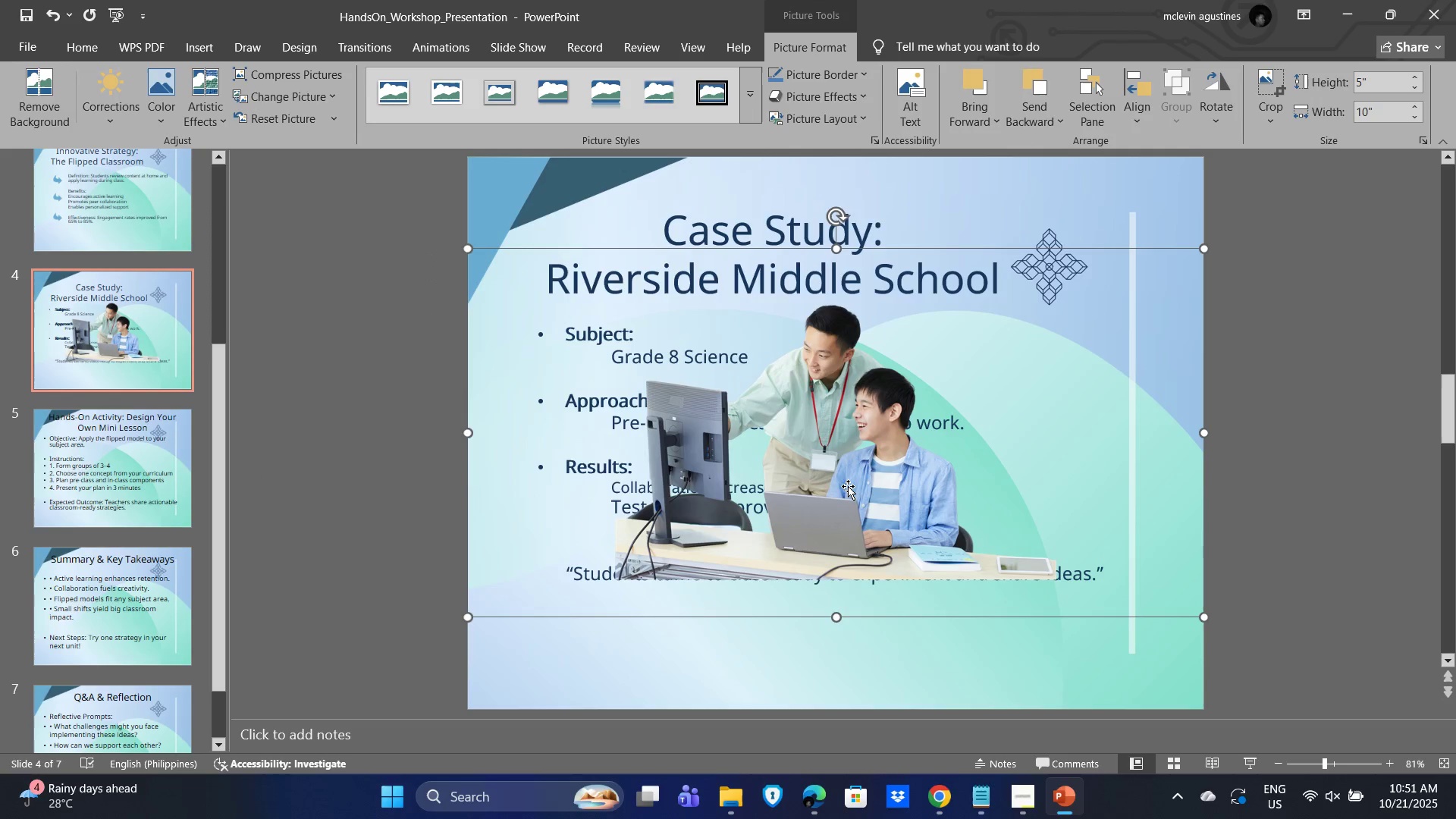 
left_click([829, 495])
 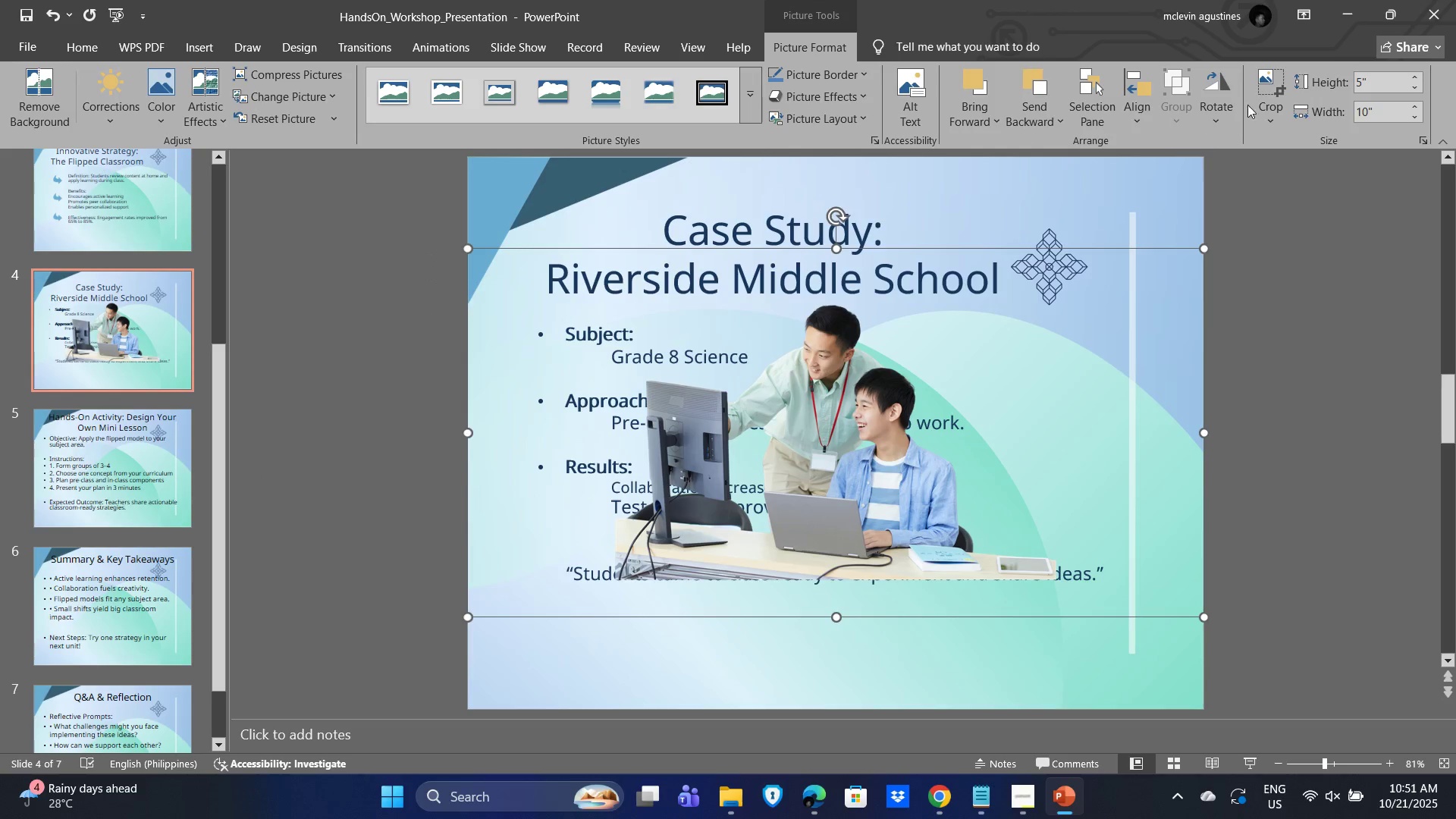 
left_click([1273, 80])
 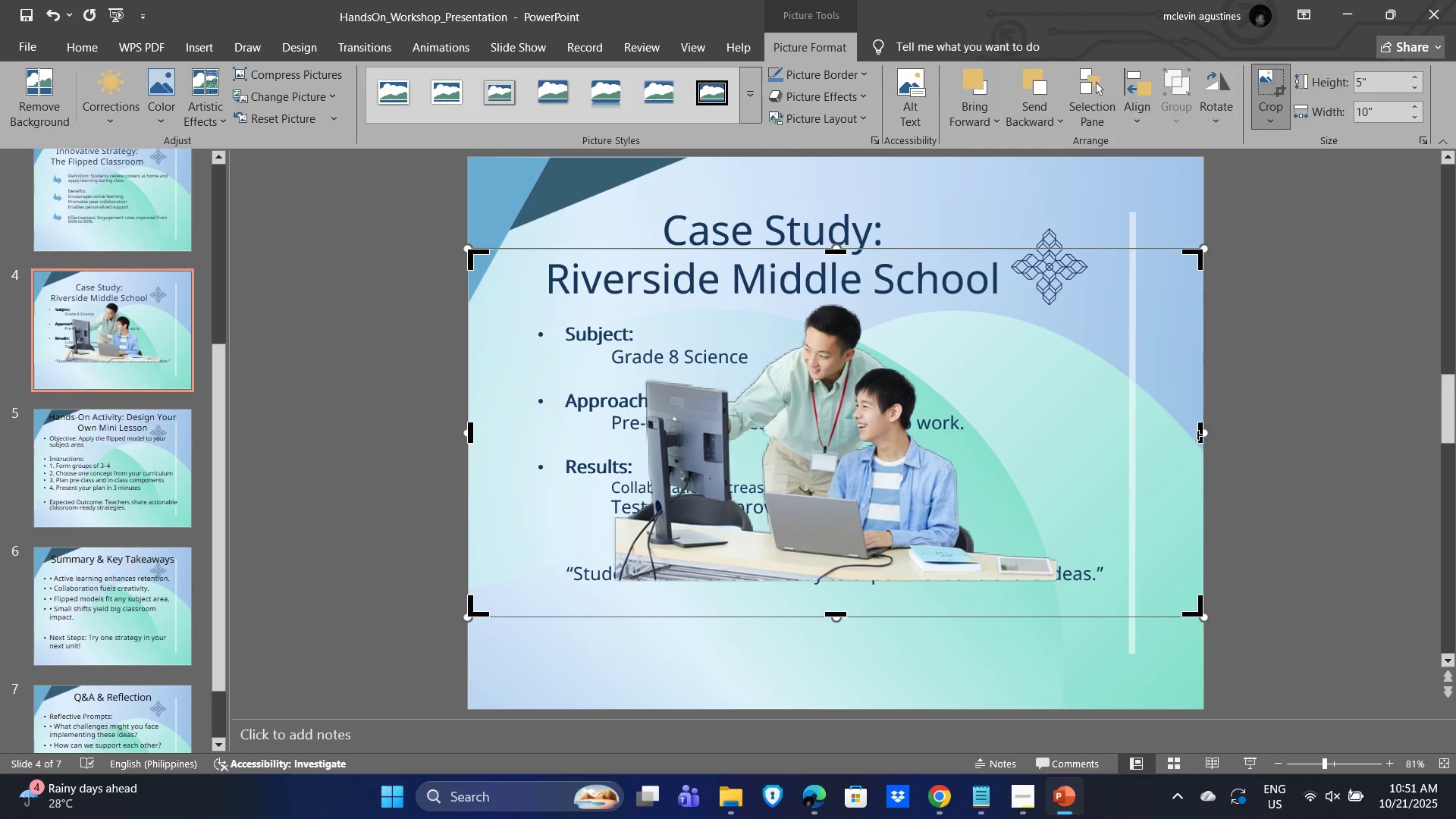 
left_click_drag(start_coordinate=[1202, 434], to_coordinate=[1079, 447])
 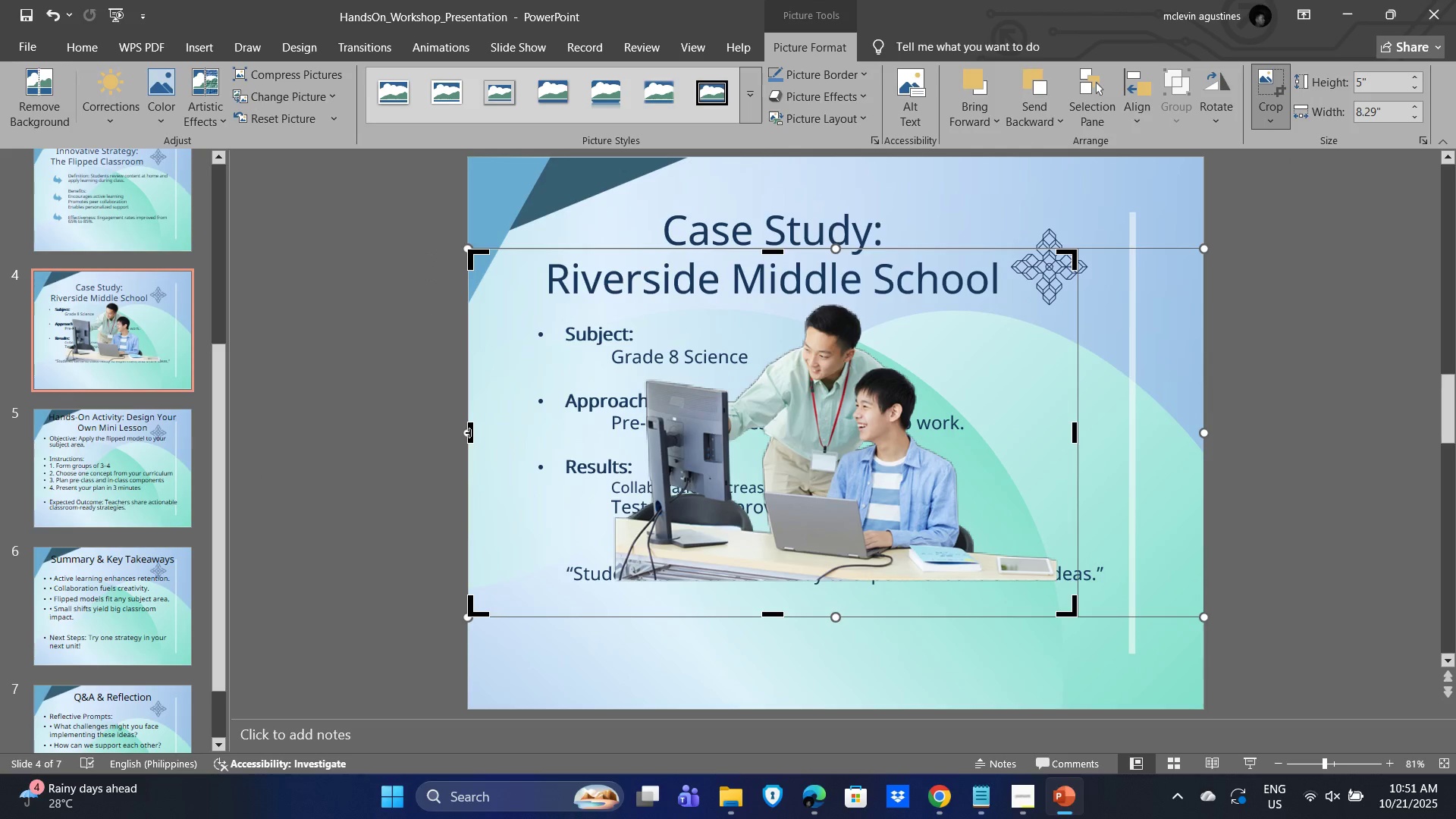 
left_click_drag(start_coordinate=[467, 431], to_coordinate=[538, 436])
 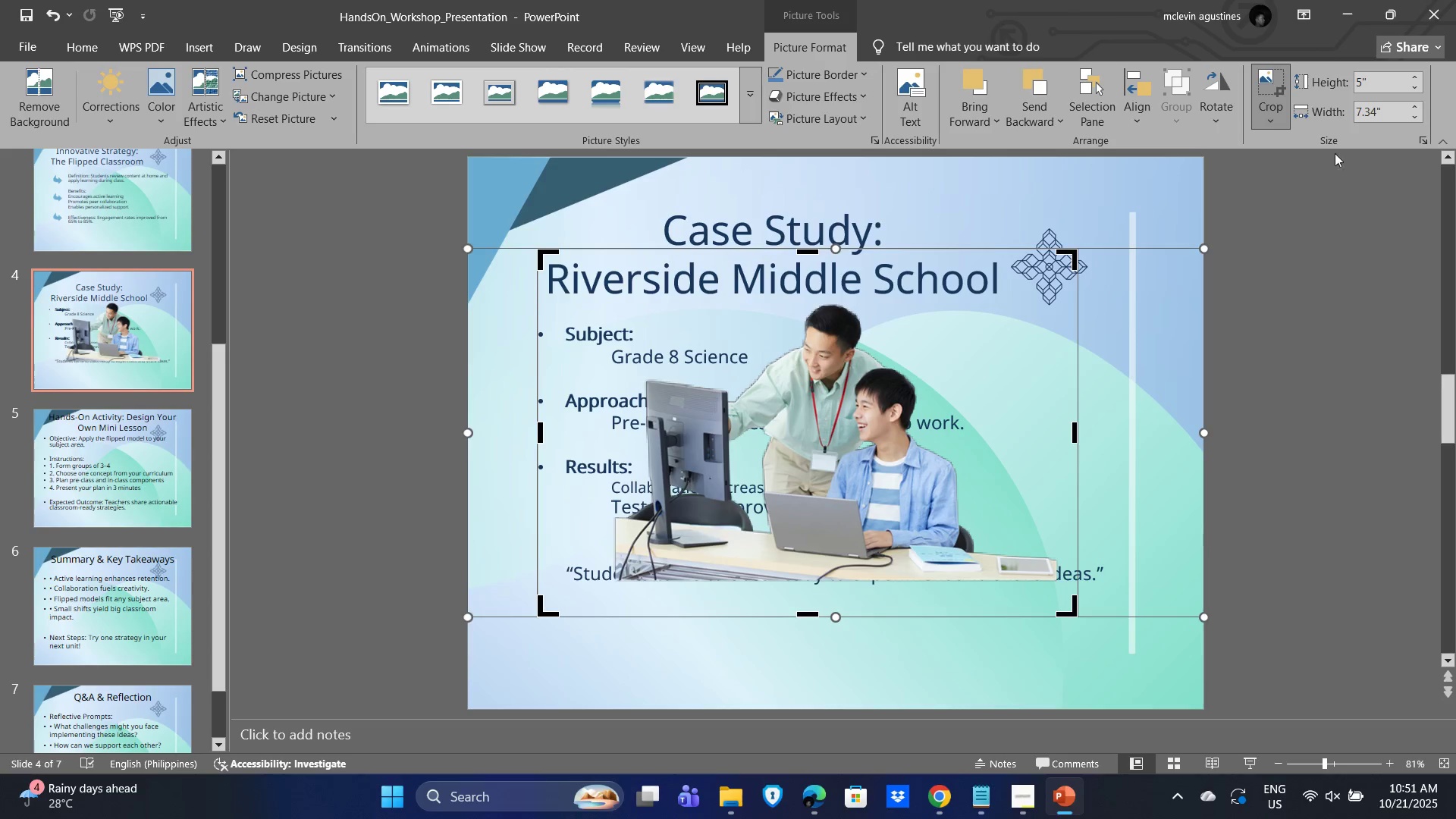 
left_click([1269, 81])
 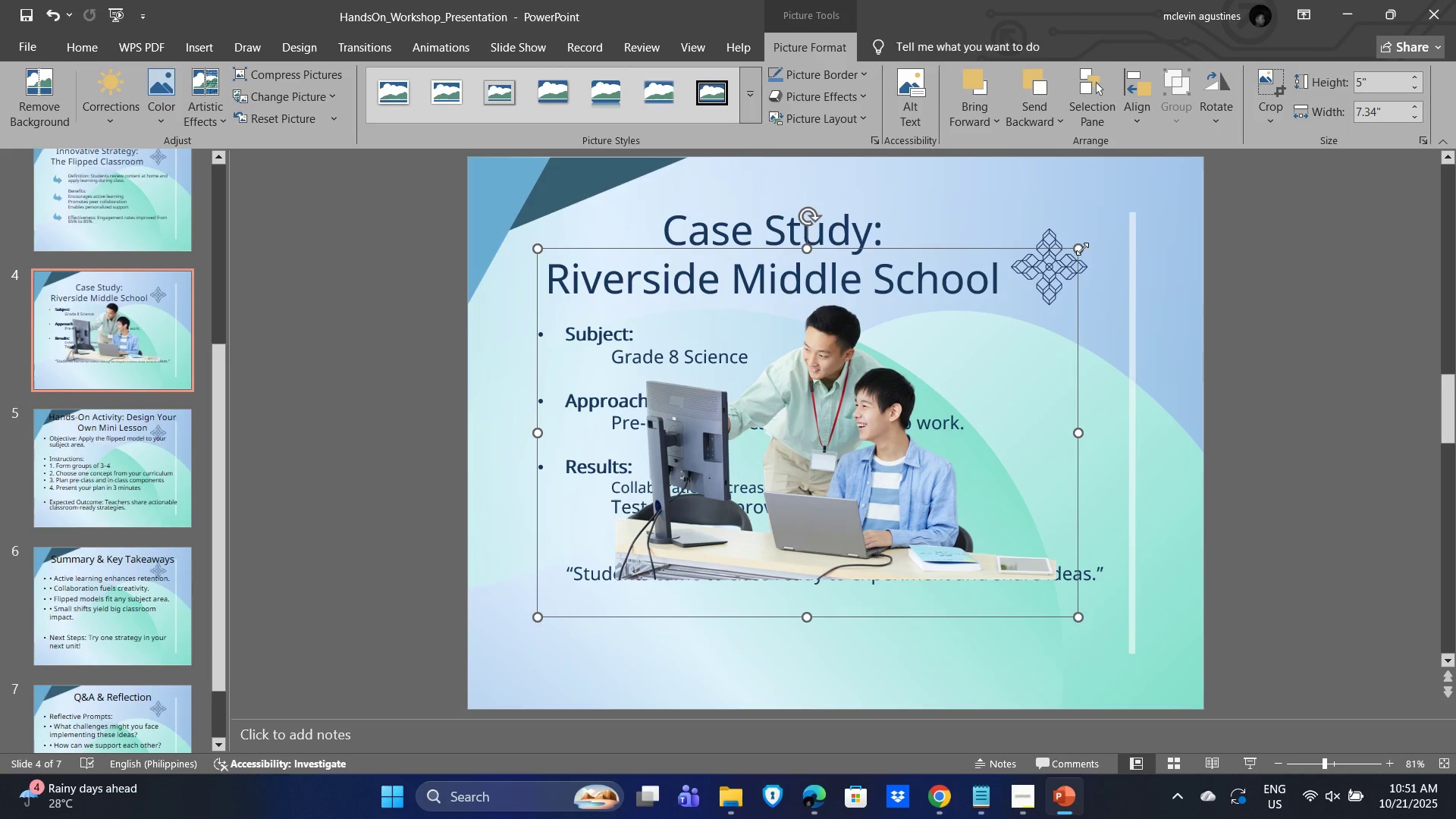 
left_click_drag(start_coordinate=[1082, 249], to_coordinate=[911, 384])
 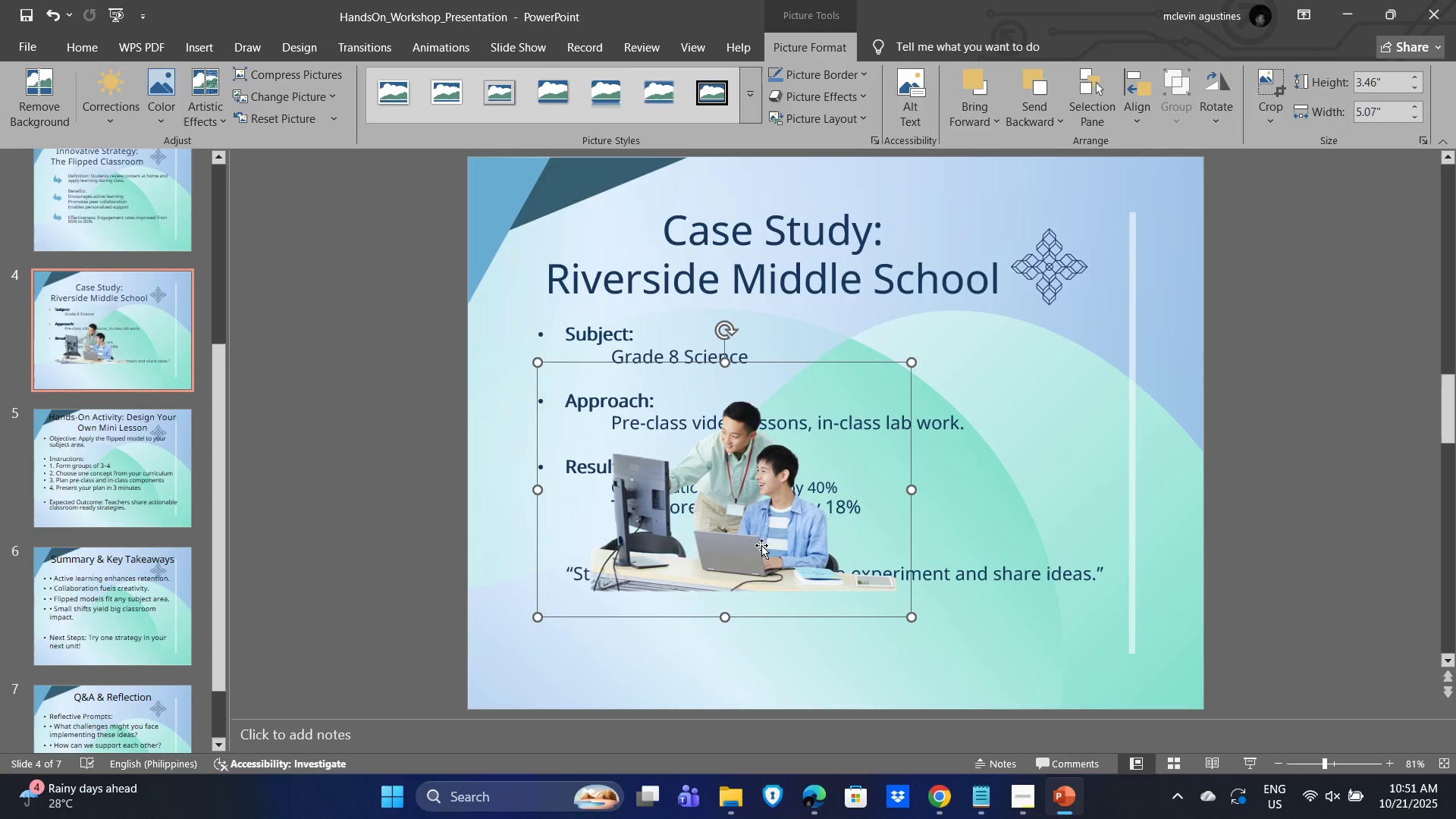 
left_click_drag(start_coordinate=[757, 541], to_coordinate=[1061, 647])
 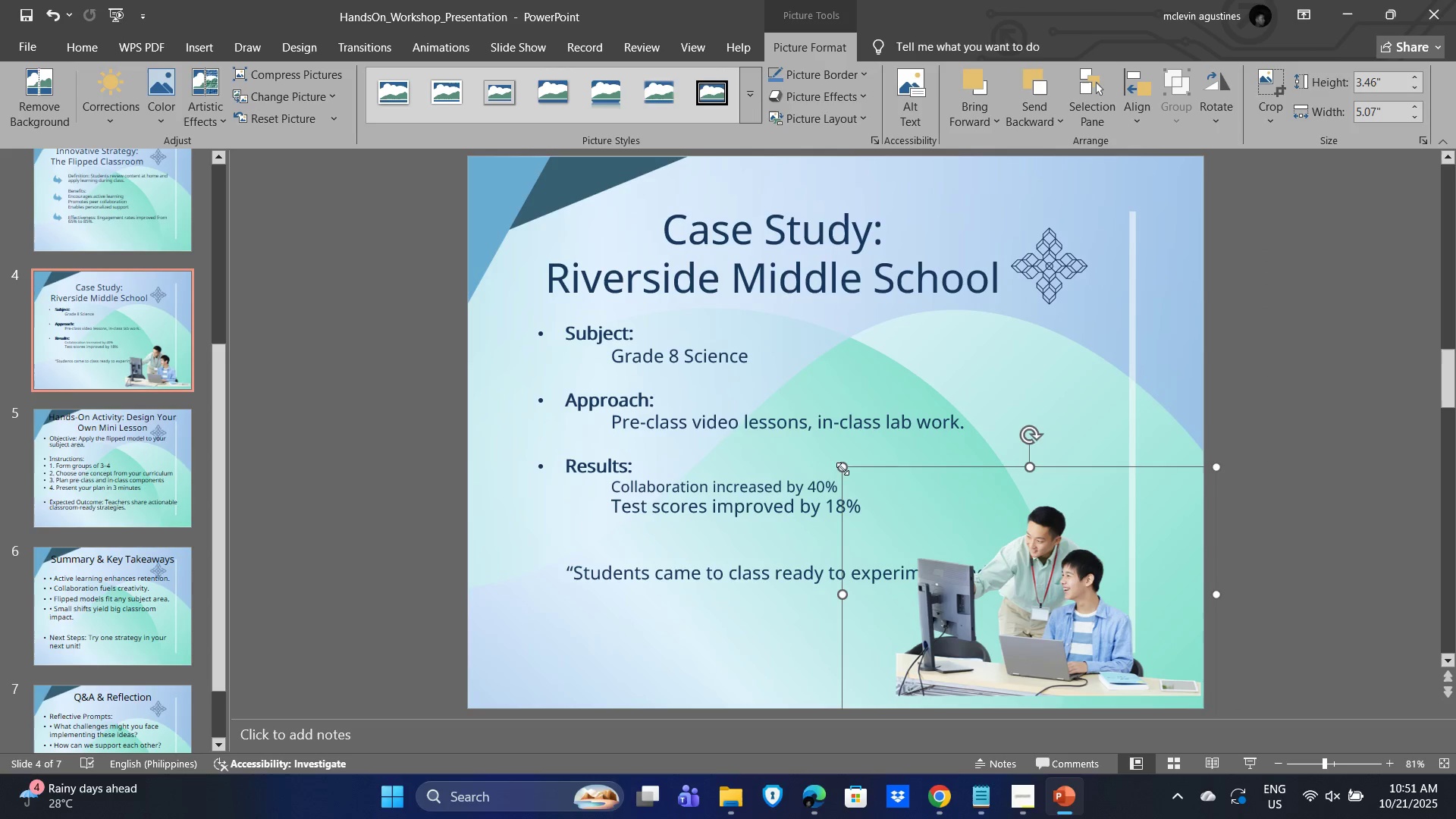 
left_click_drag(start_coordinate=[837, 463], to_coordinate=[692, 419])
 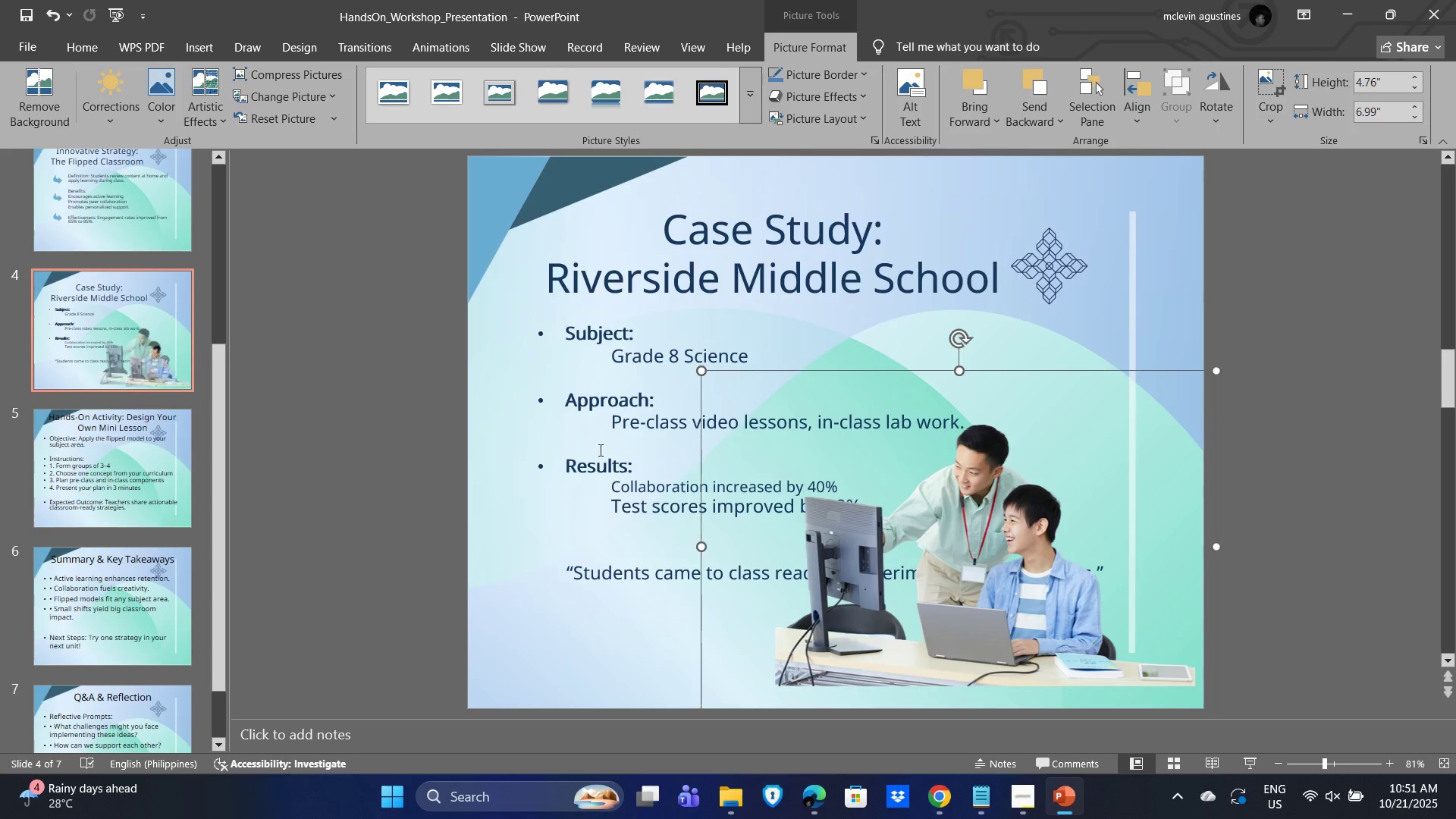 
left_click([595, 446])
 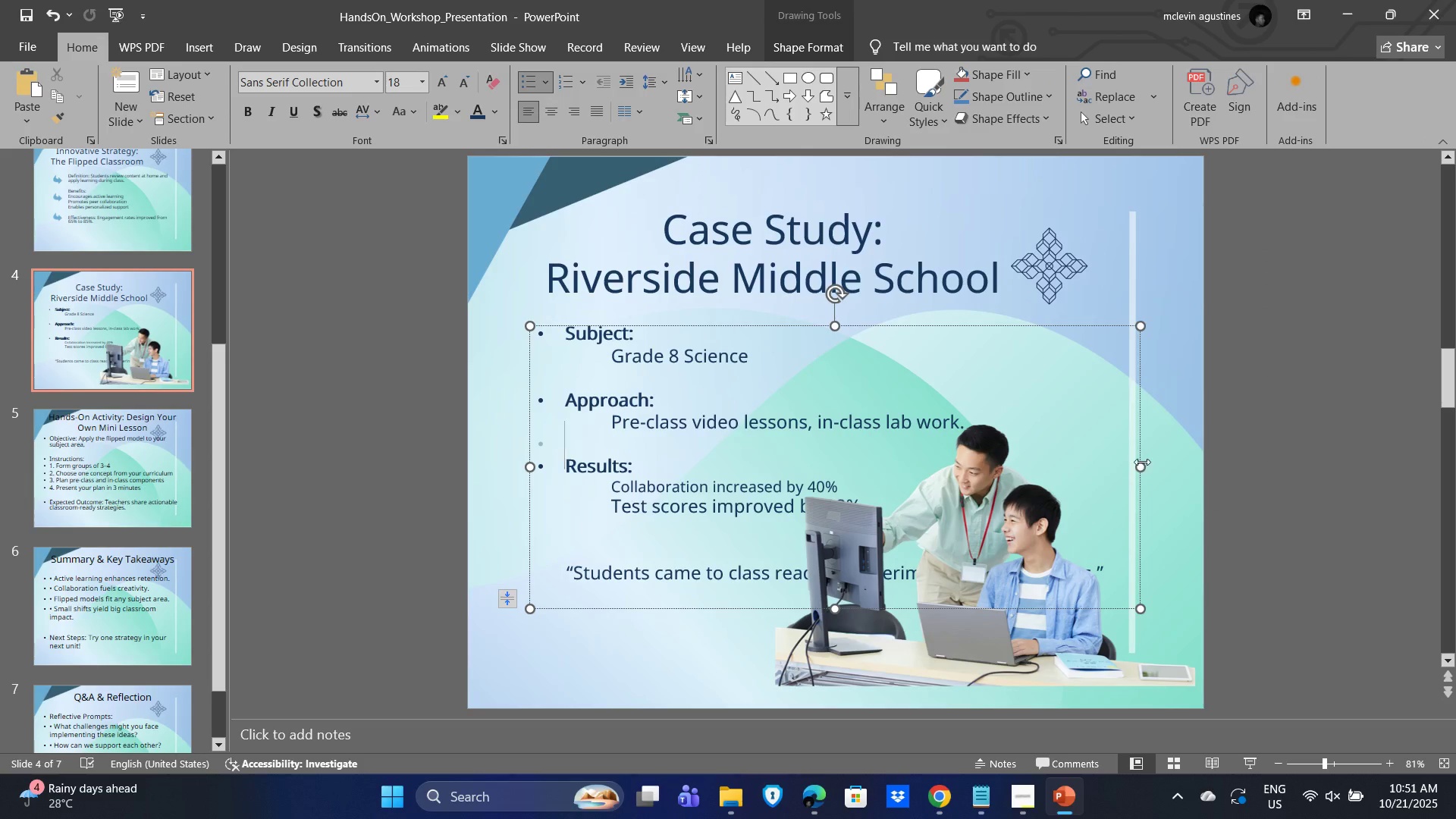 
left_click_drag(start_coordinate=[1140, 466], to_coordinate=[759, 472])
 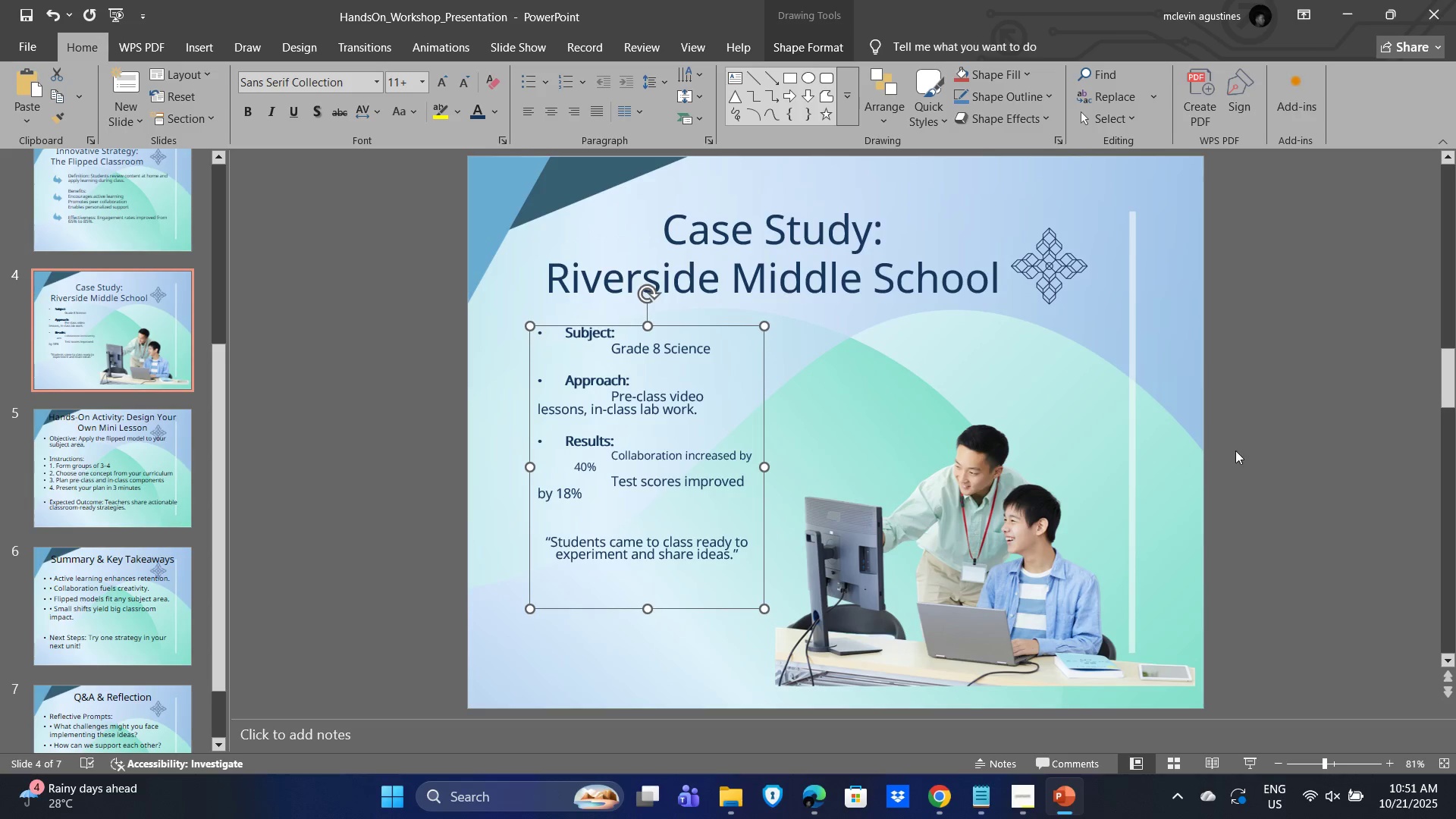 
left_click([962, 563])
 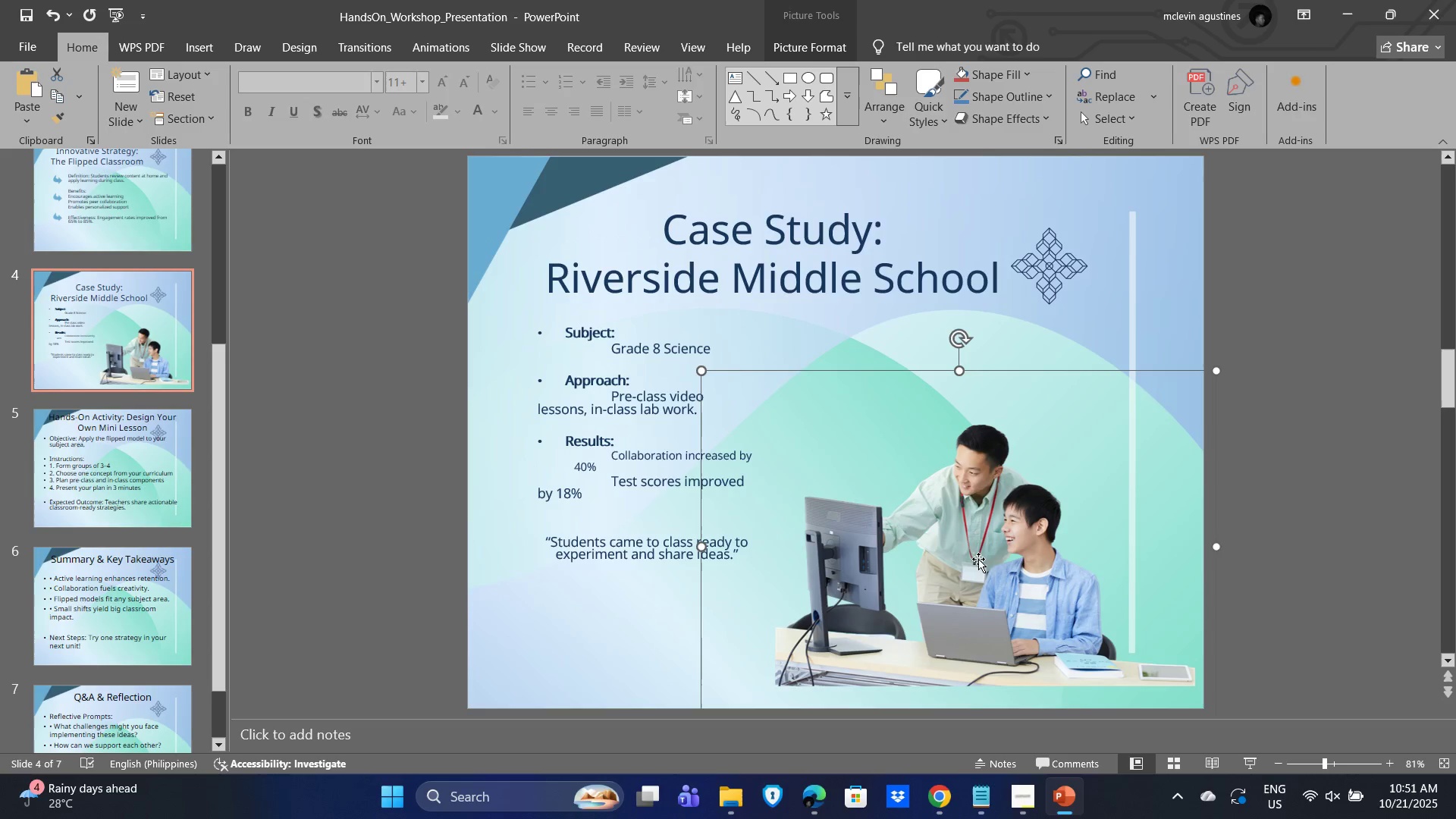 
left_click_drag(start_coordinate=[974, 563], to_coordinate=[976, 576])
 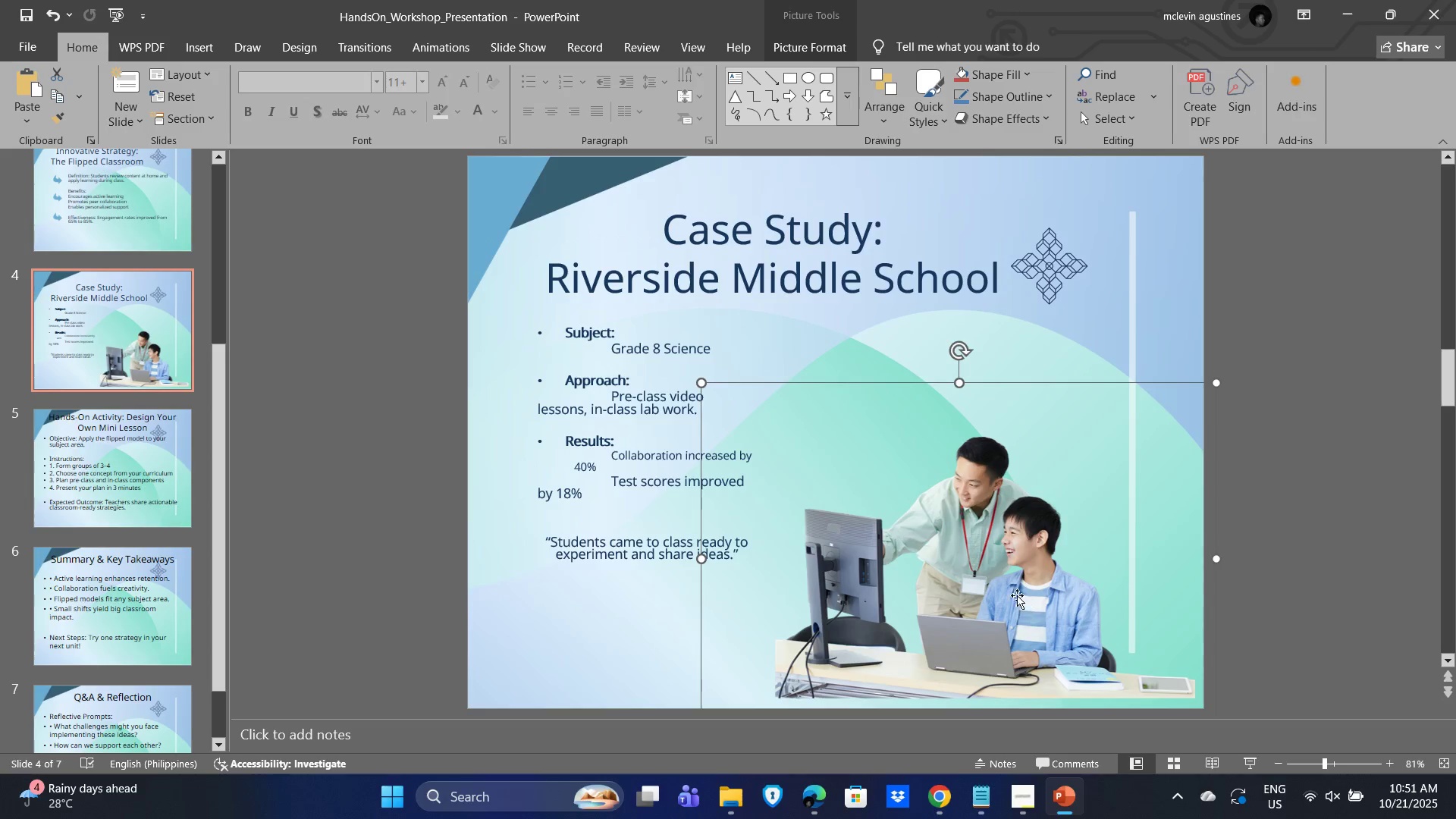 
left_click_drag(start_coordinate=[1015, 593], to_coordinate=[1030, 601])
 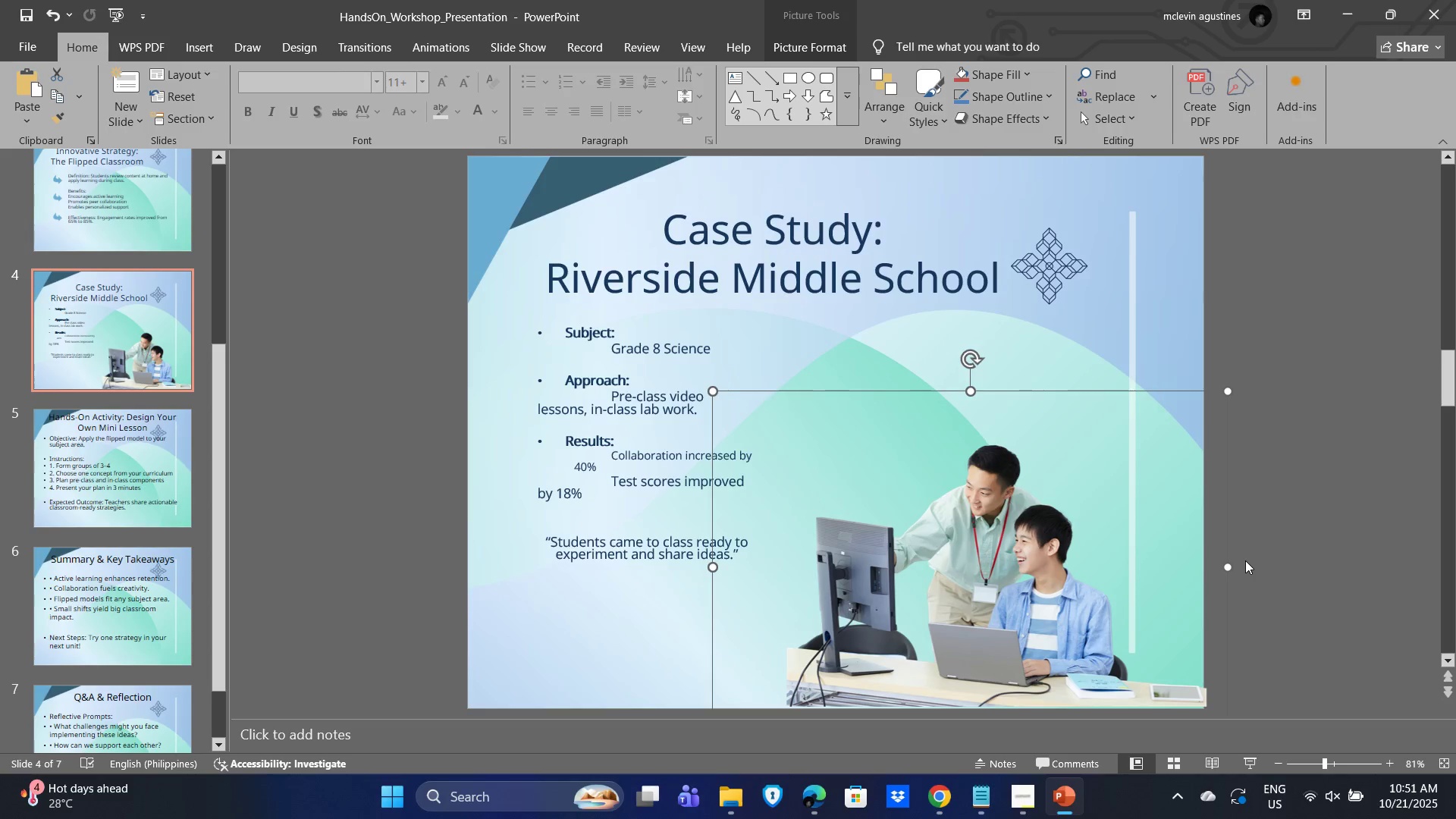 
key(ArrowDown)
 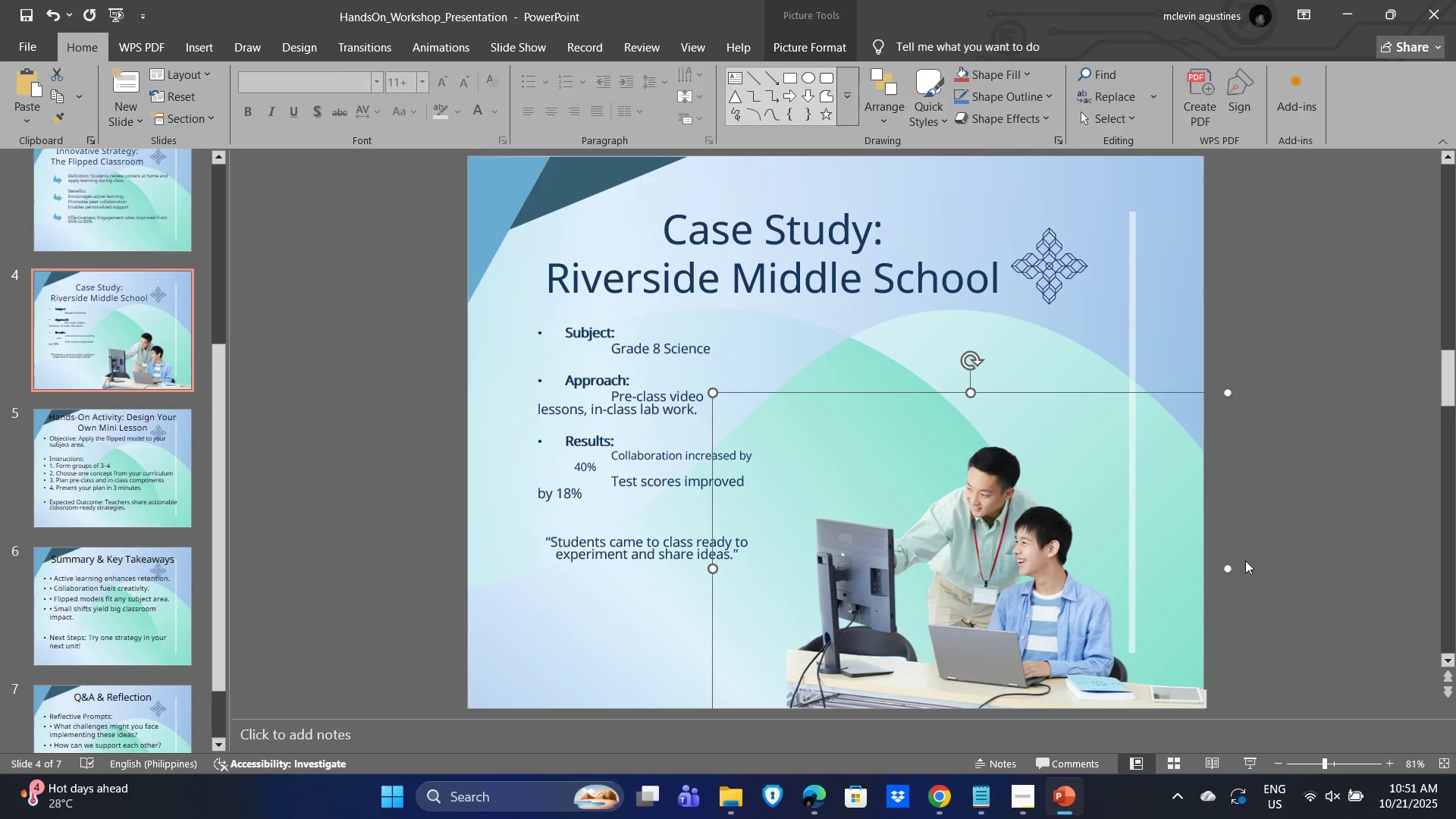 
key(ArrowDown)
 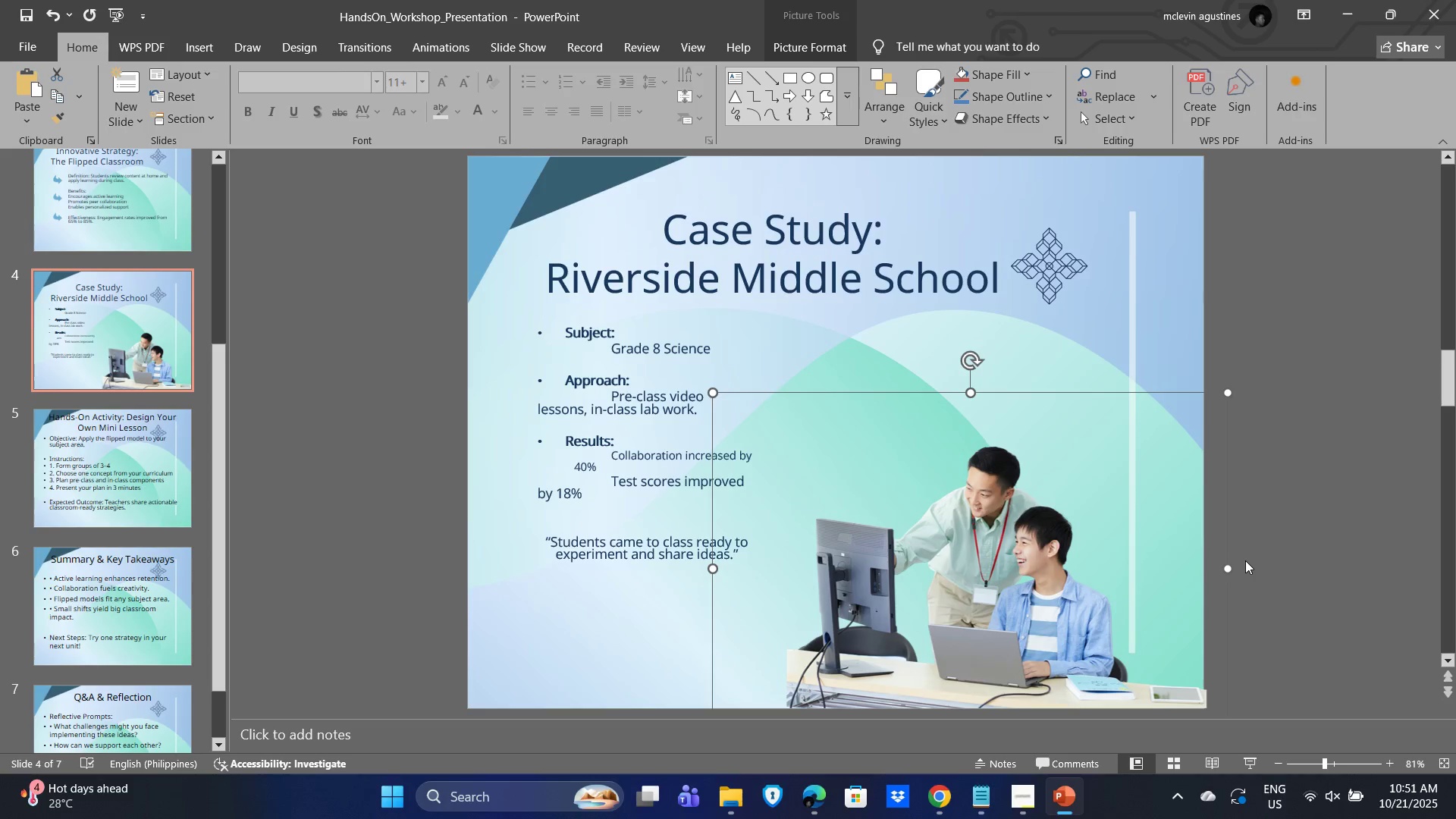 
key(ArrowDown)
 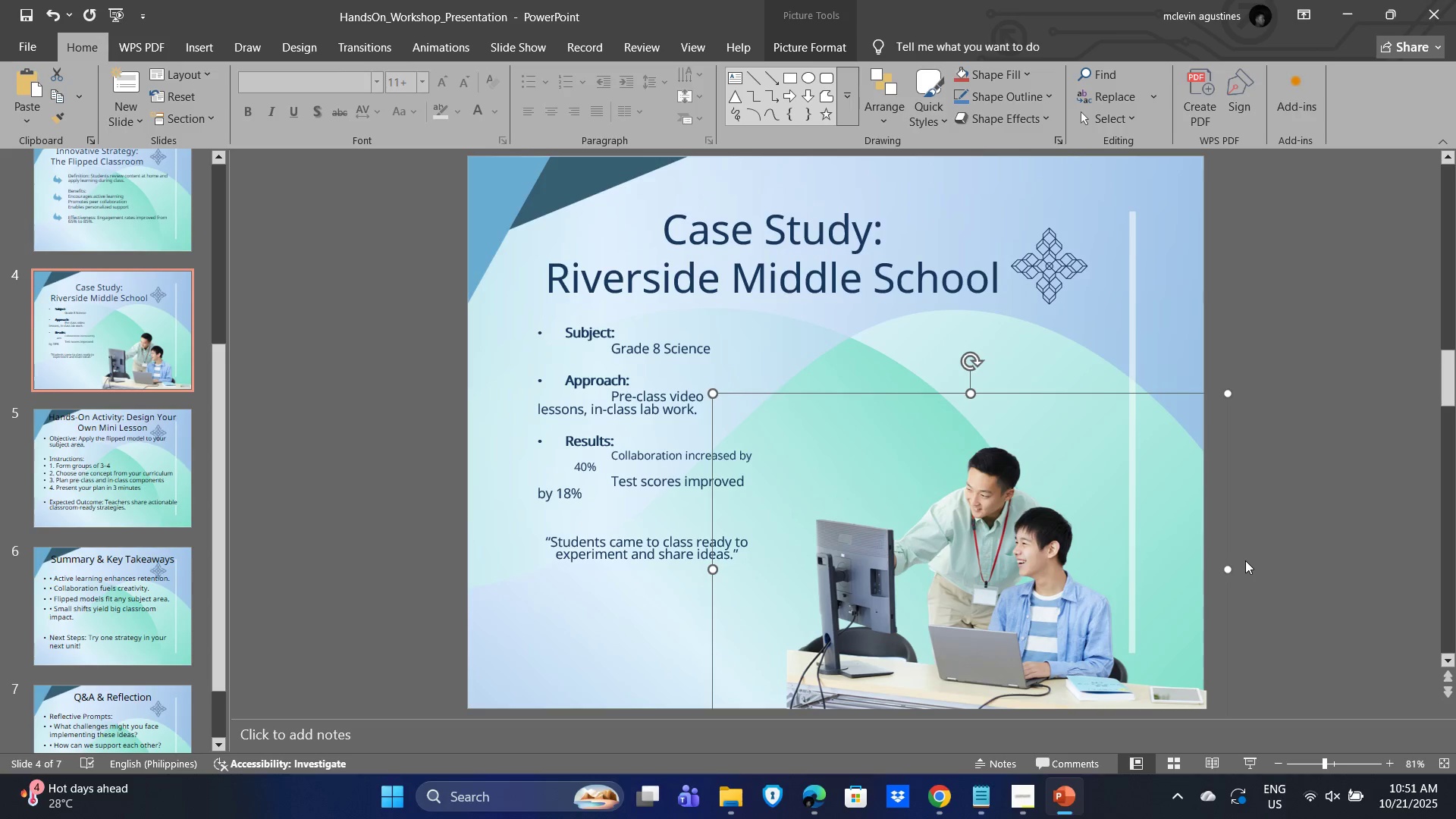 
key(ArrowDown)
 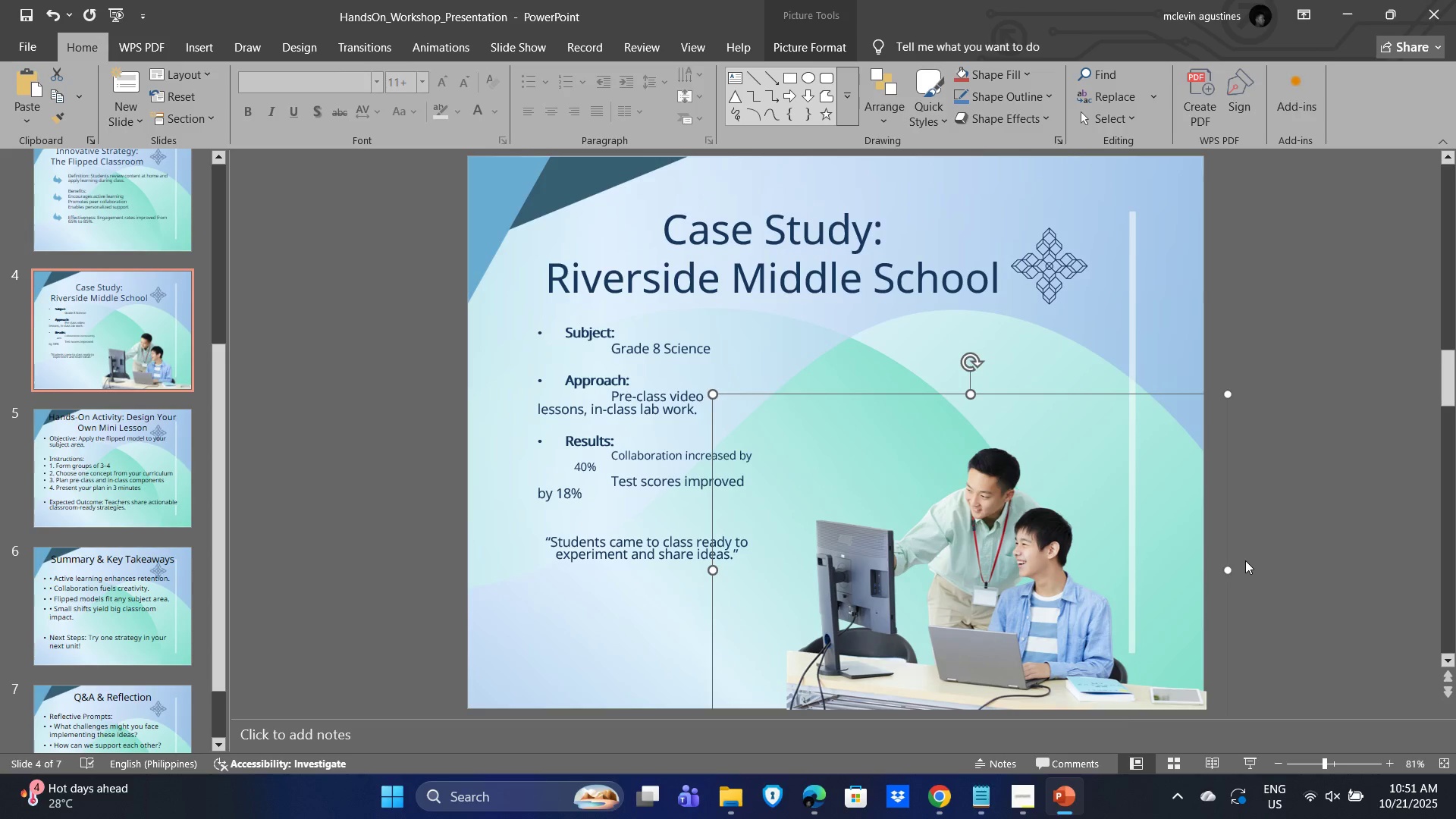 
key(ArrowRight)
 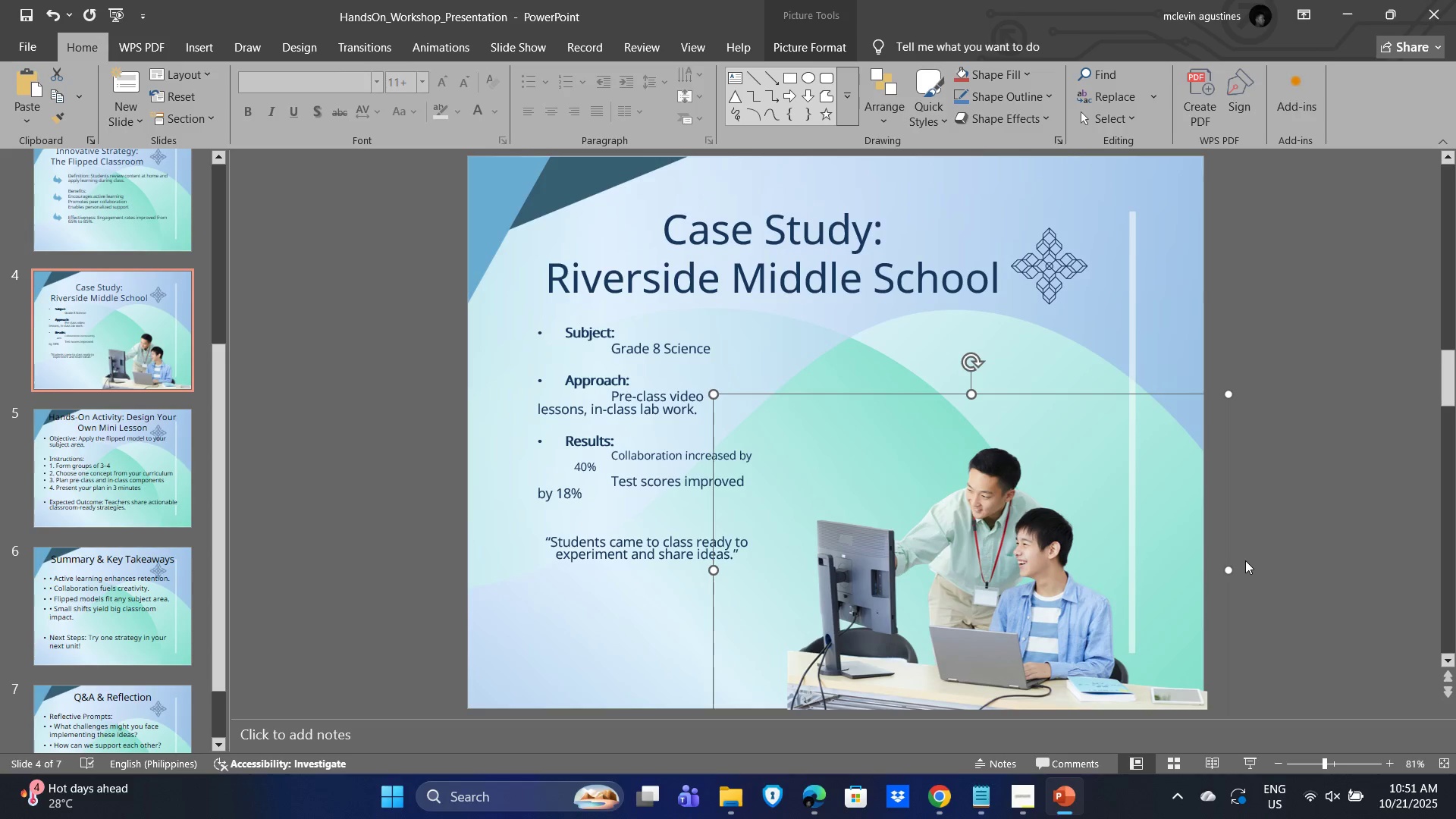 
key(ArrowRight)
 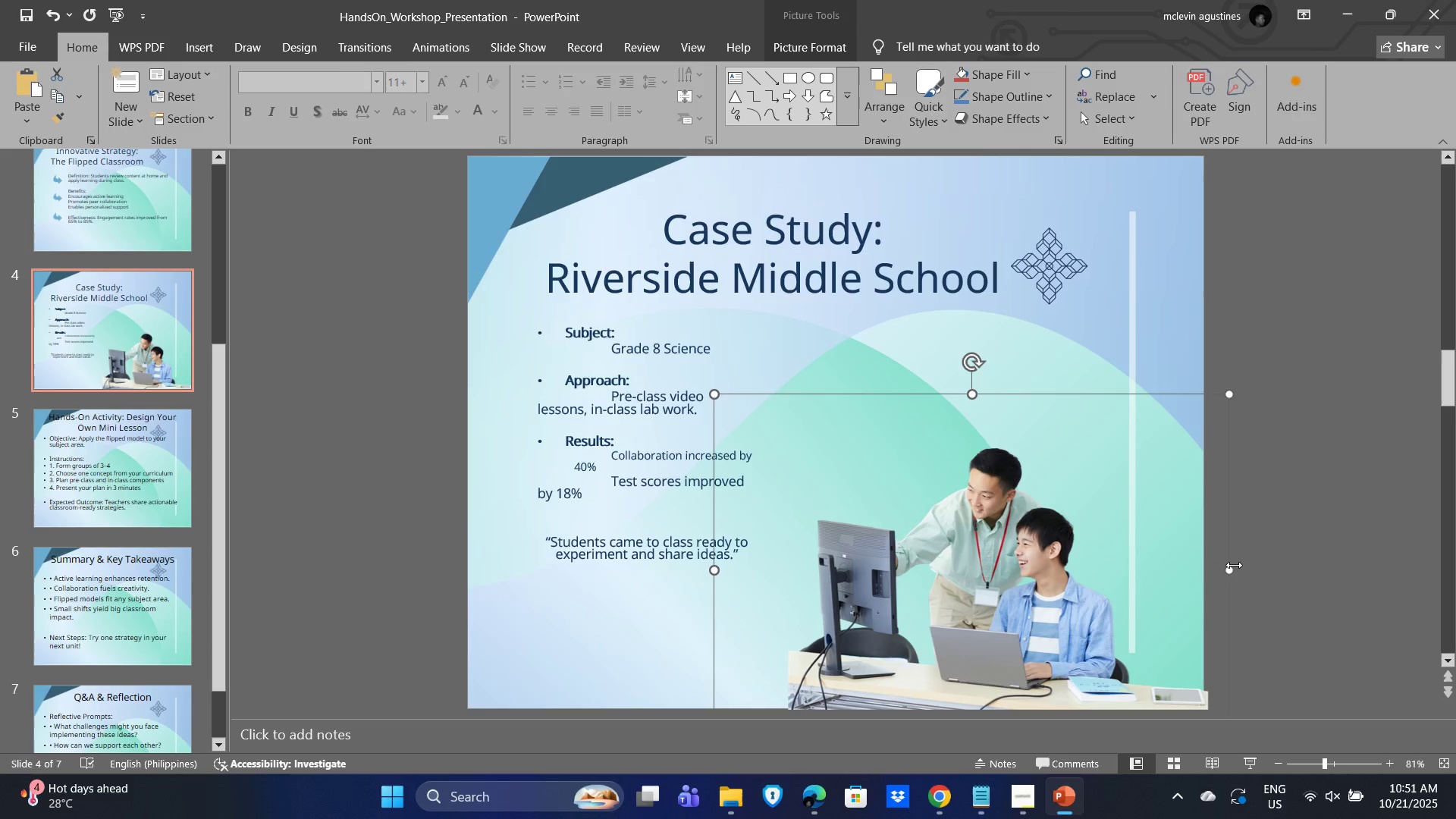 
left_click([1253, 554])
 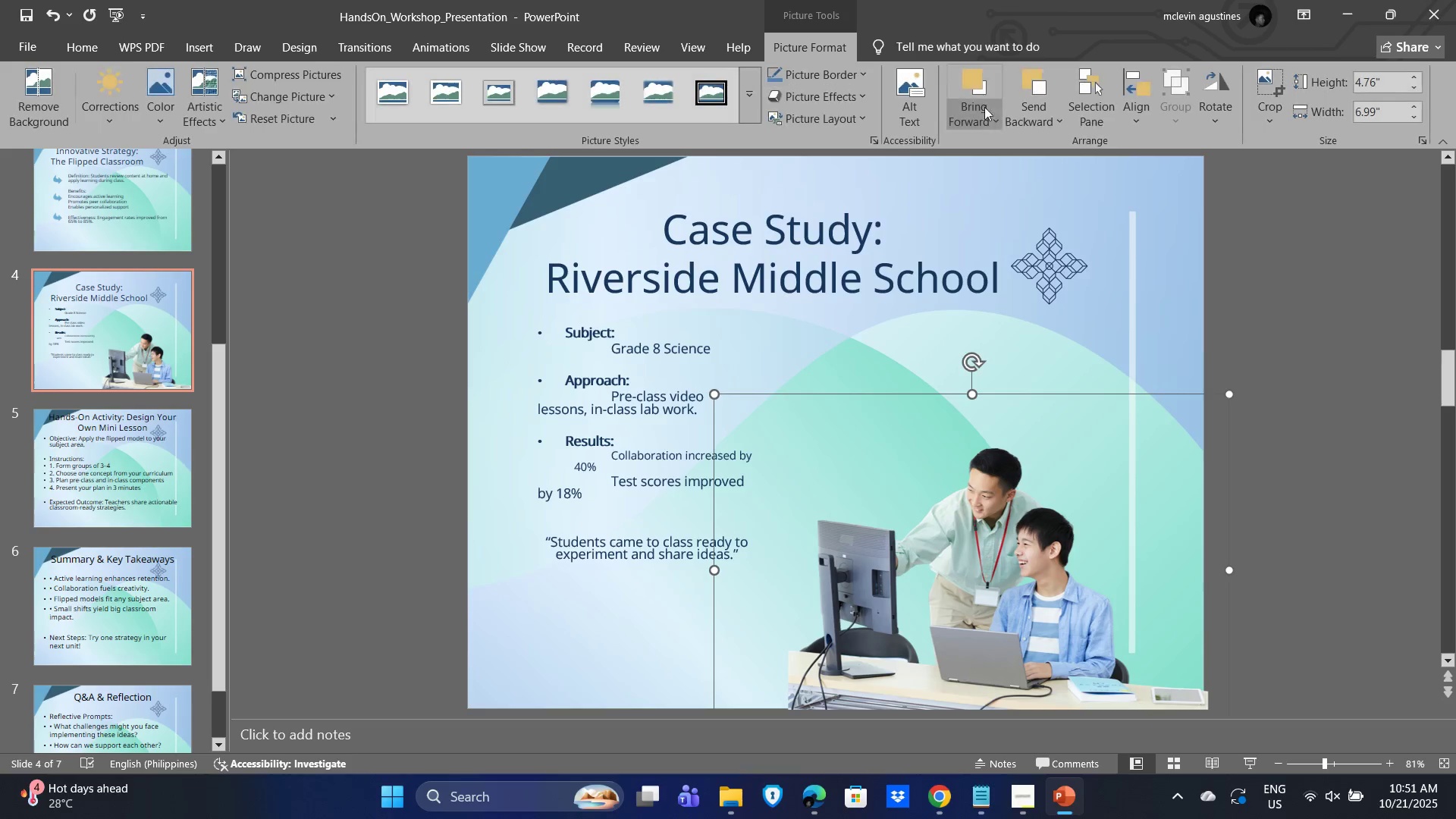 
left_click([1272, 74])
 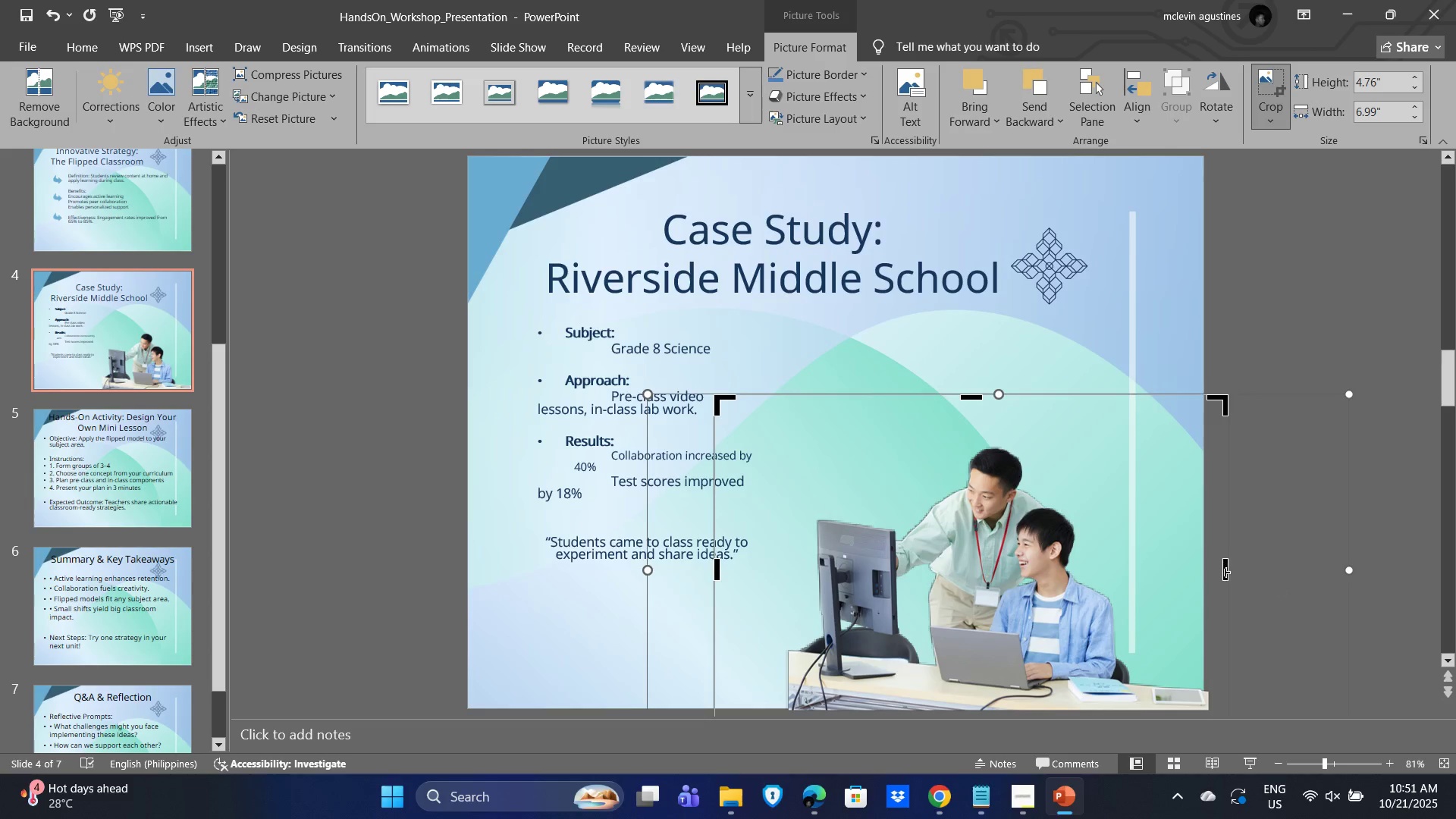 
left_click_drag(start_coordinate=[1225, 572], to_coordinate=[1206, 577])
 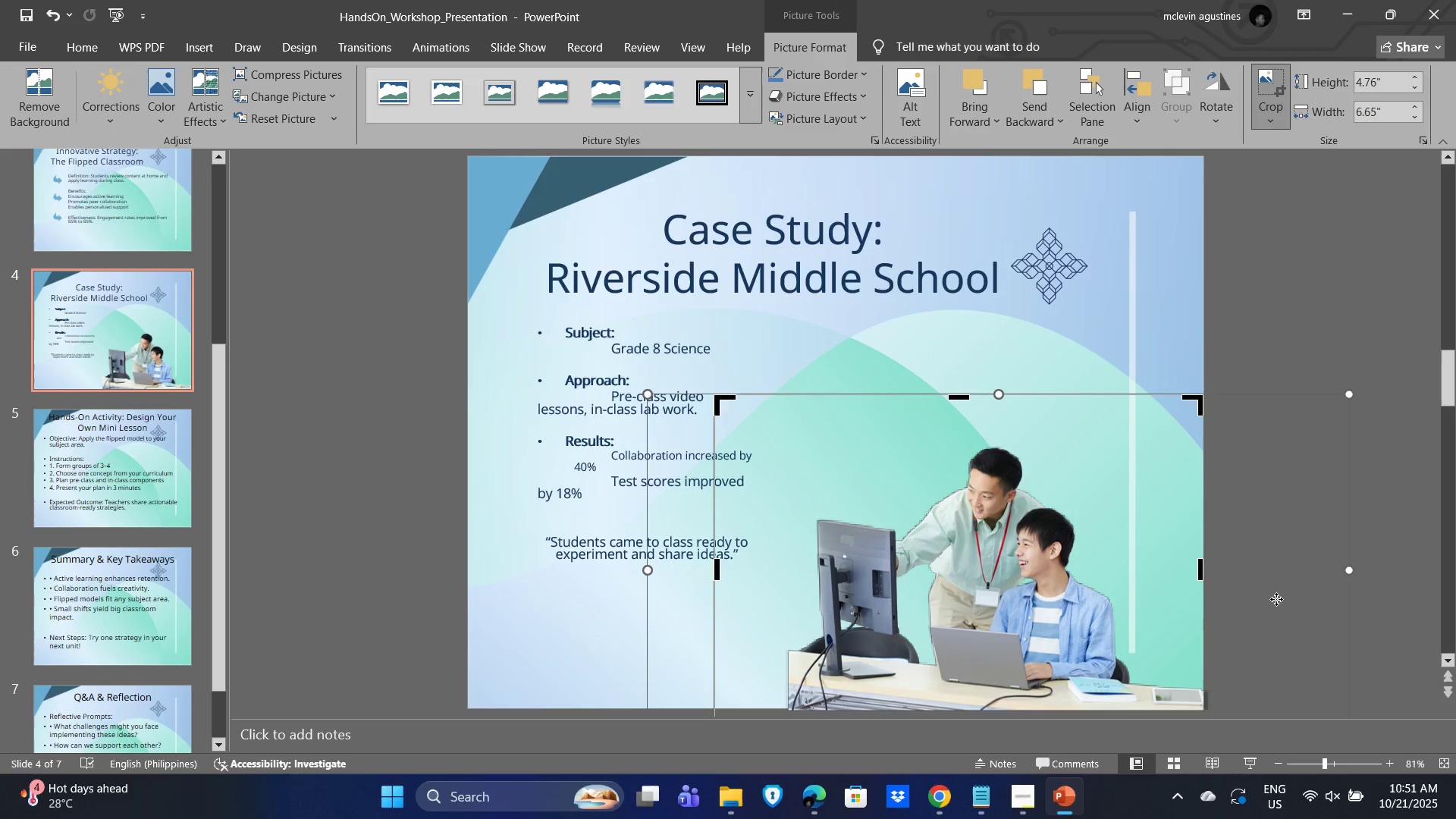 
left_click([1276, 599])
 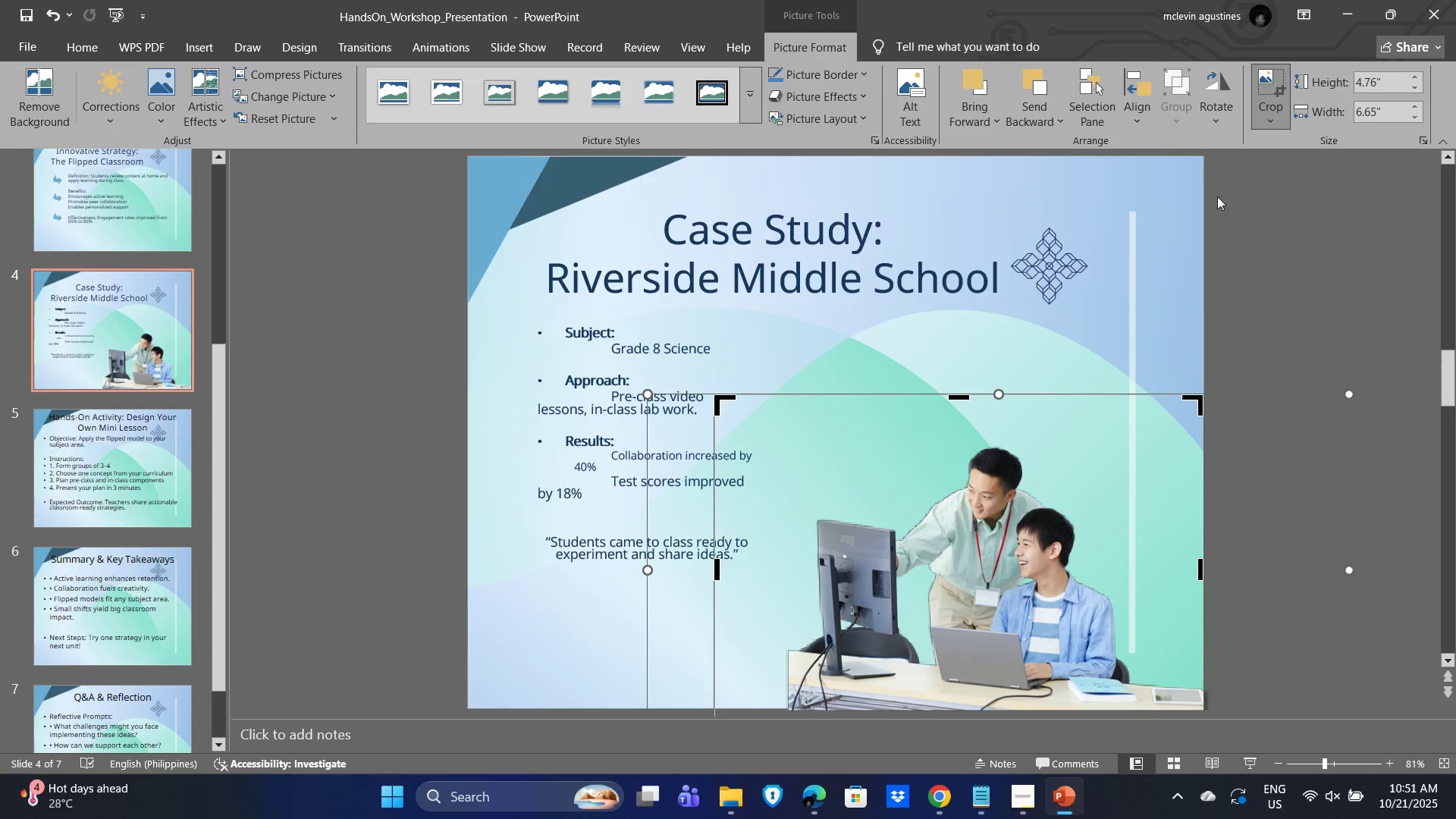 
left_click([1269, 89])
 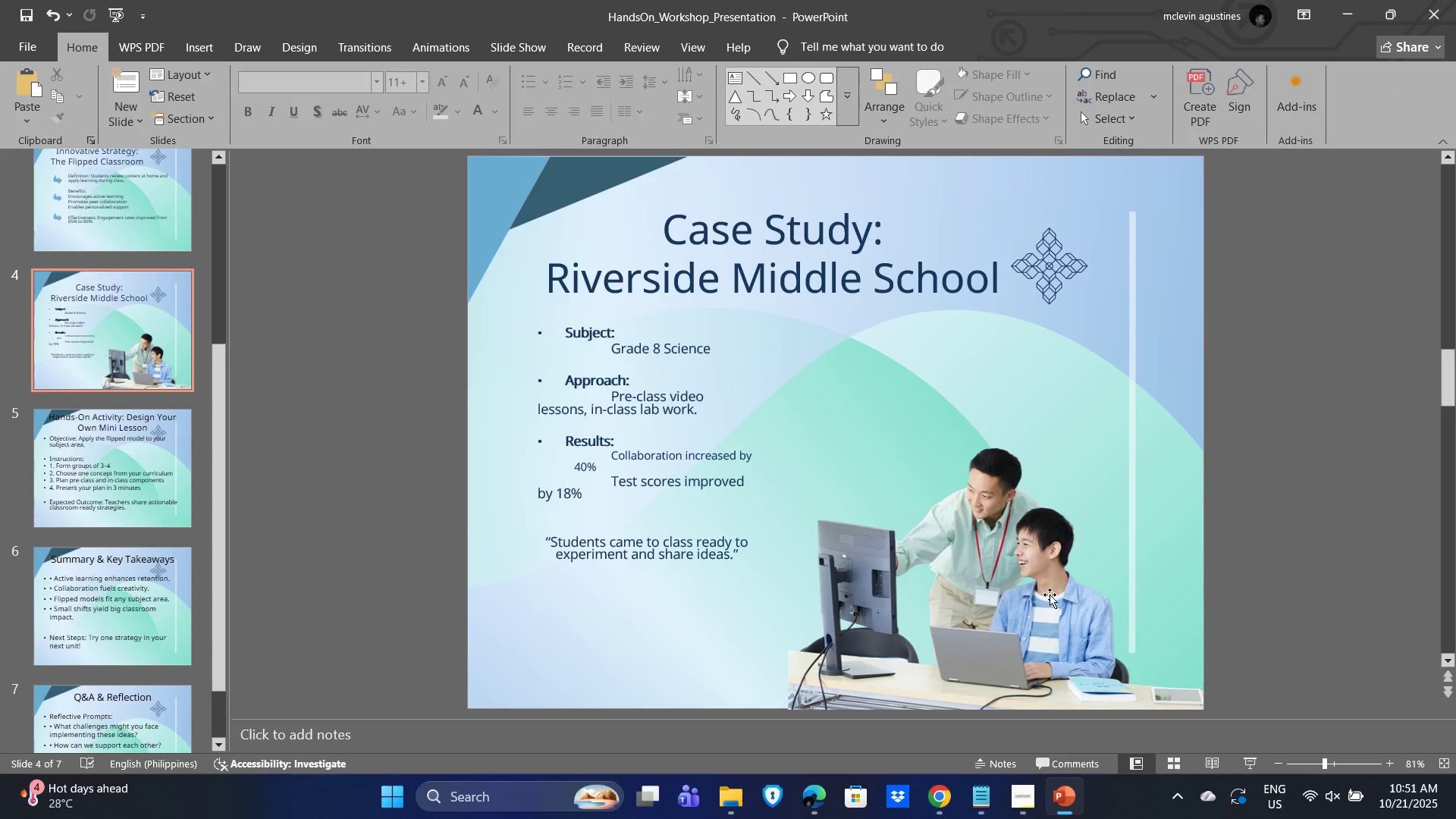 
triple_click([1050, 595])
 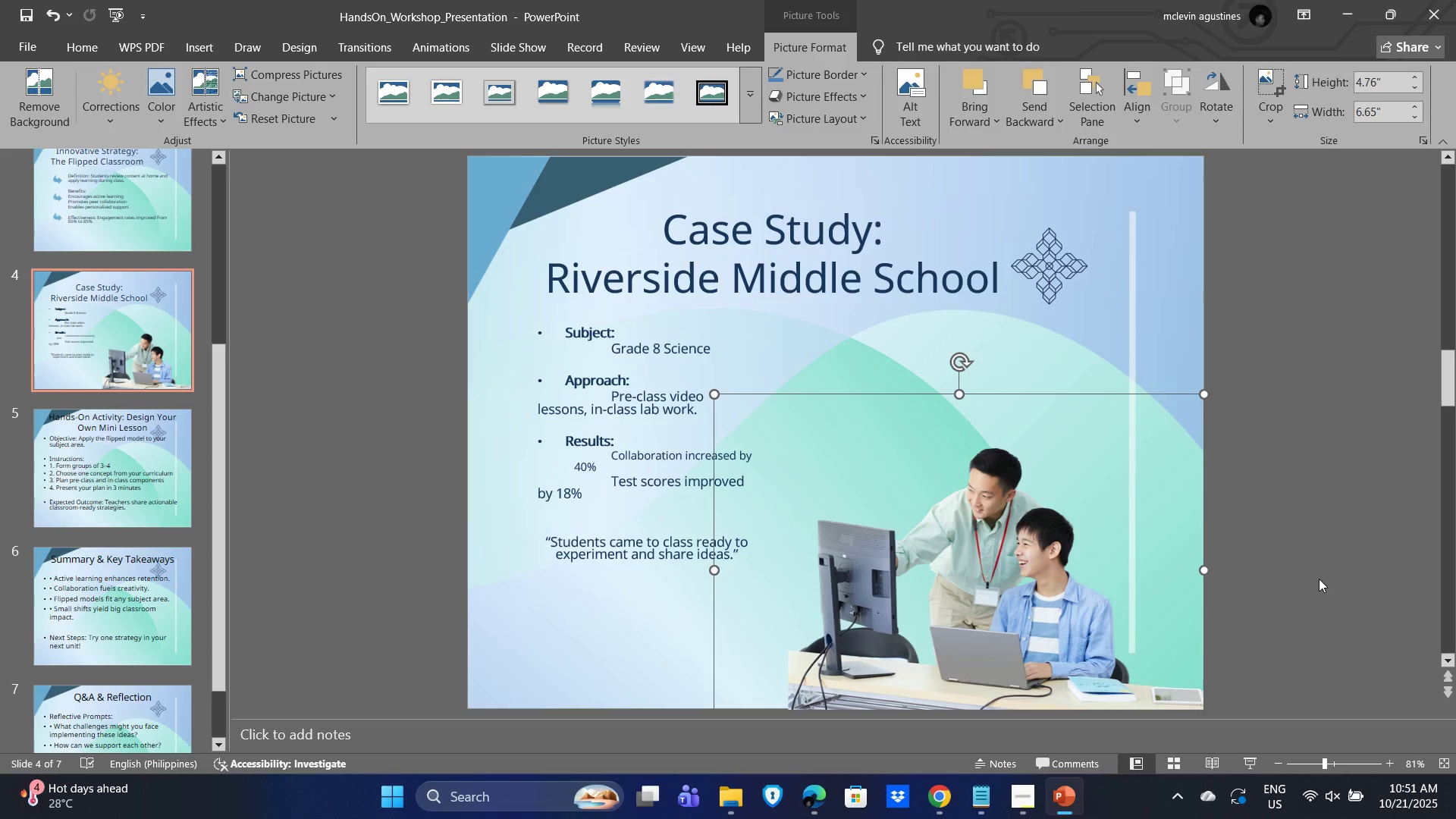 
key(ArrowUp)
 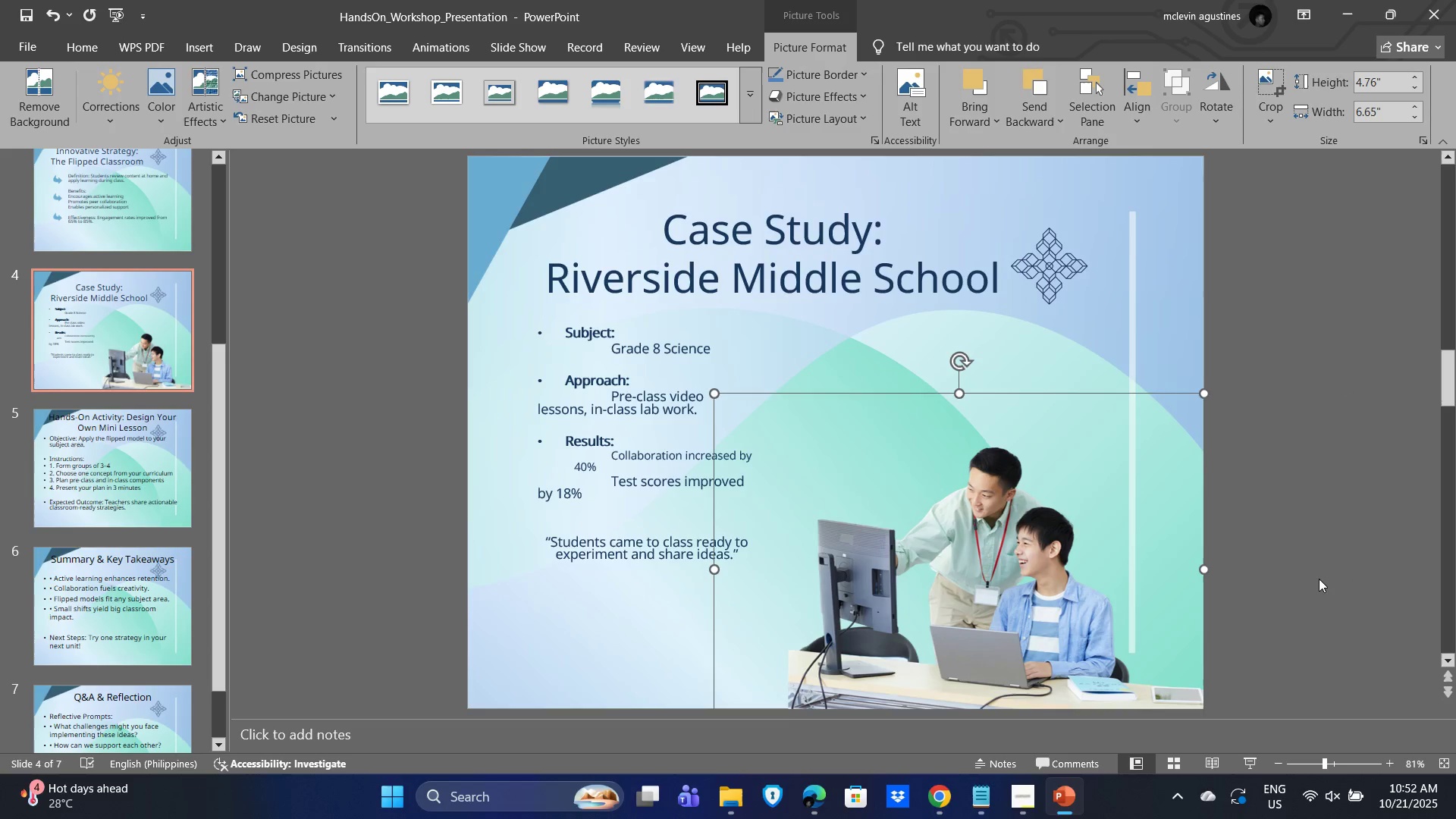 
key(ArrowUp)
 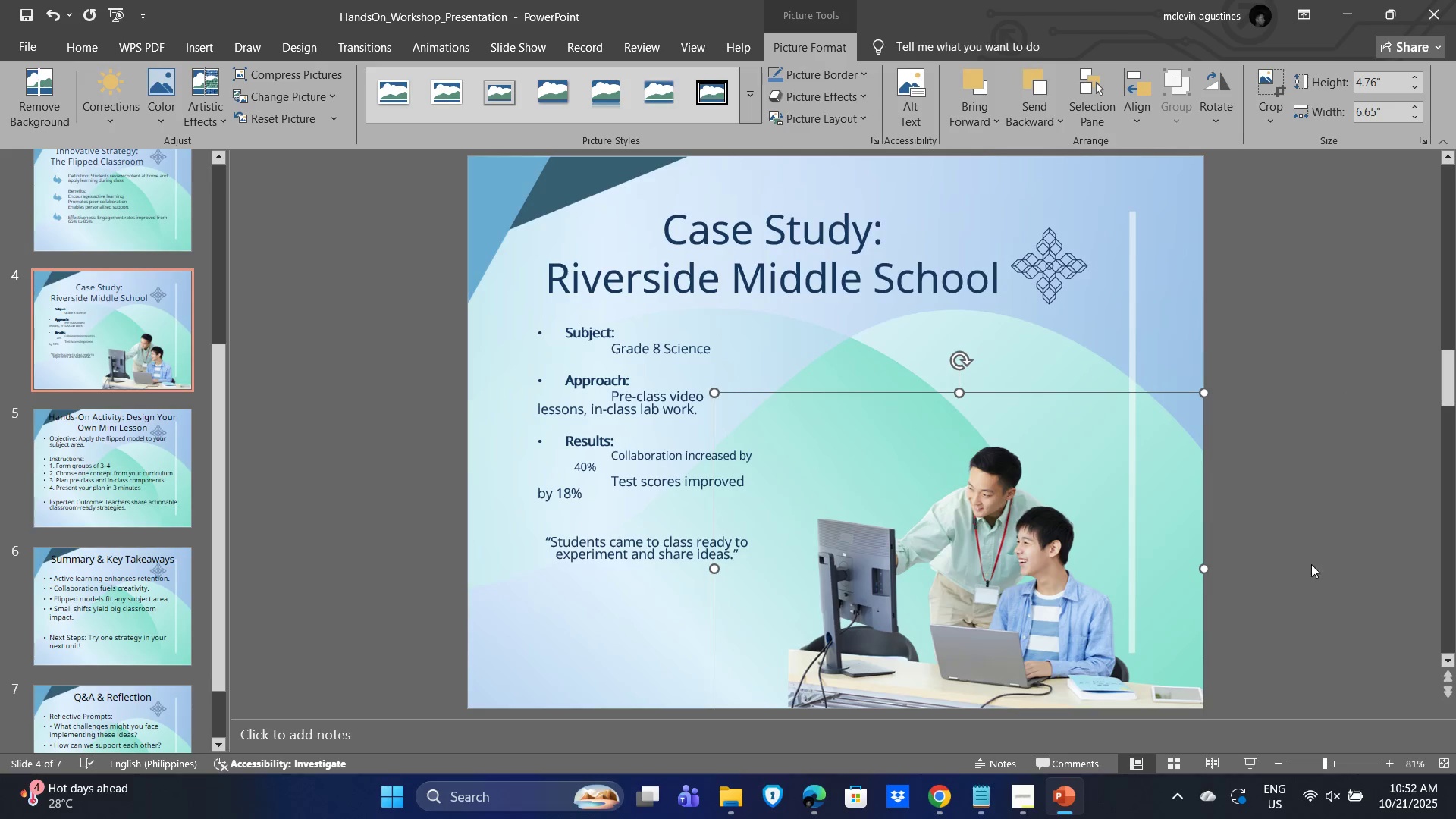 
left_click_drag(start_coordinate=[1324, 475], to_coordinate=[1326, 471])
 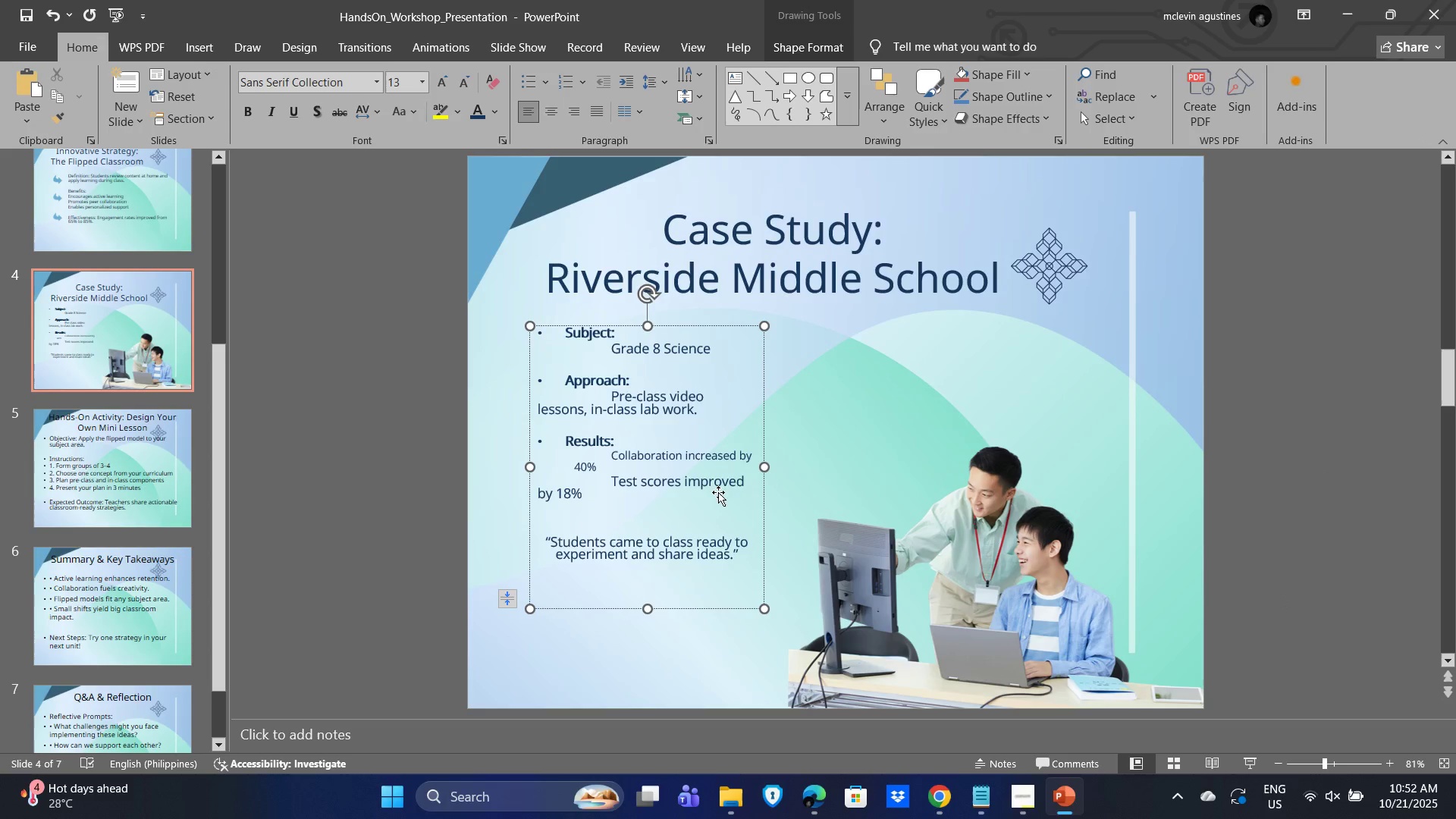 
wait(5.64)
 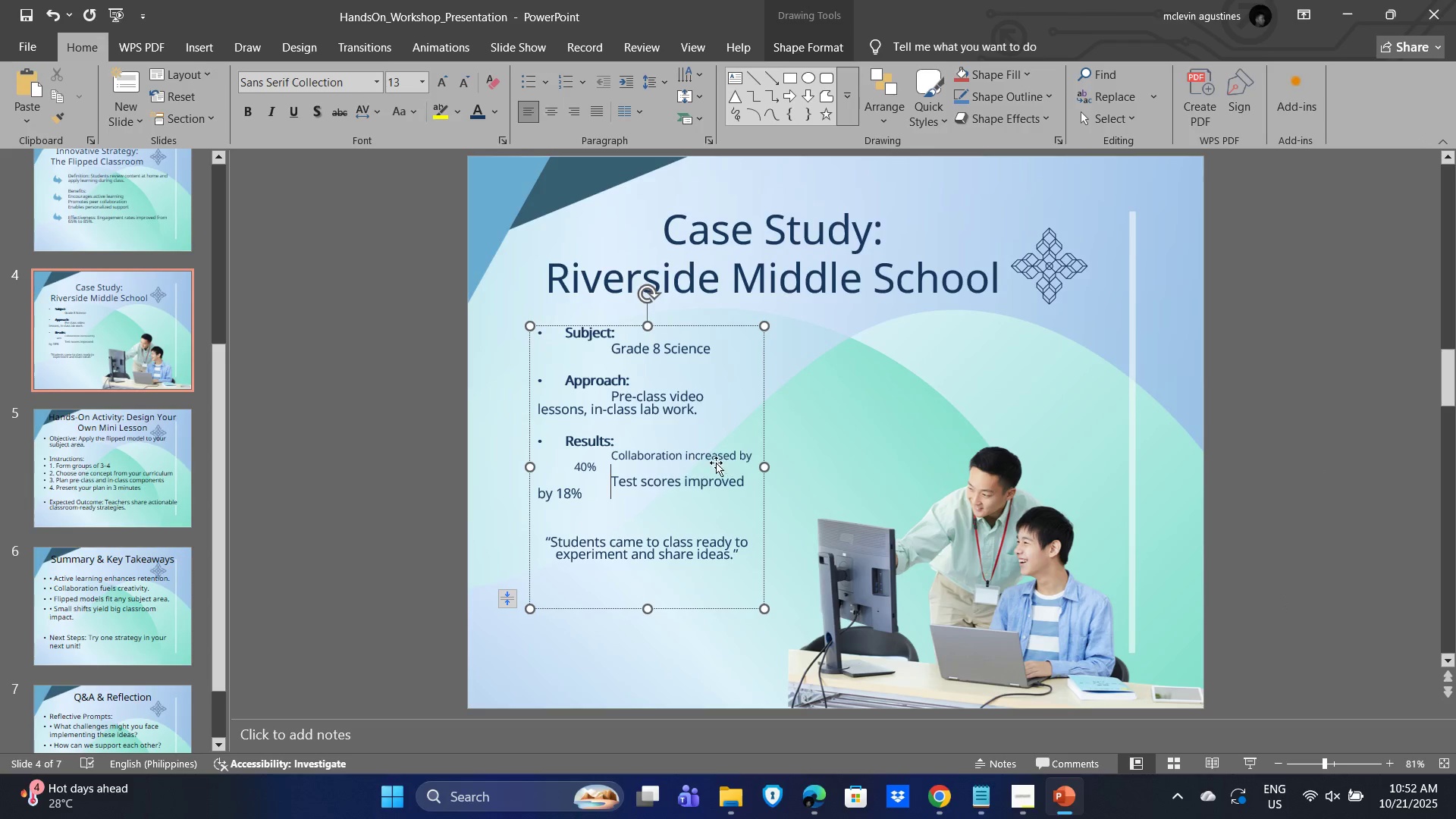 
left_click_drag(start_coordinate=[761, 466], to_coordinate=[859, 470])
 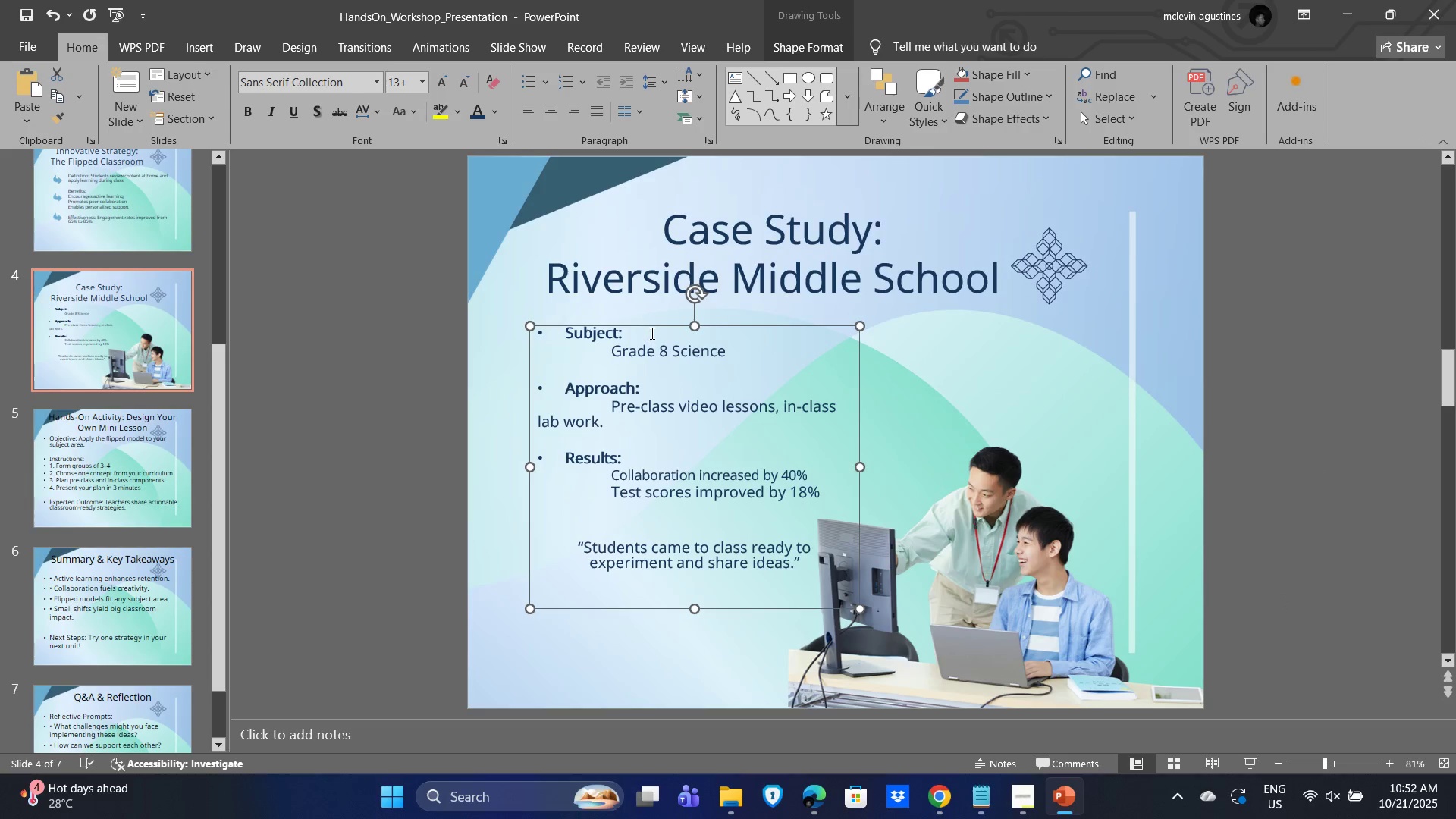 
left_click_drag(start_coordinate=[651, 325], to_coordinate=[640, 317])
 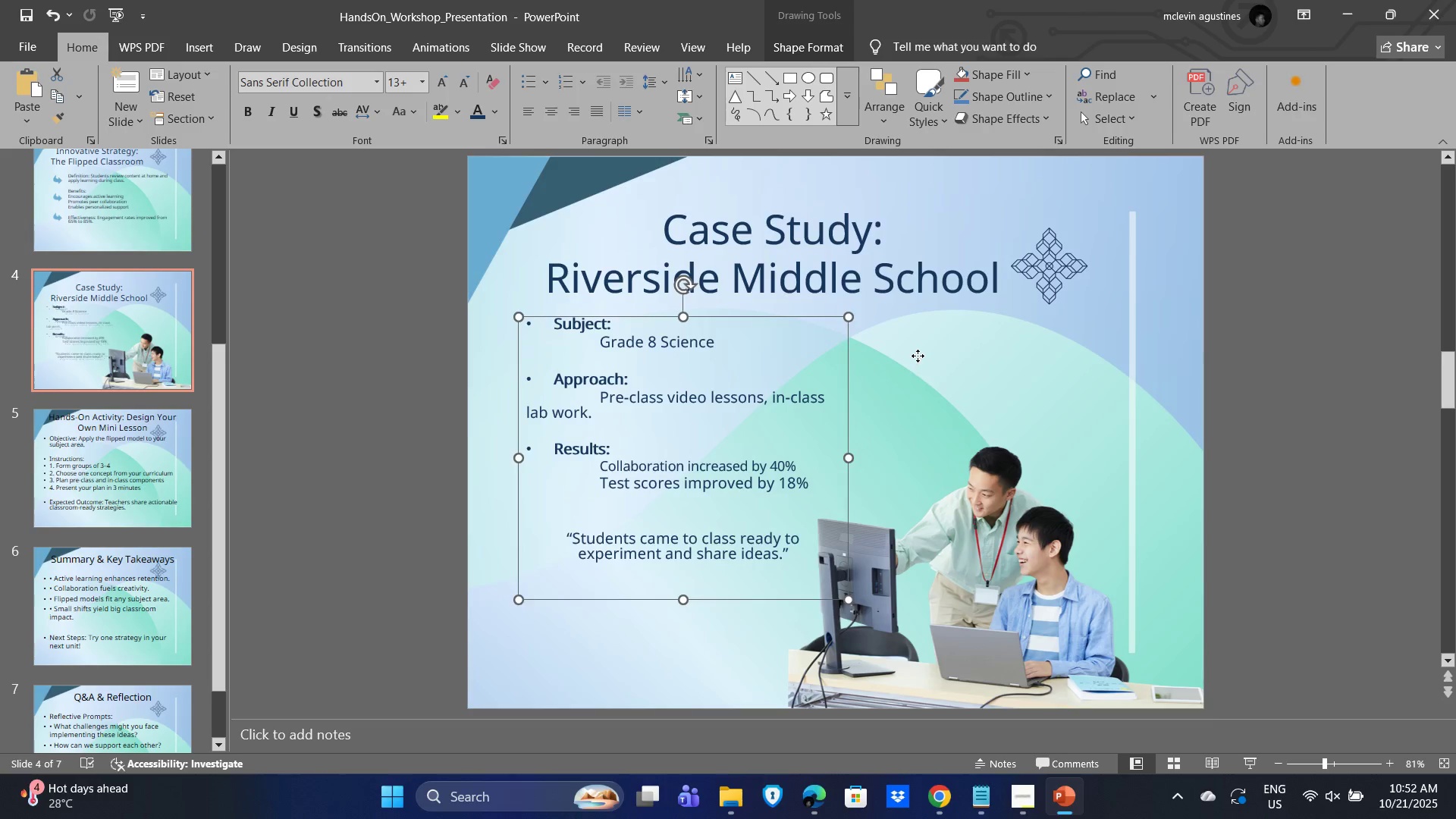 
left_click([918, 356])
 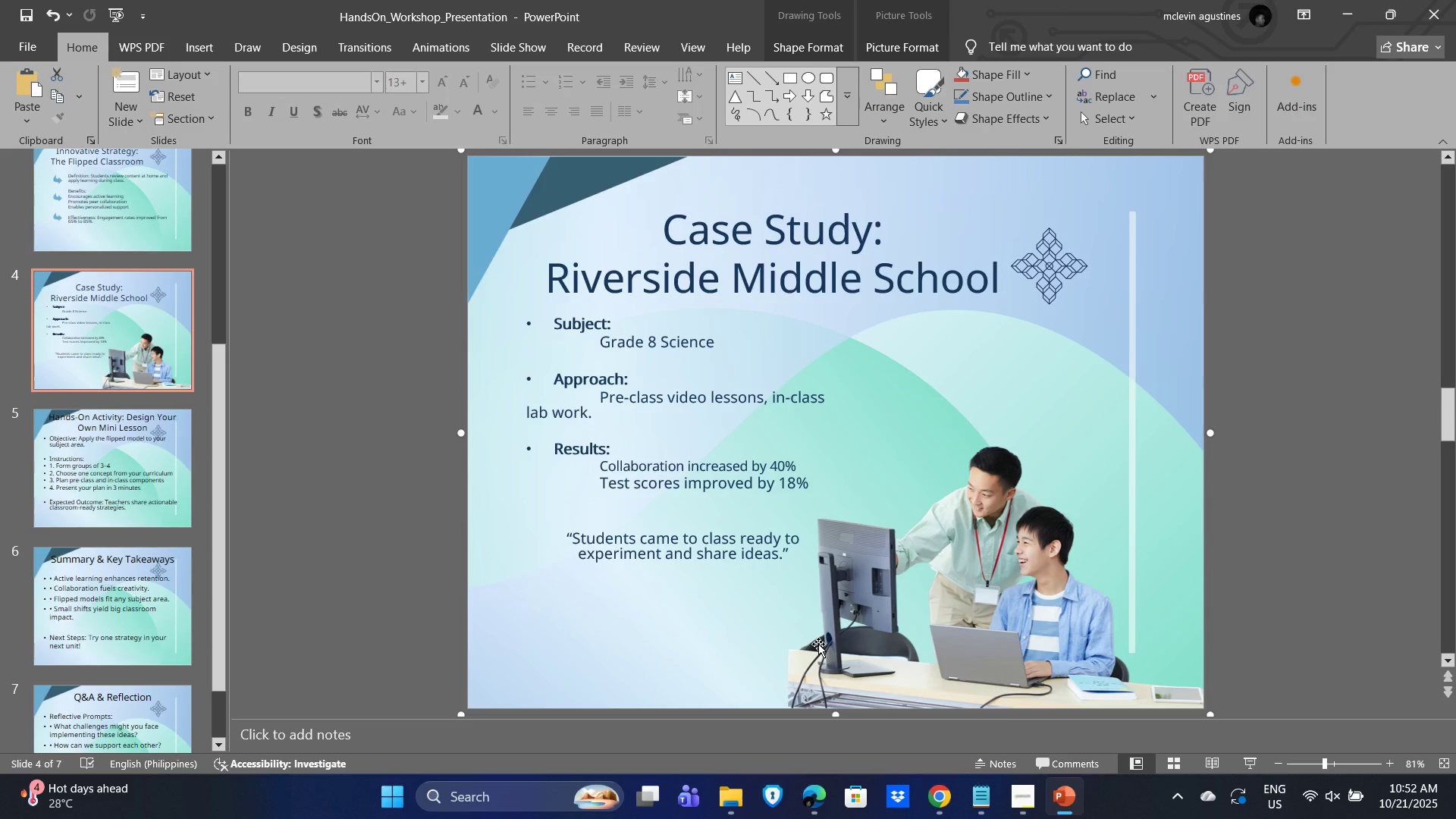 
left_click([653, 410])
 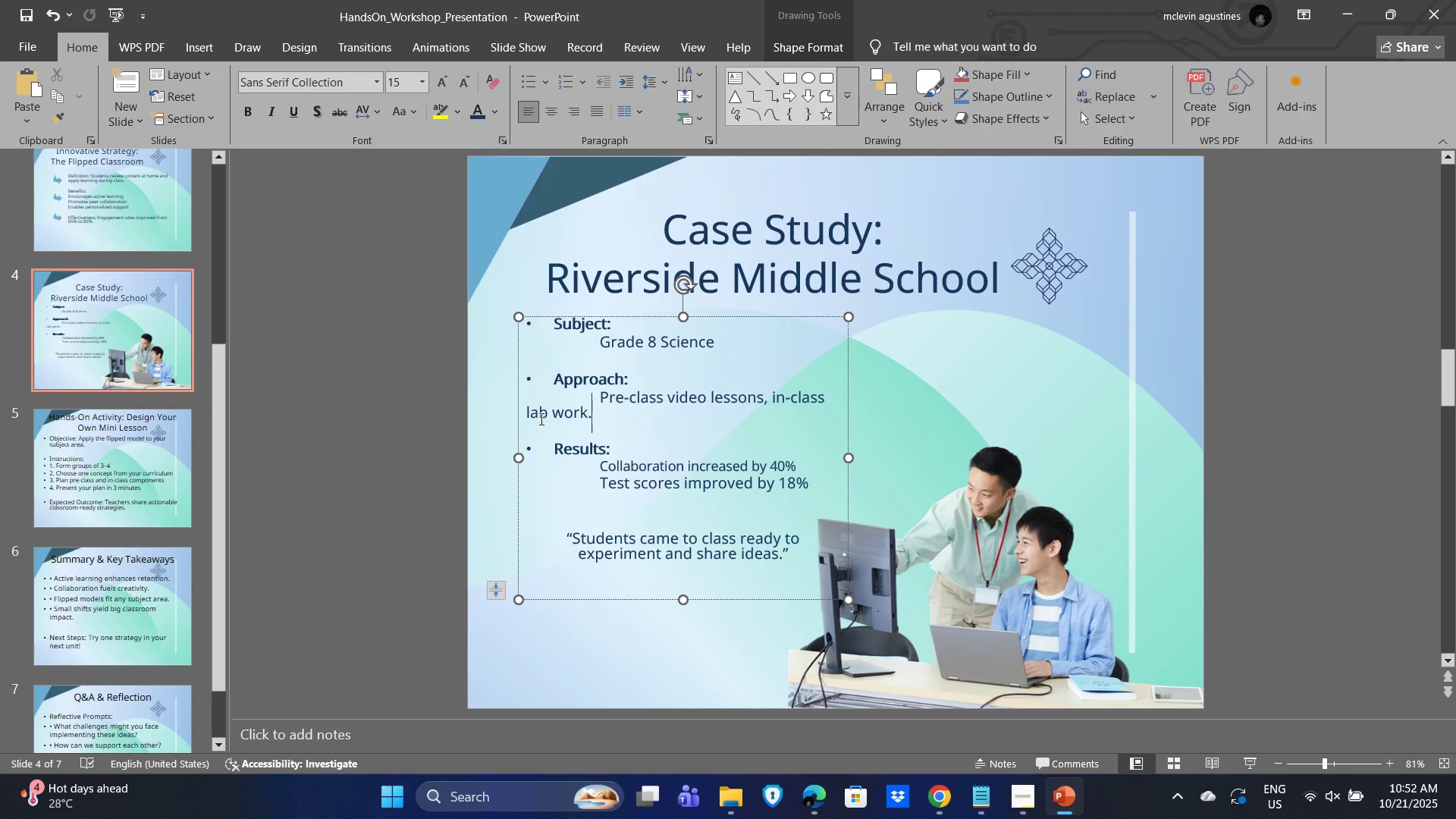 
wait(6.9)
 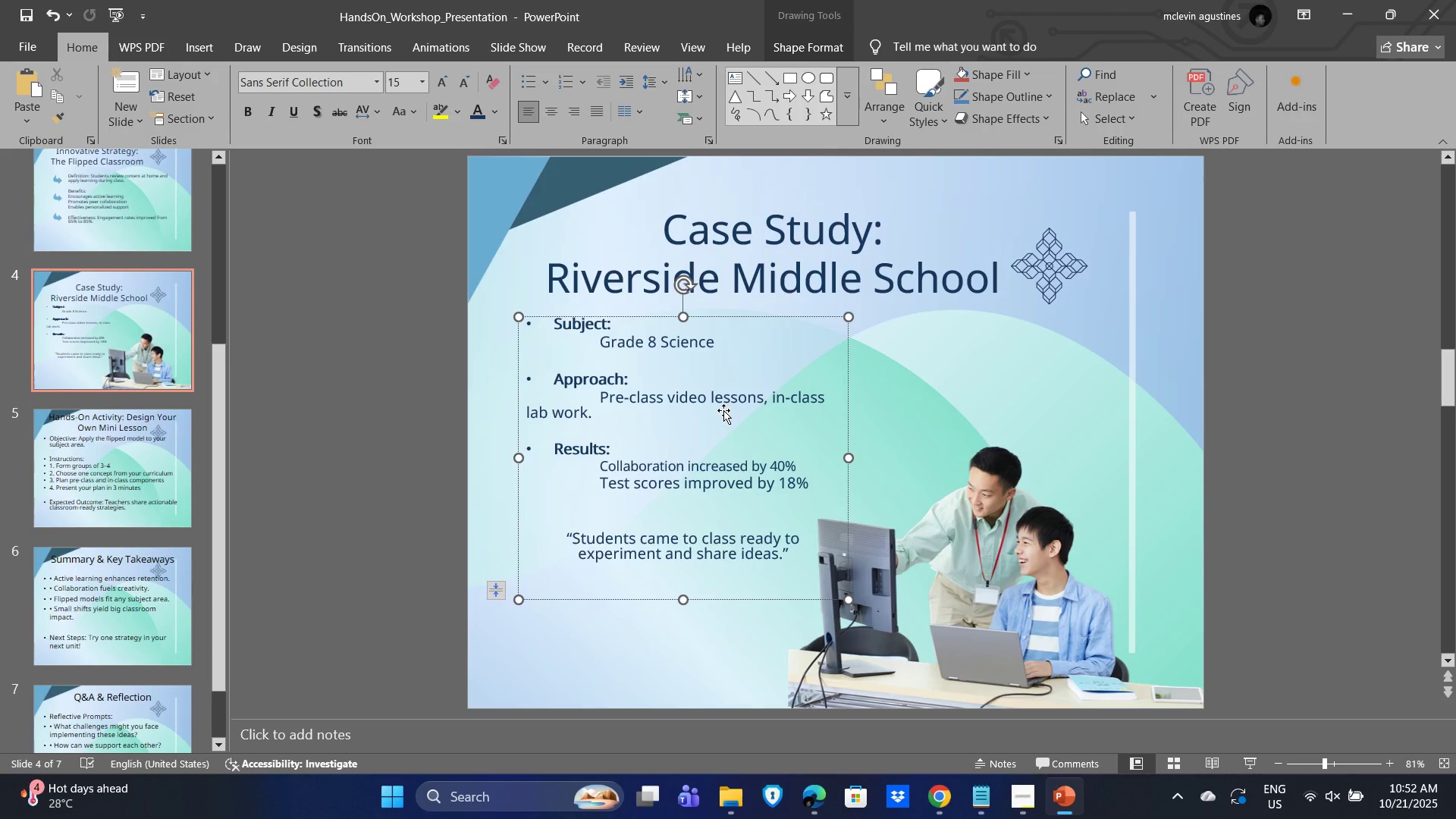 
left_click([701, 475])
 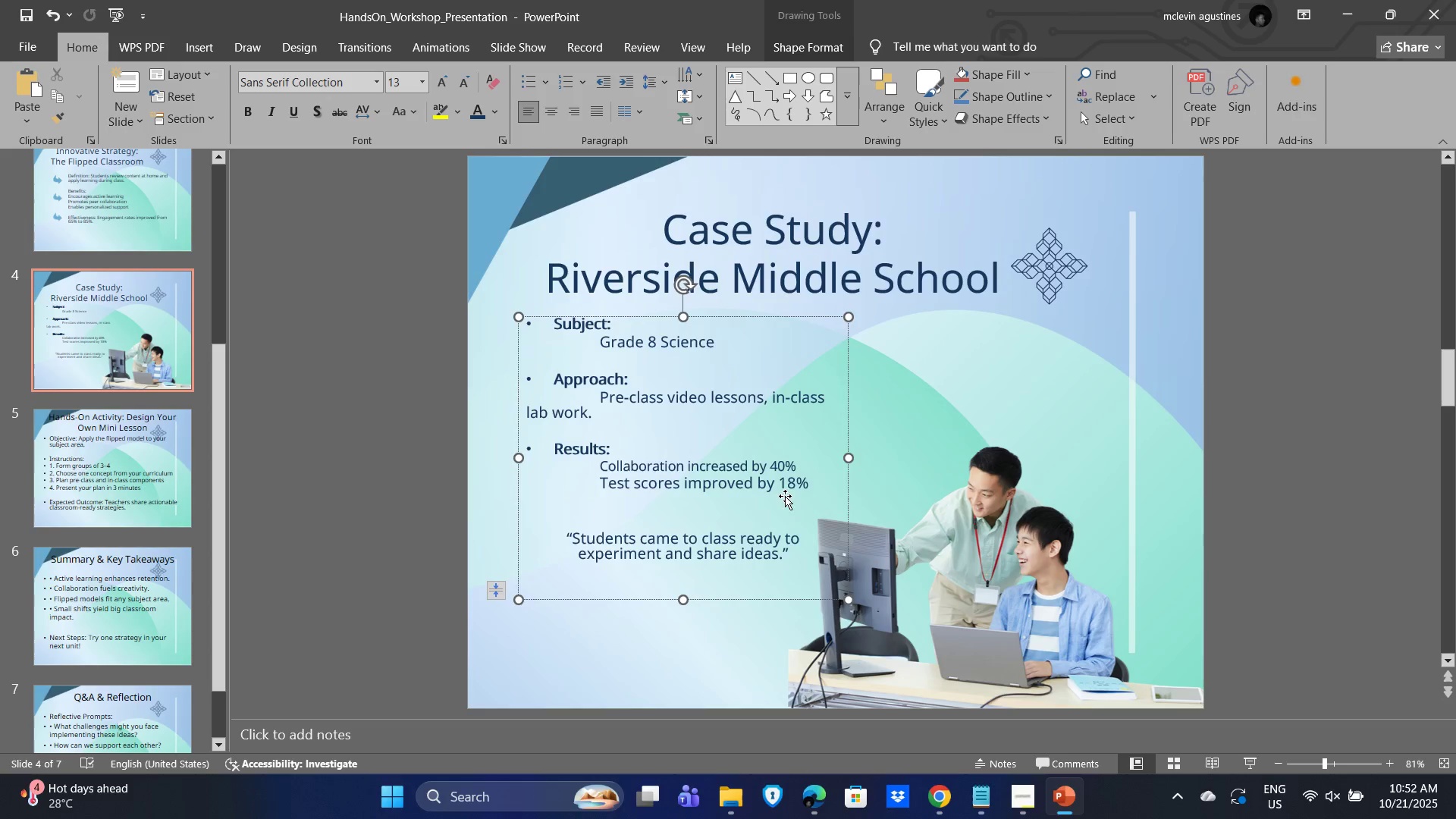 
left_click([790, 491])
 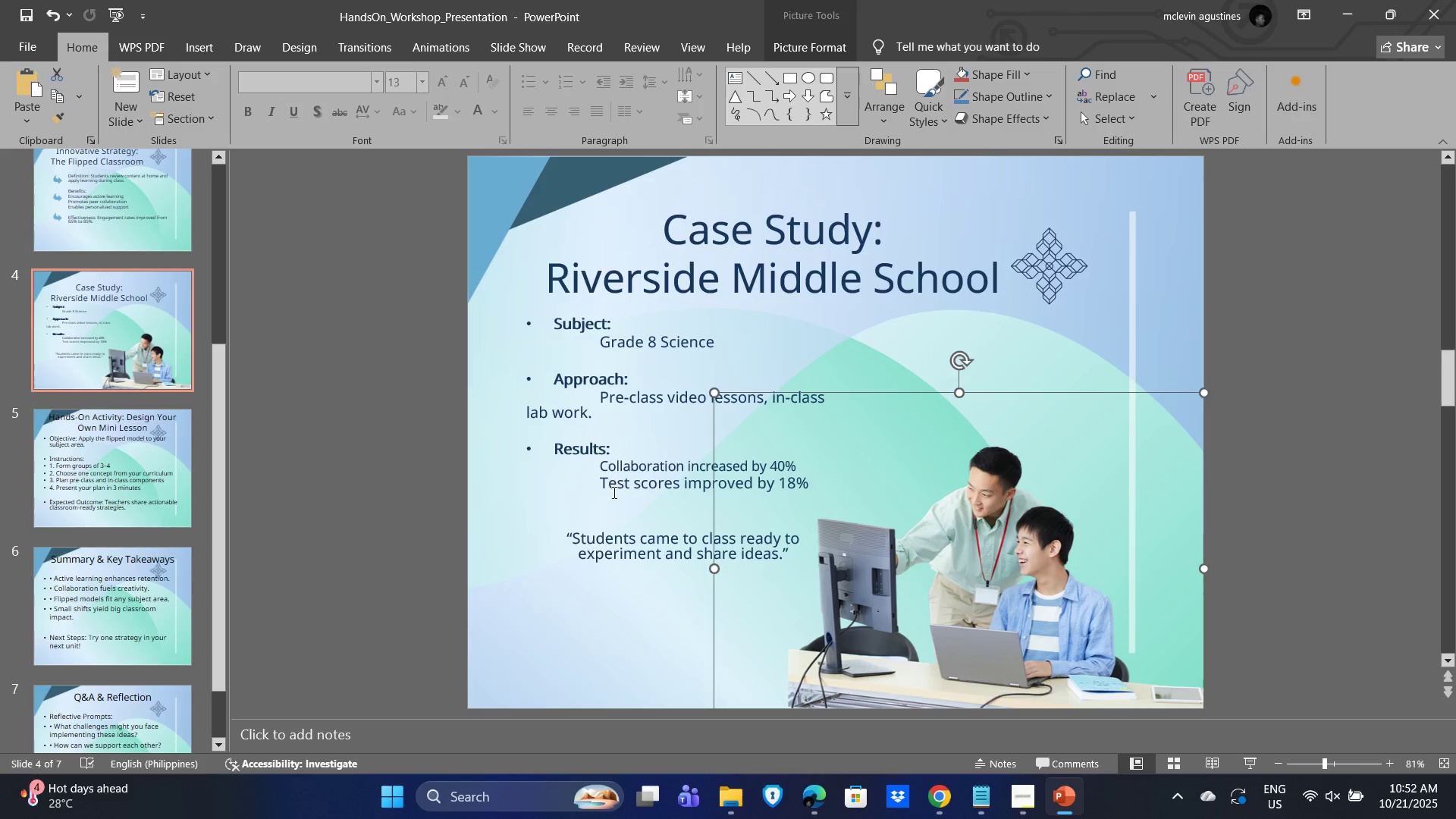 
left_click([613, 492])
 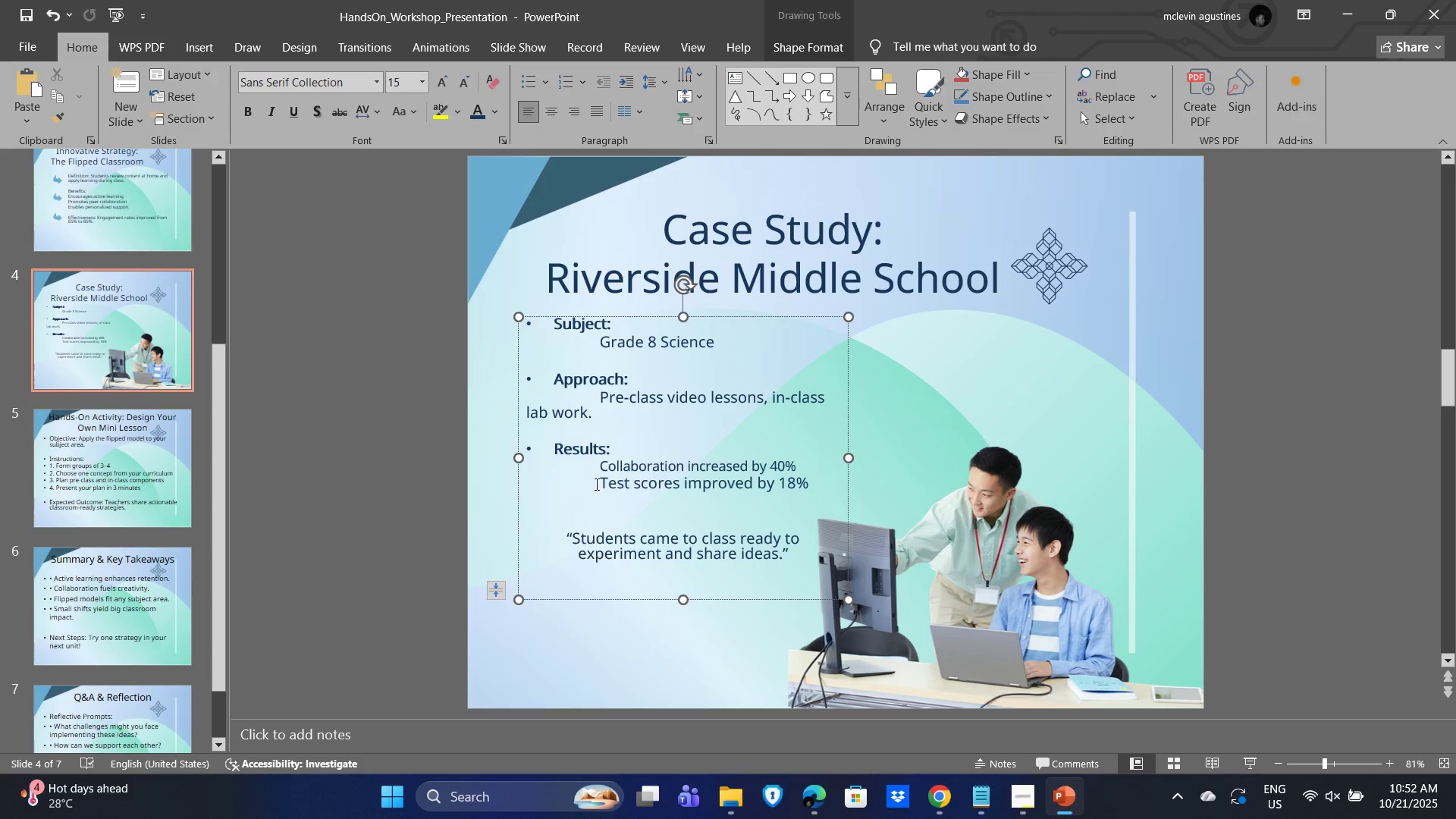 
left_click_drag(start_coordinate=[544, 323], to_coordinate=[809, 491])
 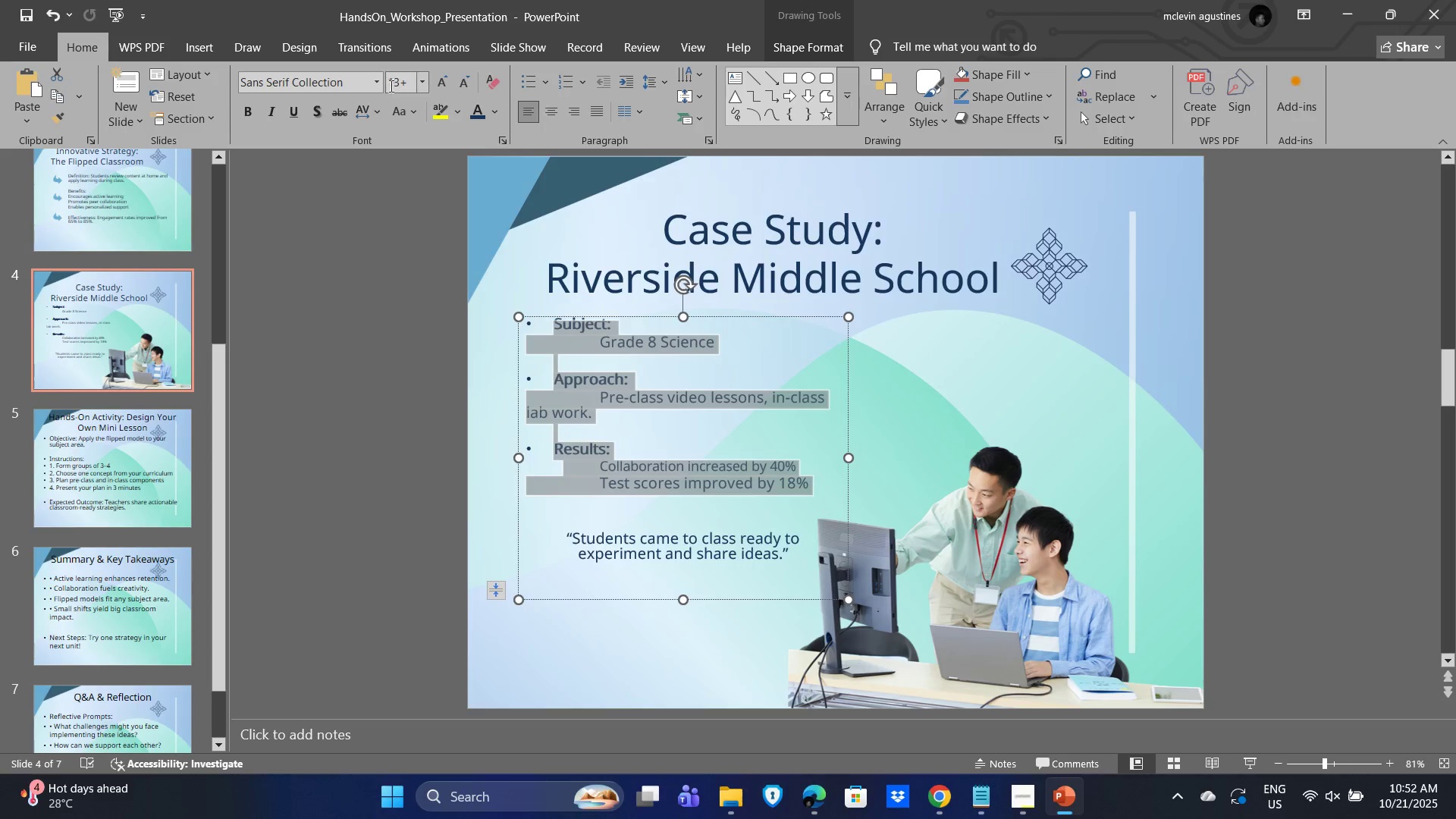 
left_click([390, 86])
 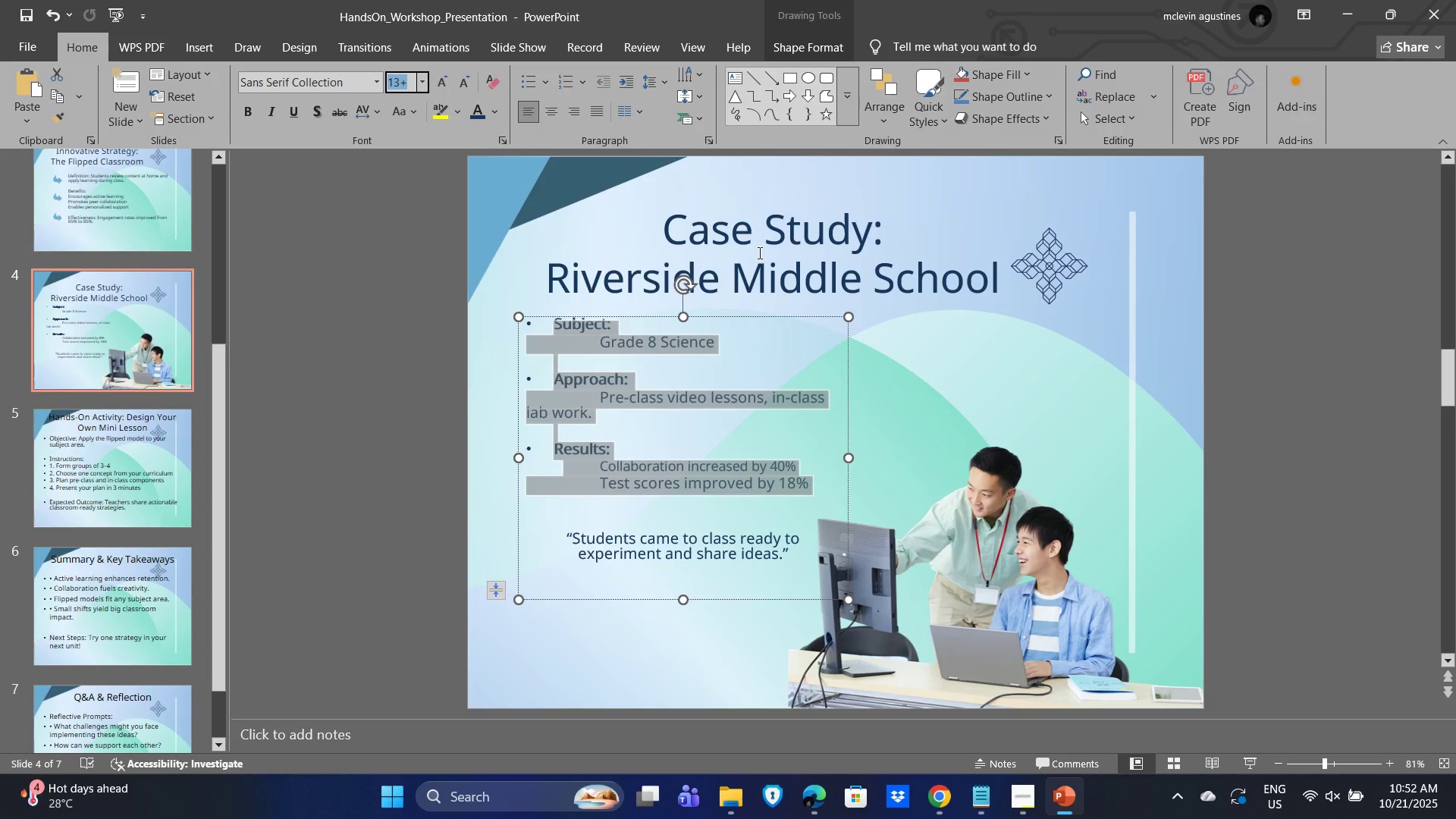 
key(End)
 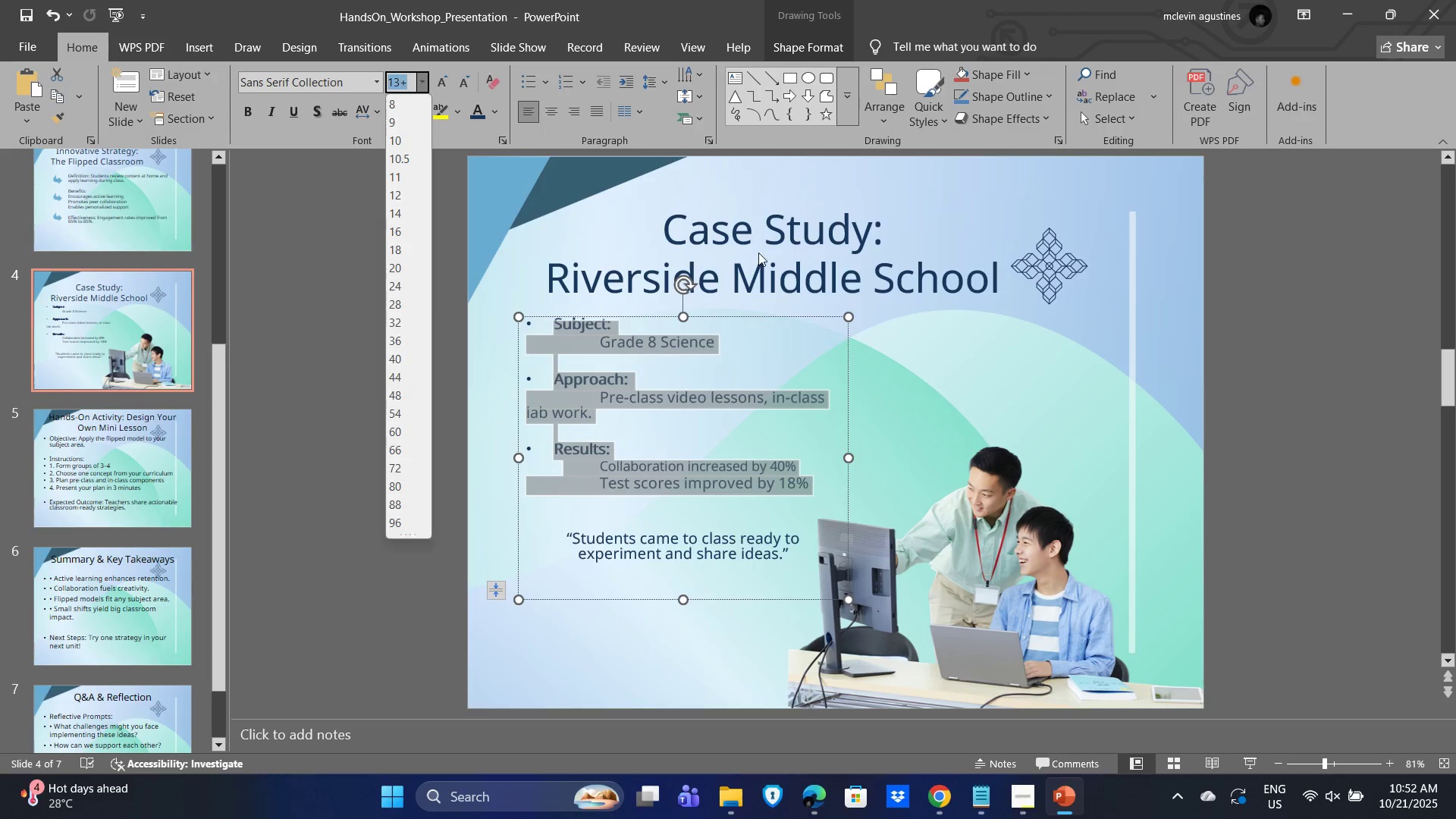 
key(ArrowDown)
 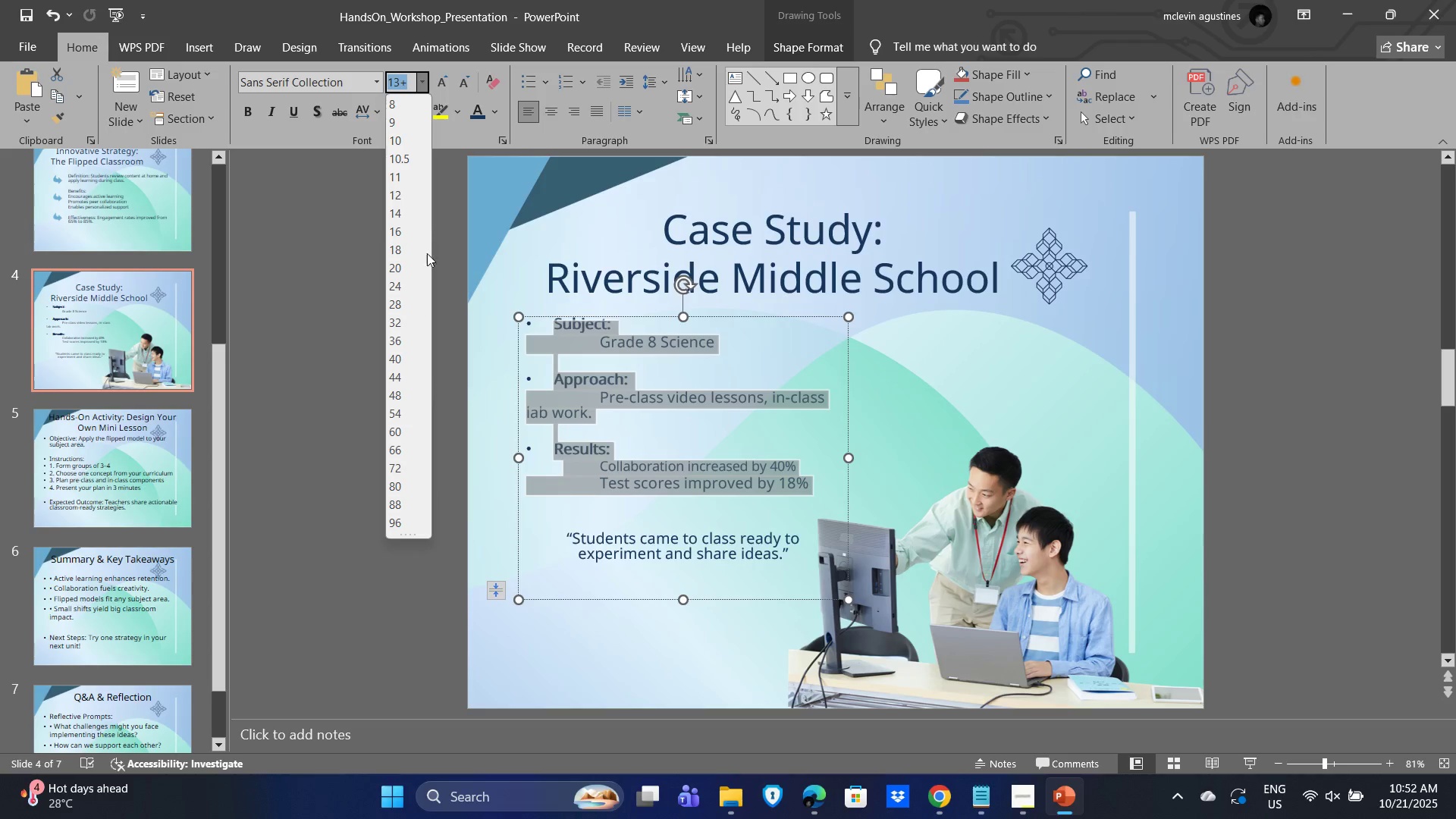 
left_click([408, 198])
 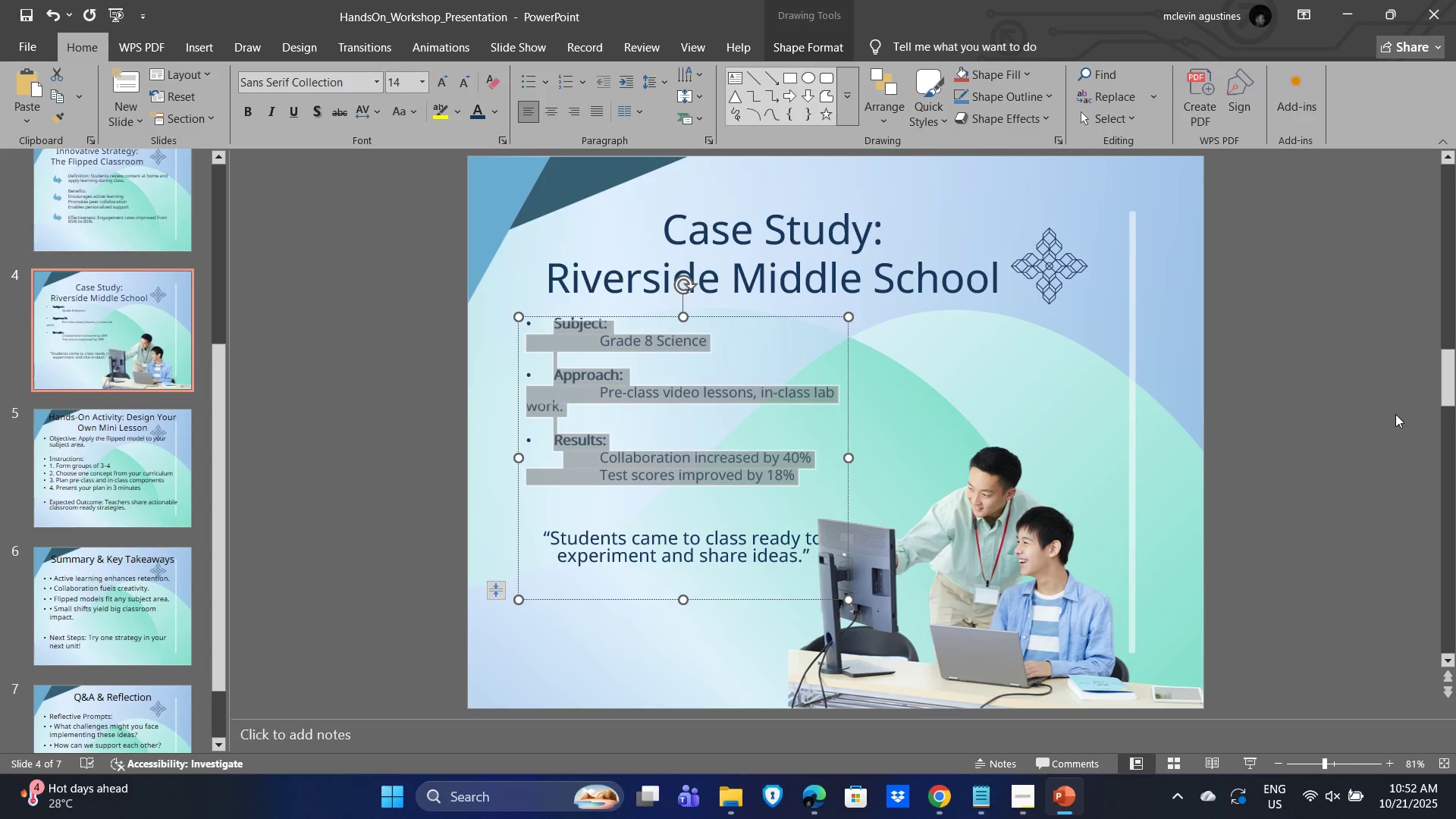 
left_click([1395, 414])
 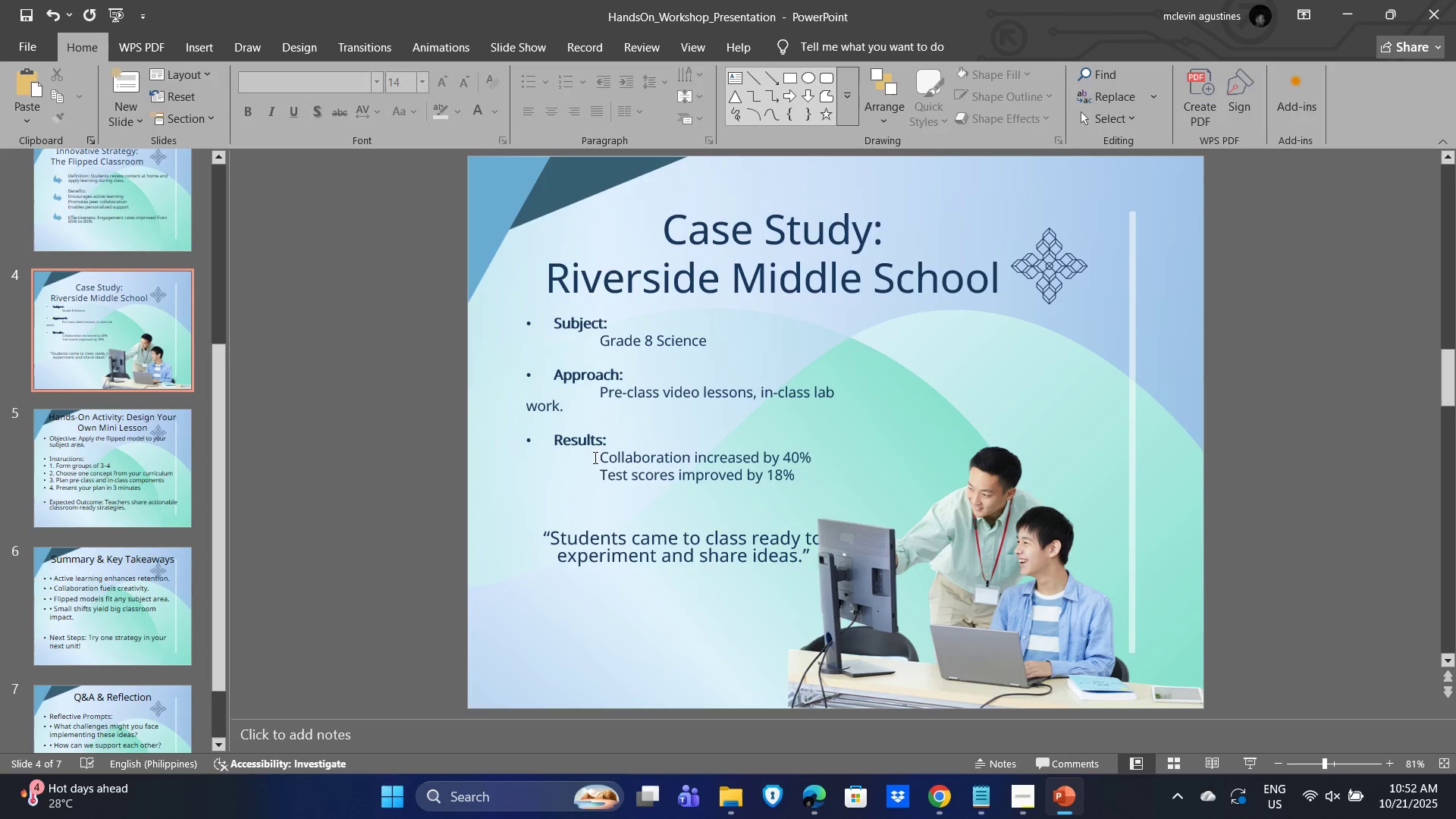 
double_click([670, 413])
 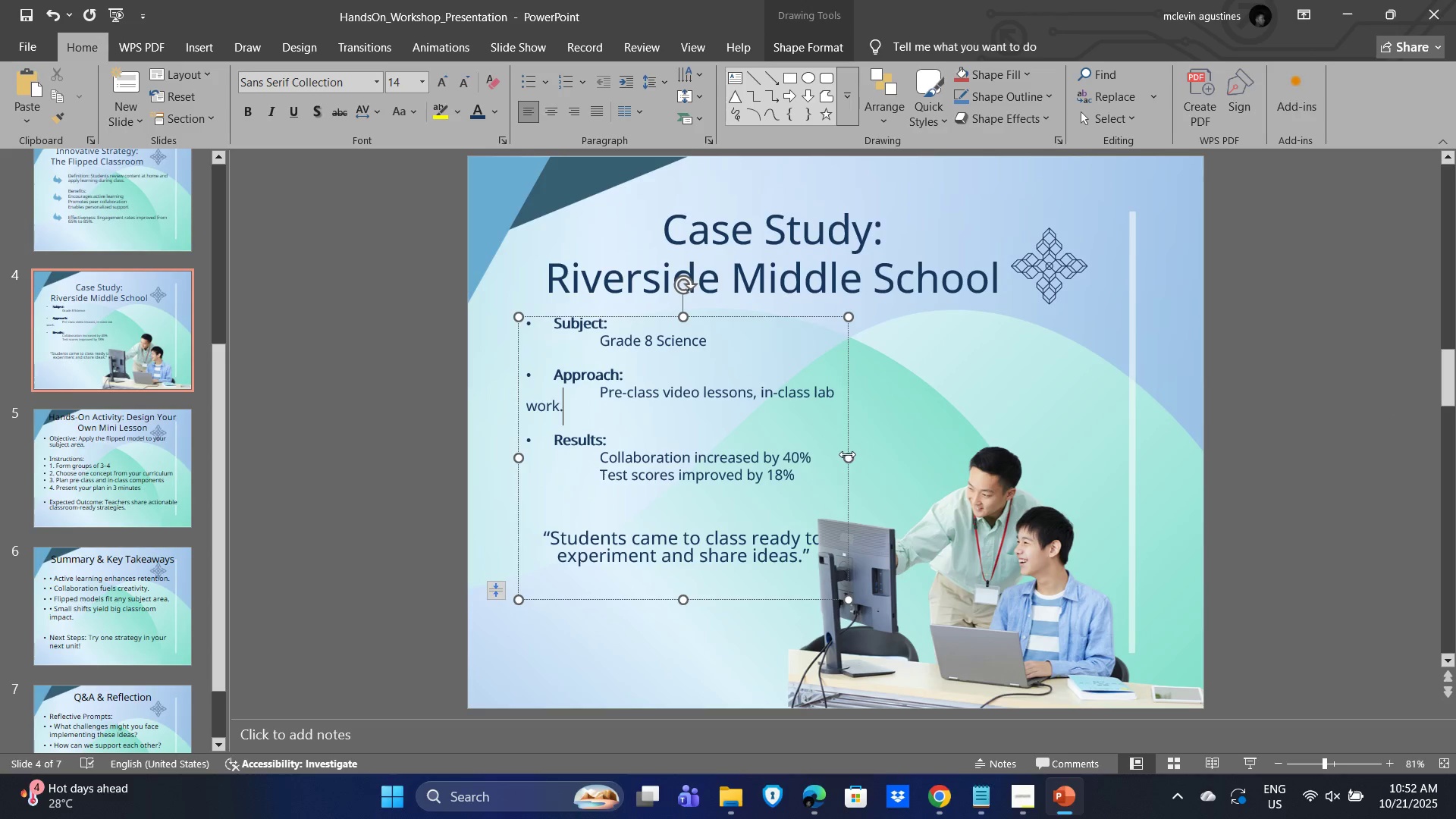 
left_click_drag(start_coordinate=[847, 454], to_coordinate=[934, 470])
 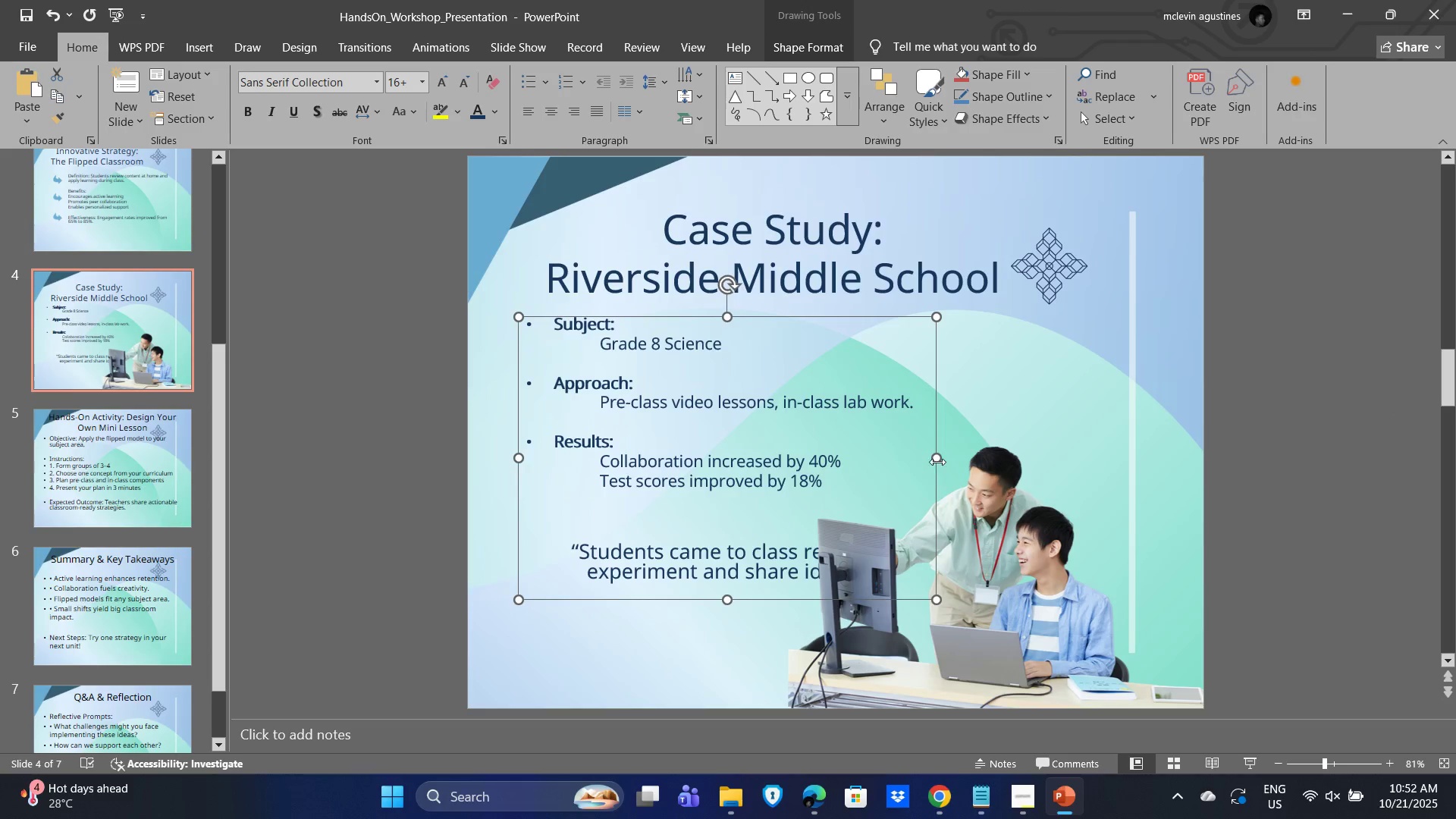 
left_click_drag(start_coordinate=[937, 460], to_coordinate=[999, 459])
 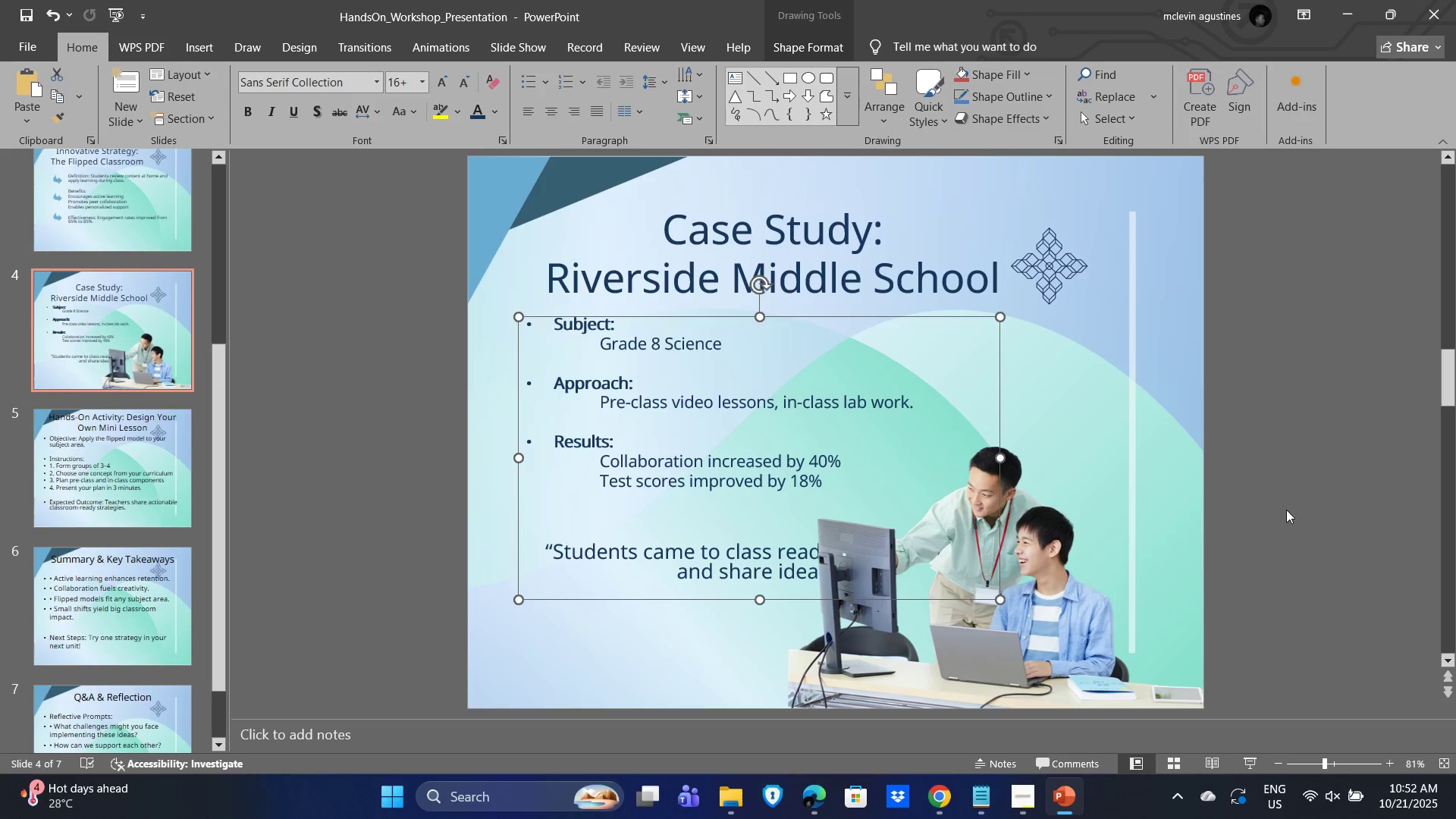 
left_click([1286, 510])
 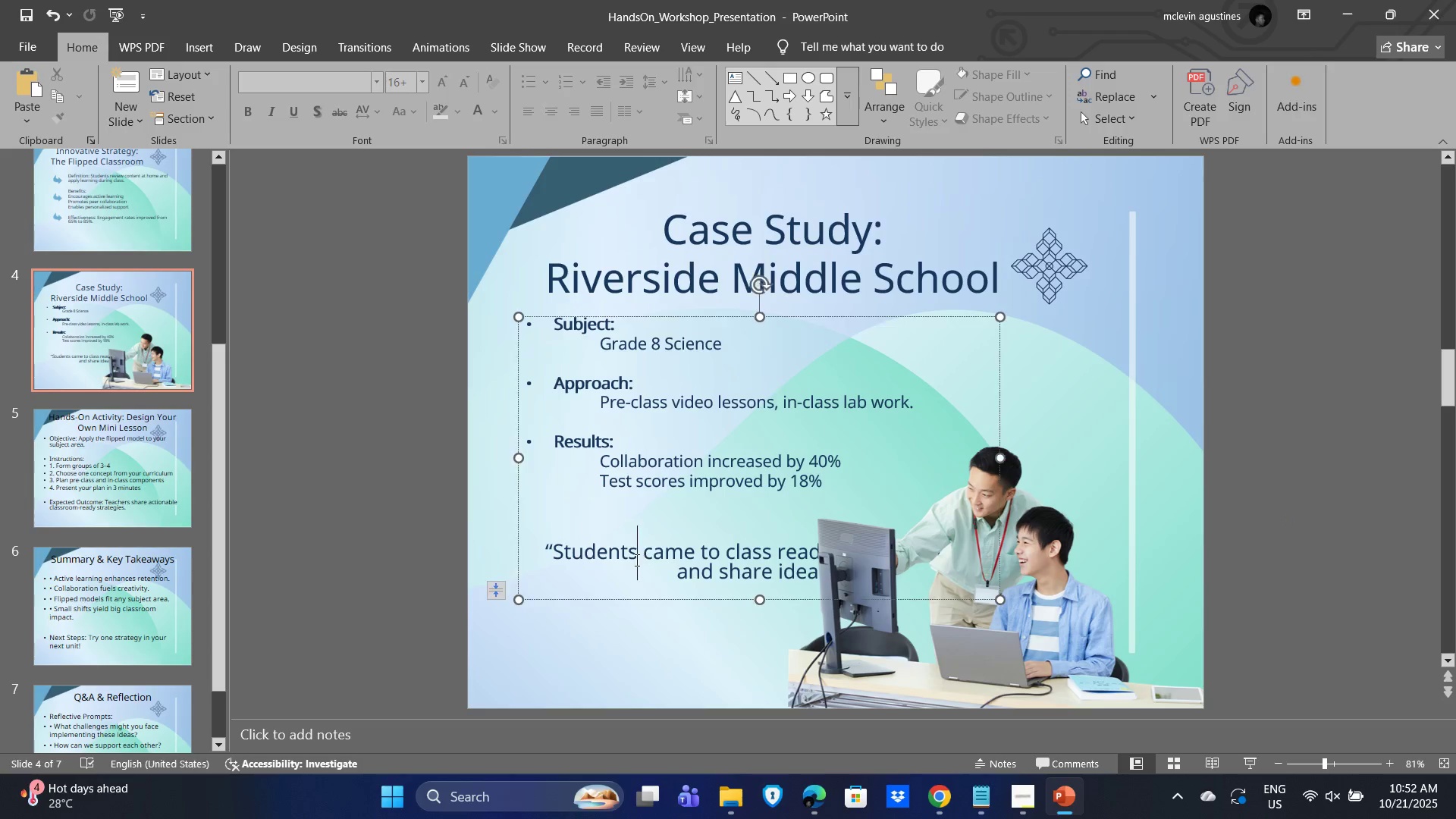 
left_click([635, 560])
 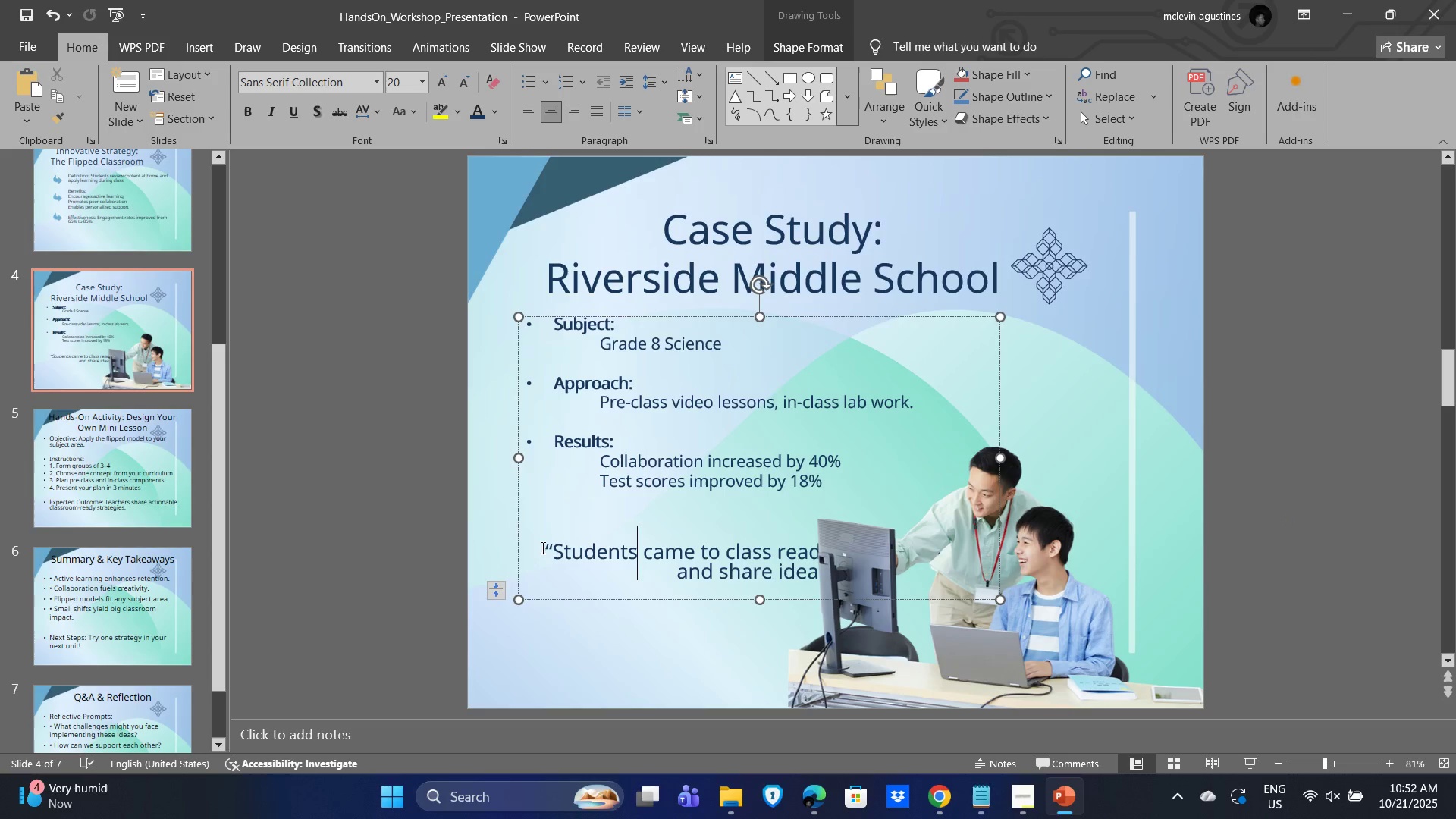 
left_click_drag(start_coordinate=[541, 548], to_coordinate=[977, 610])
 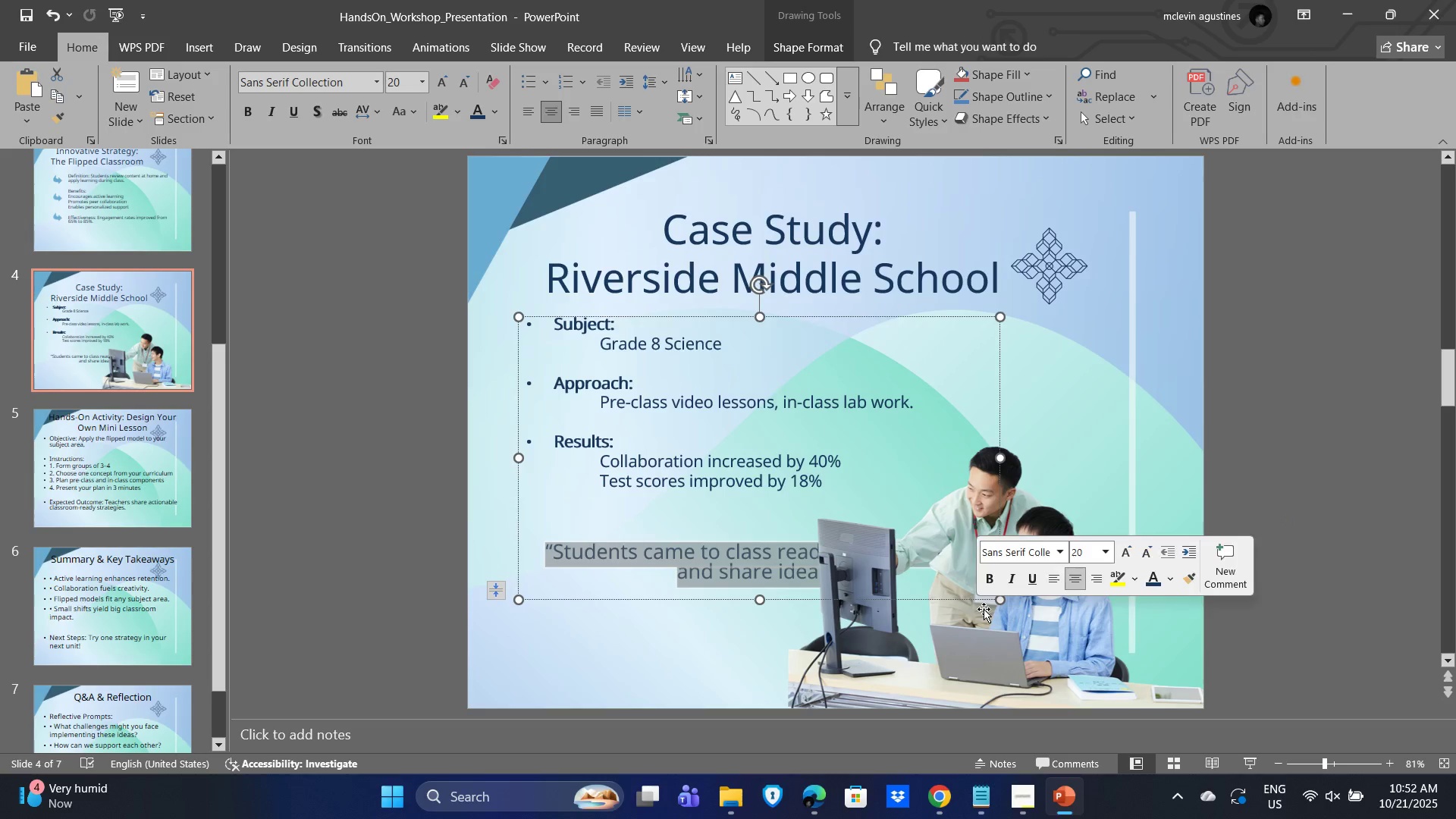 
key(Control+X)
 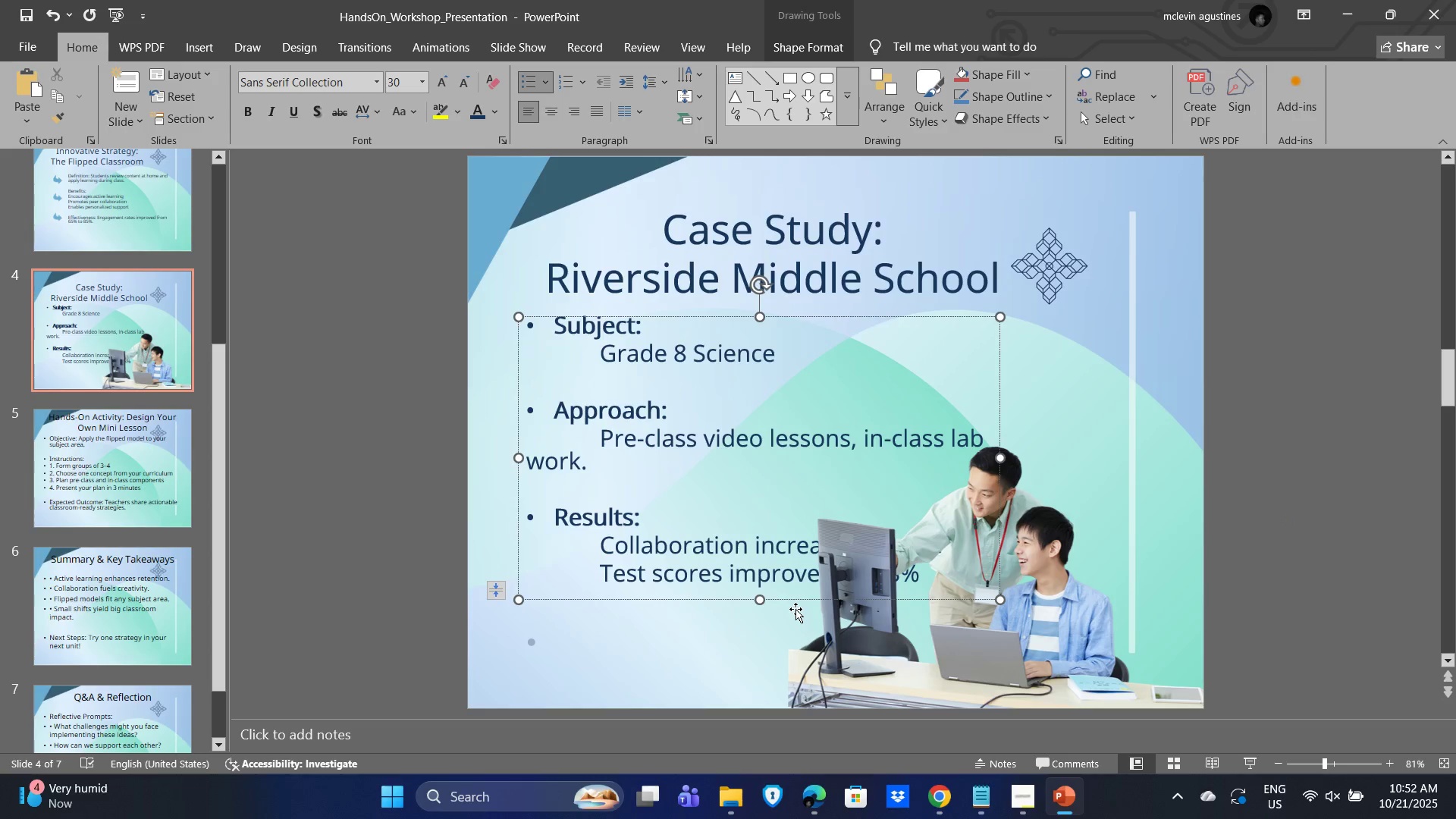 
left_click_drag(start_coordinate=[758, 596], to_coordinate=[764, 510])
 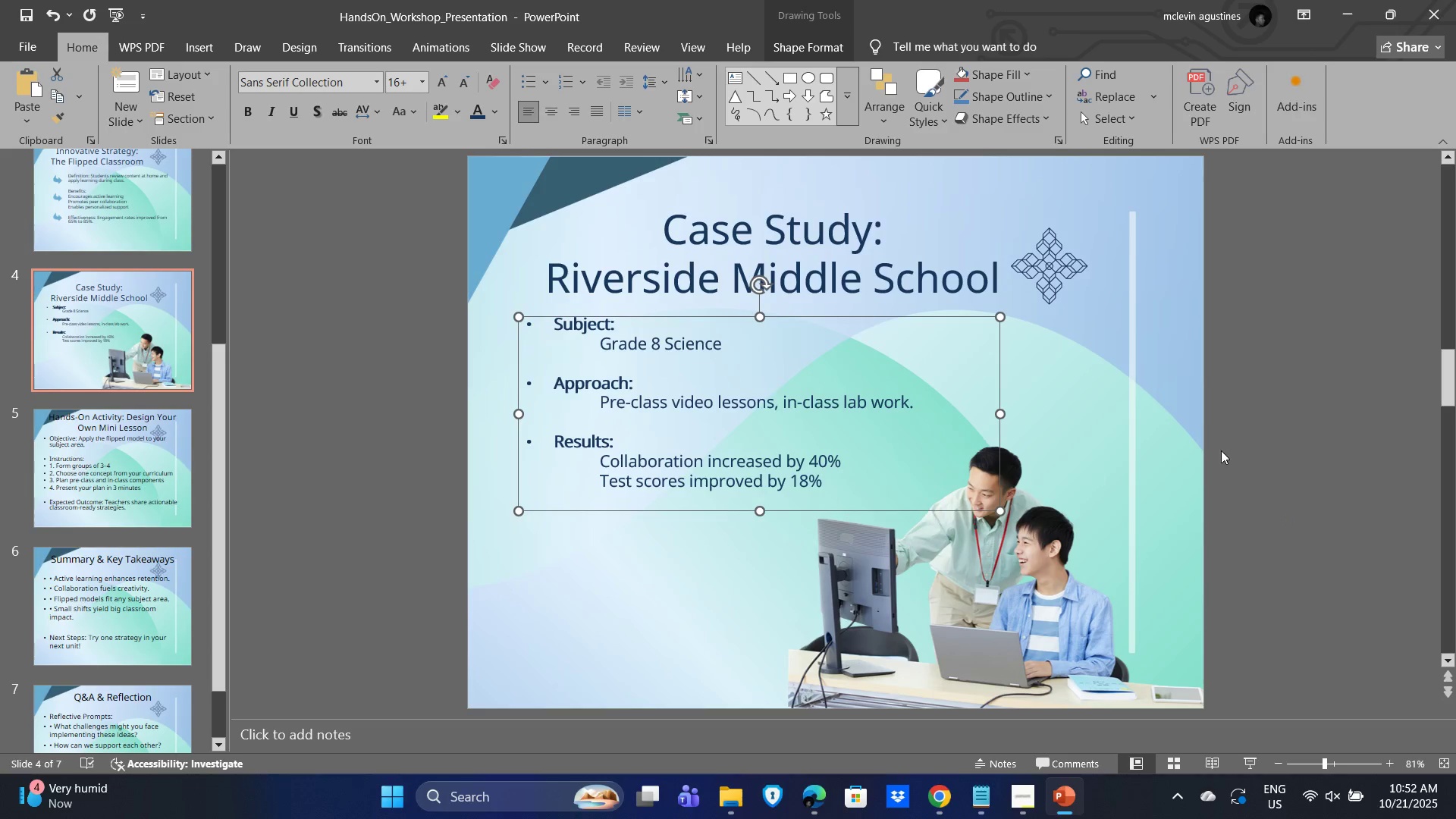 
left_click([1309, 456])
 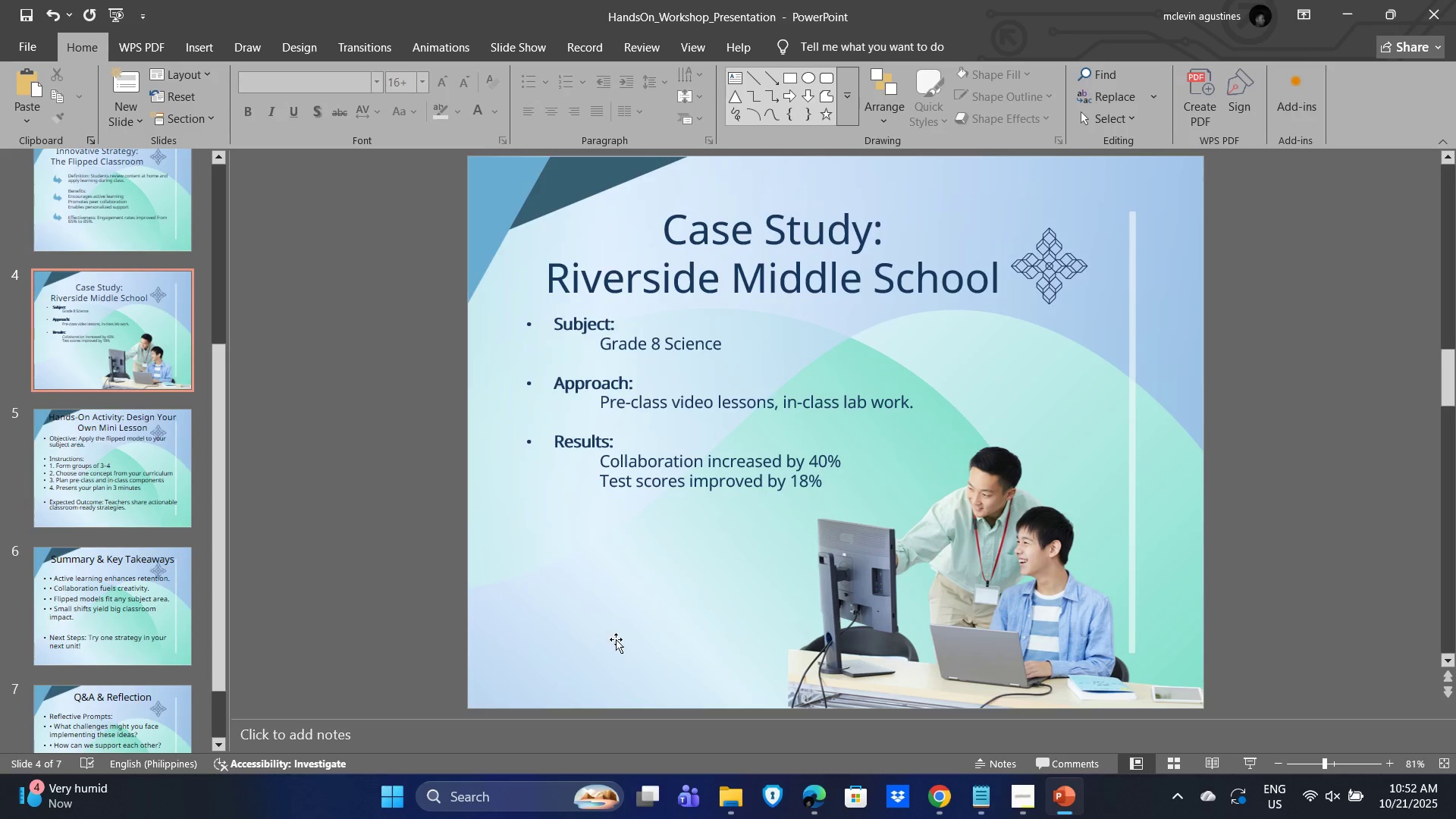 
left_click([610, 625])
 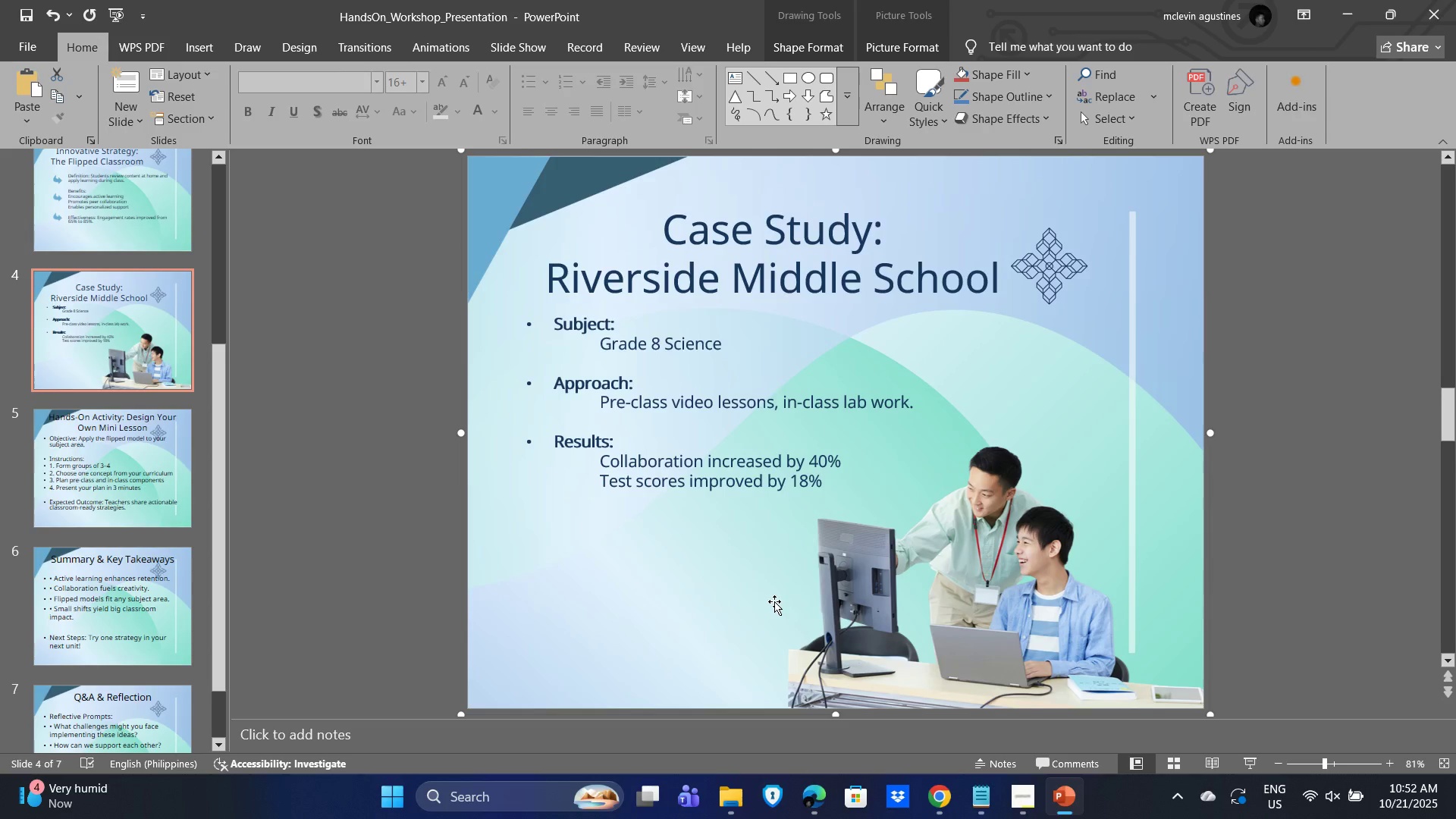 
hold_key(key=ControlLeft, duration=0.5)